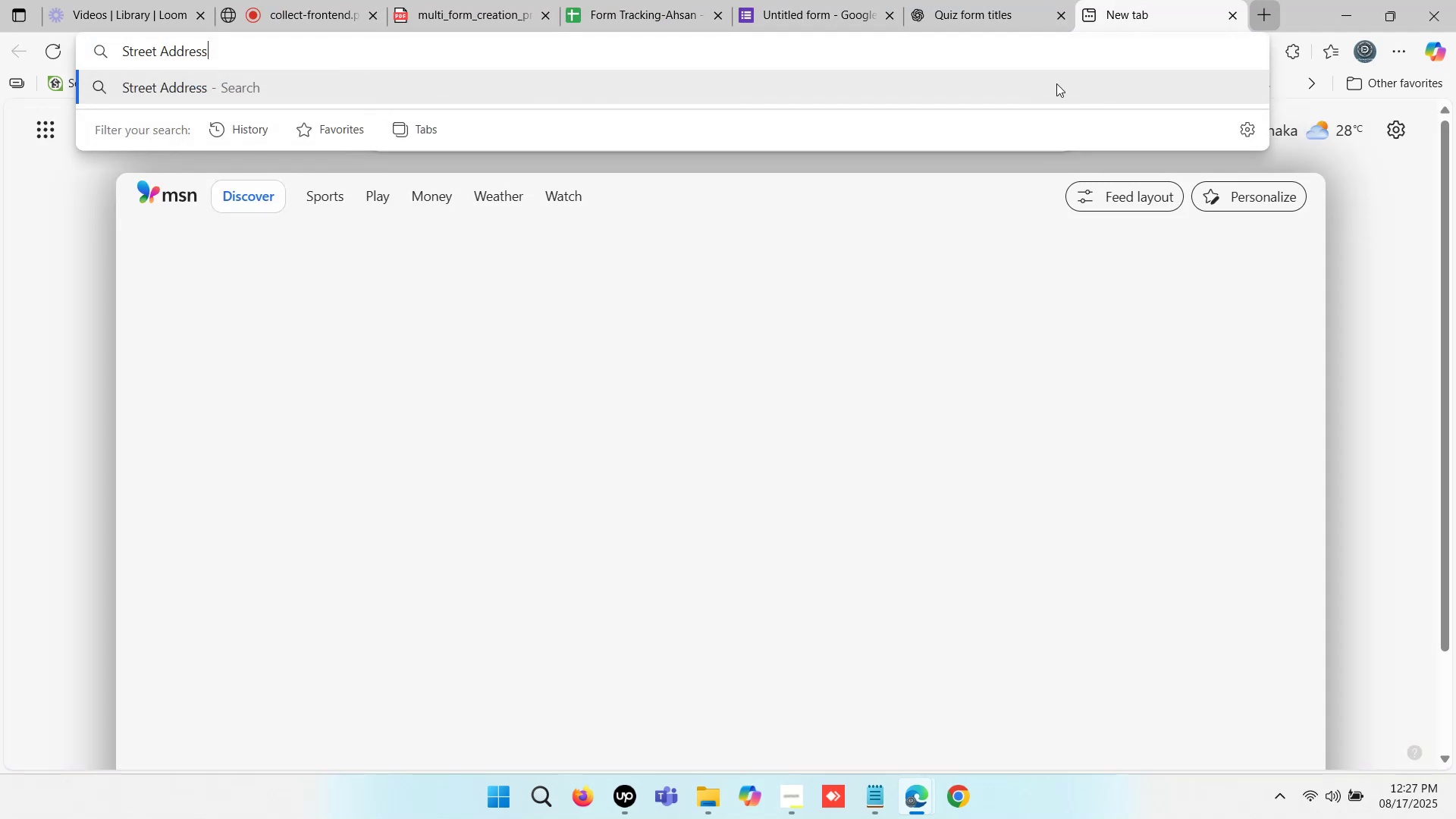 
mouse_move([687, 214])
 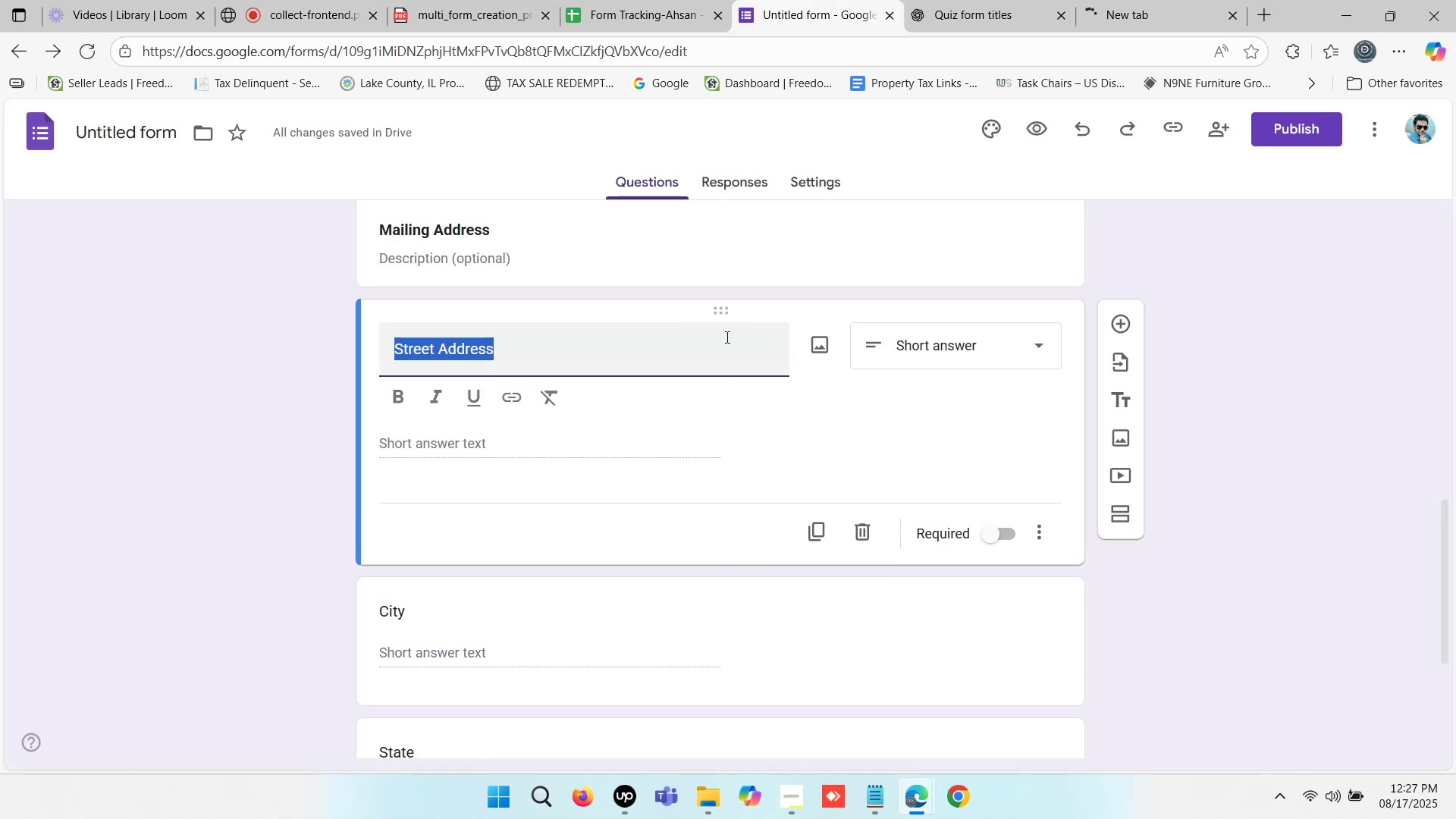 
left_click([539, 356])
 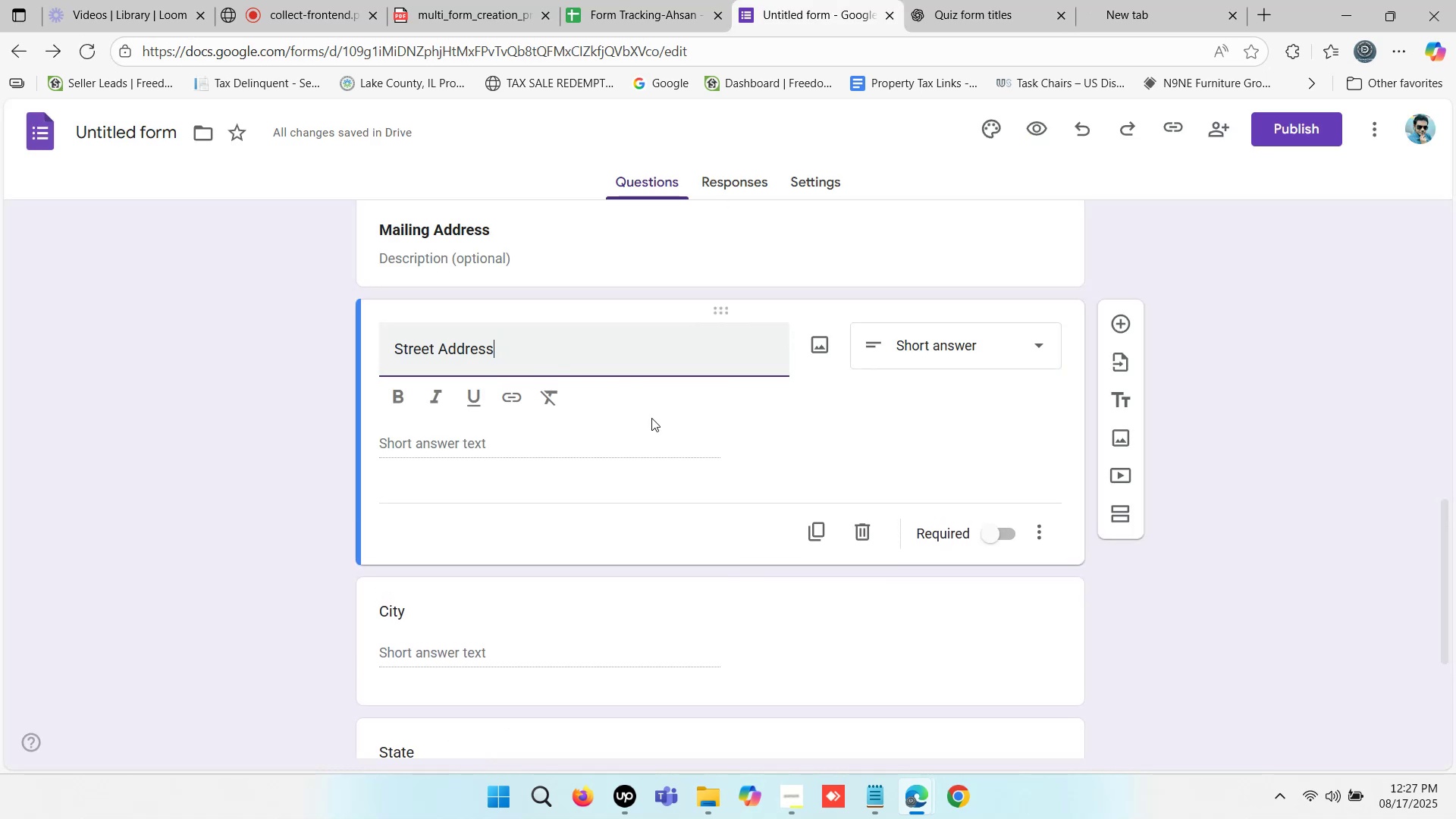 
scroll: coordinate [712, 447], scroll_direction: down, amount: 1.0
 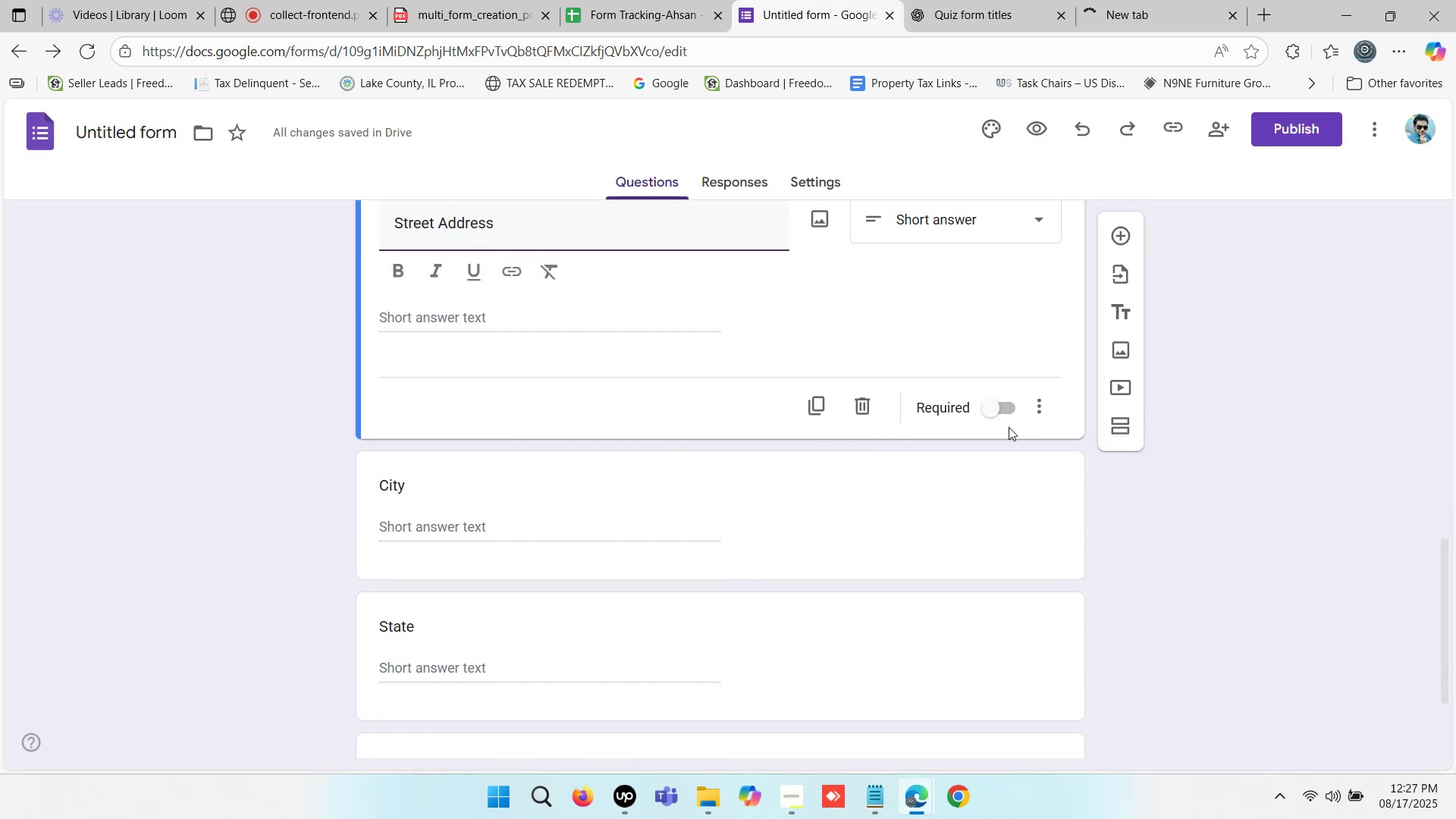 
left_click([991, 407])
 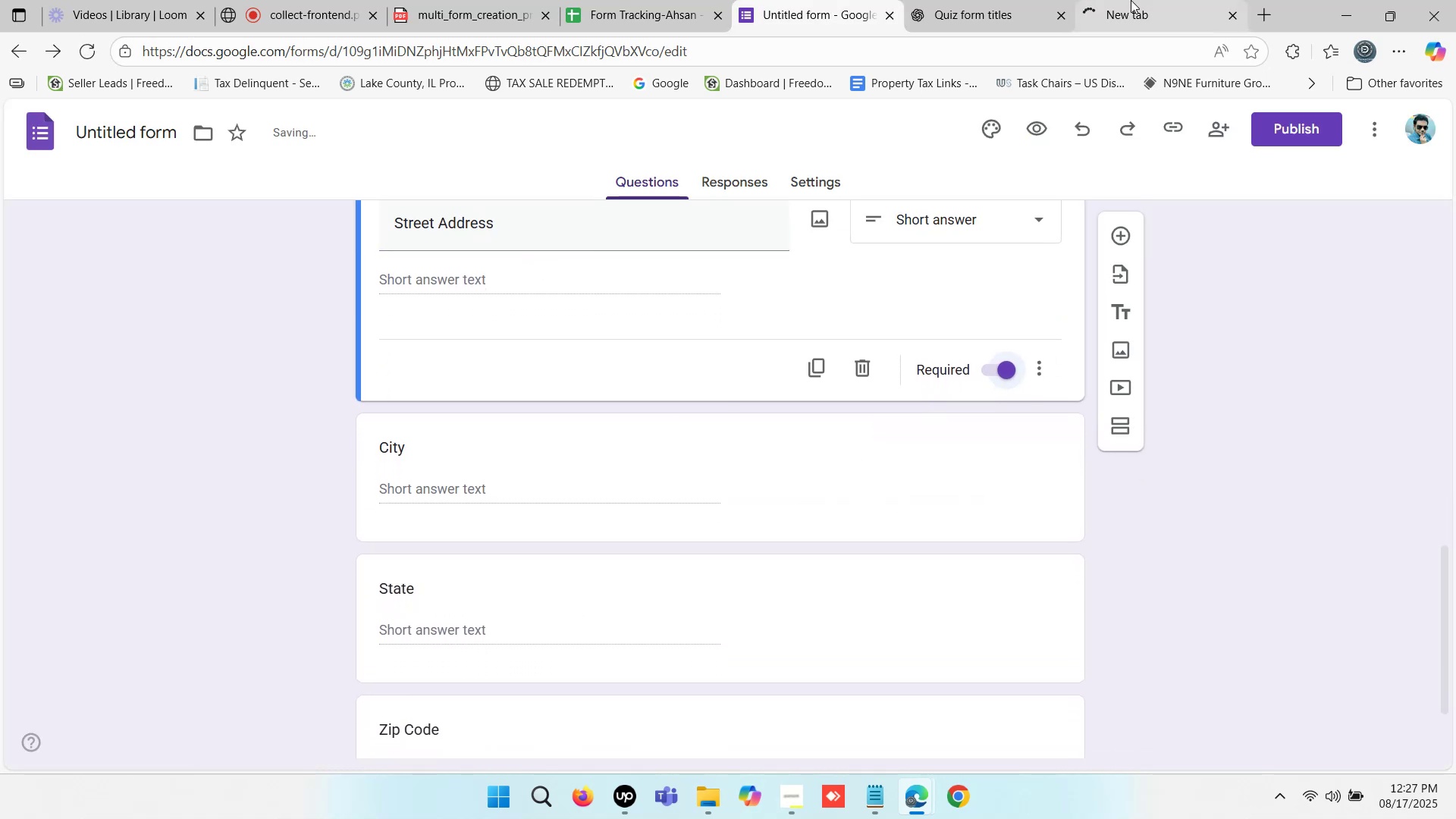 
left_click([1131, 0])
 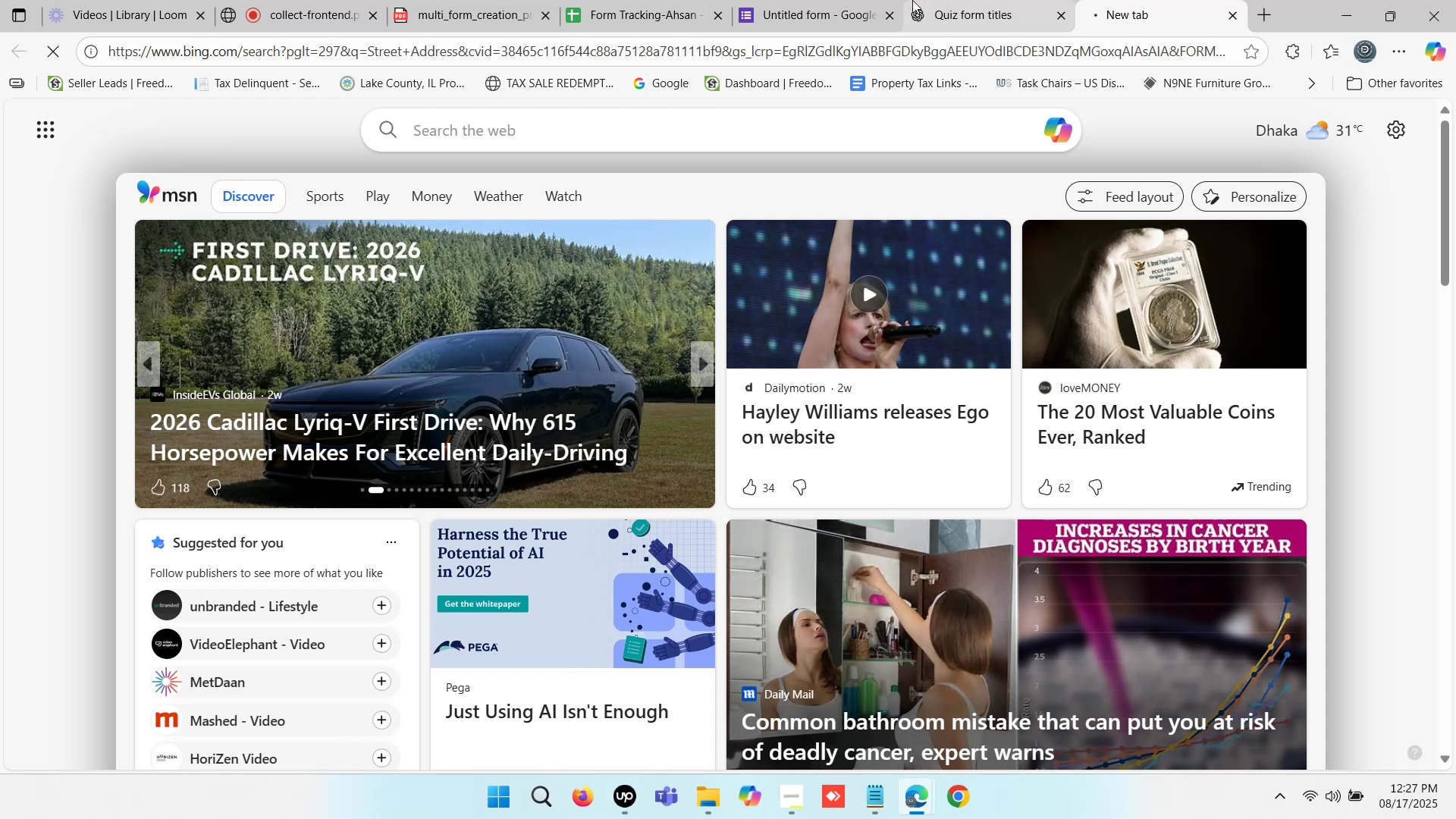 
left_click([954, 0])
 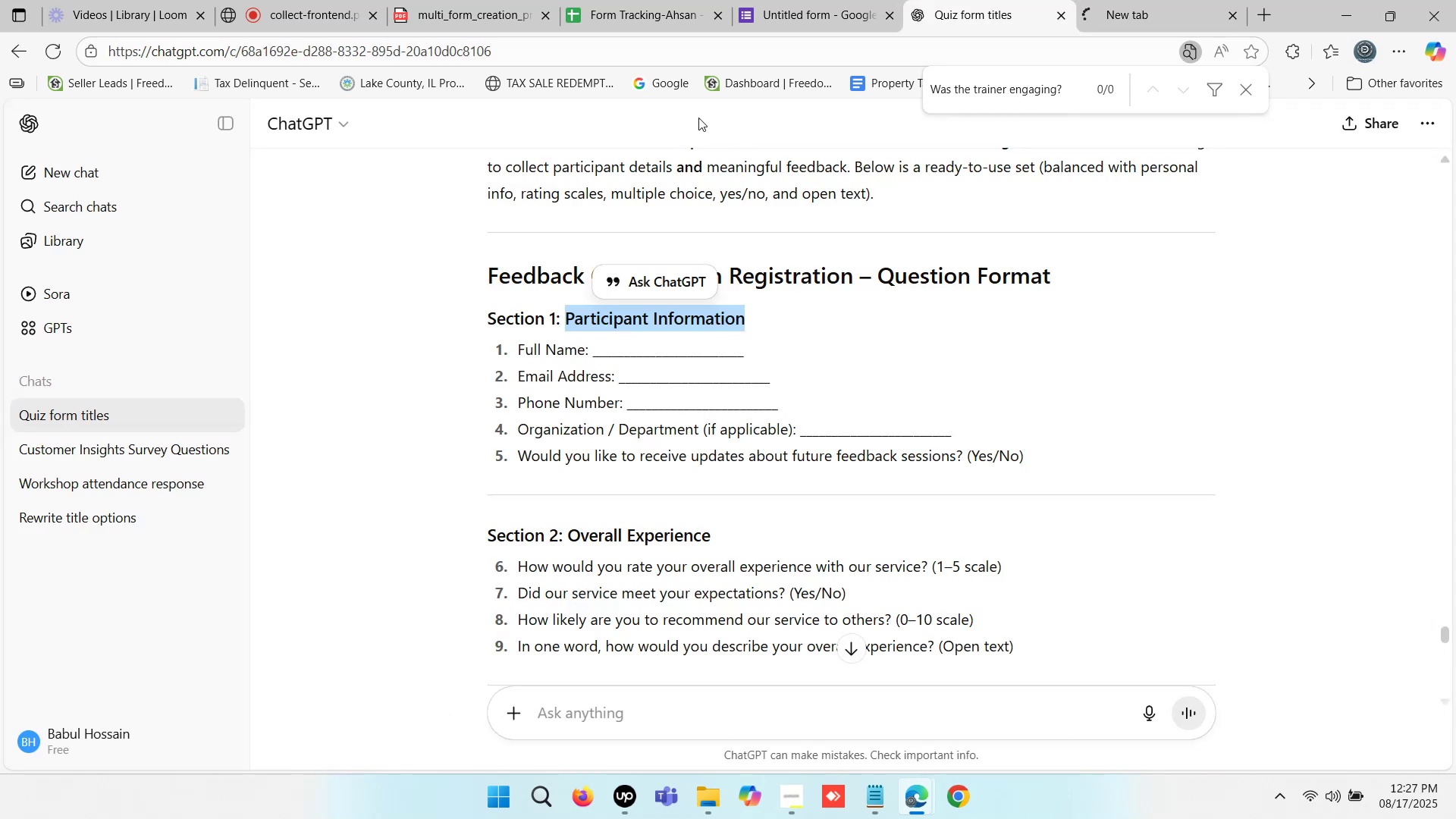 
left_click([789, 0])
 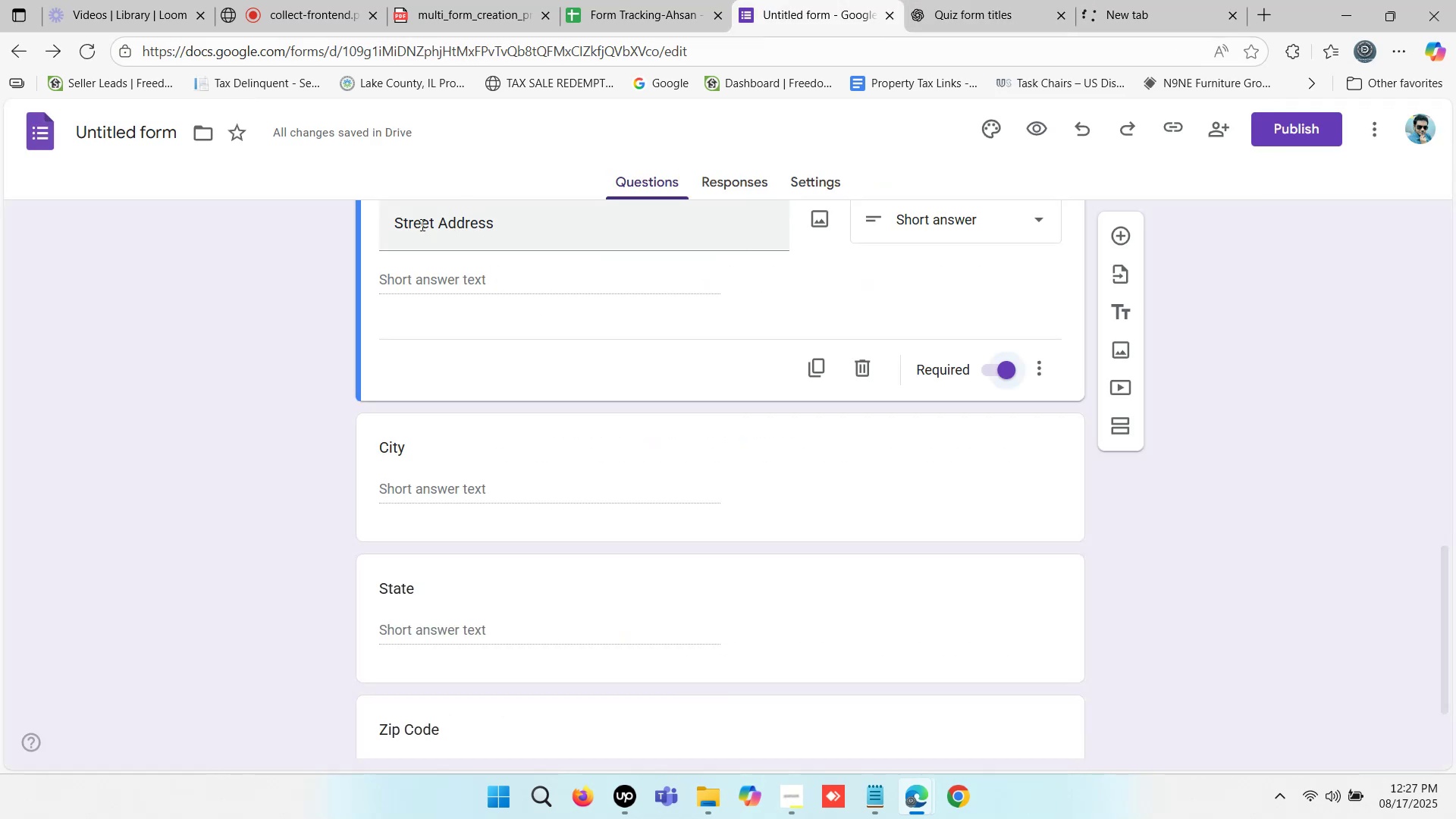 
right_click([410, 224])
 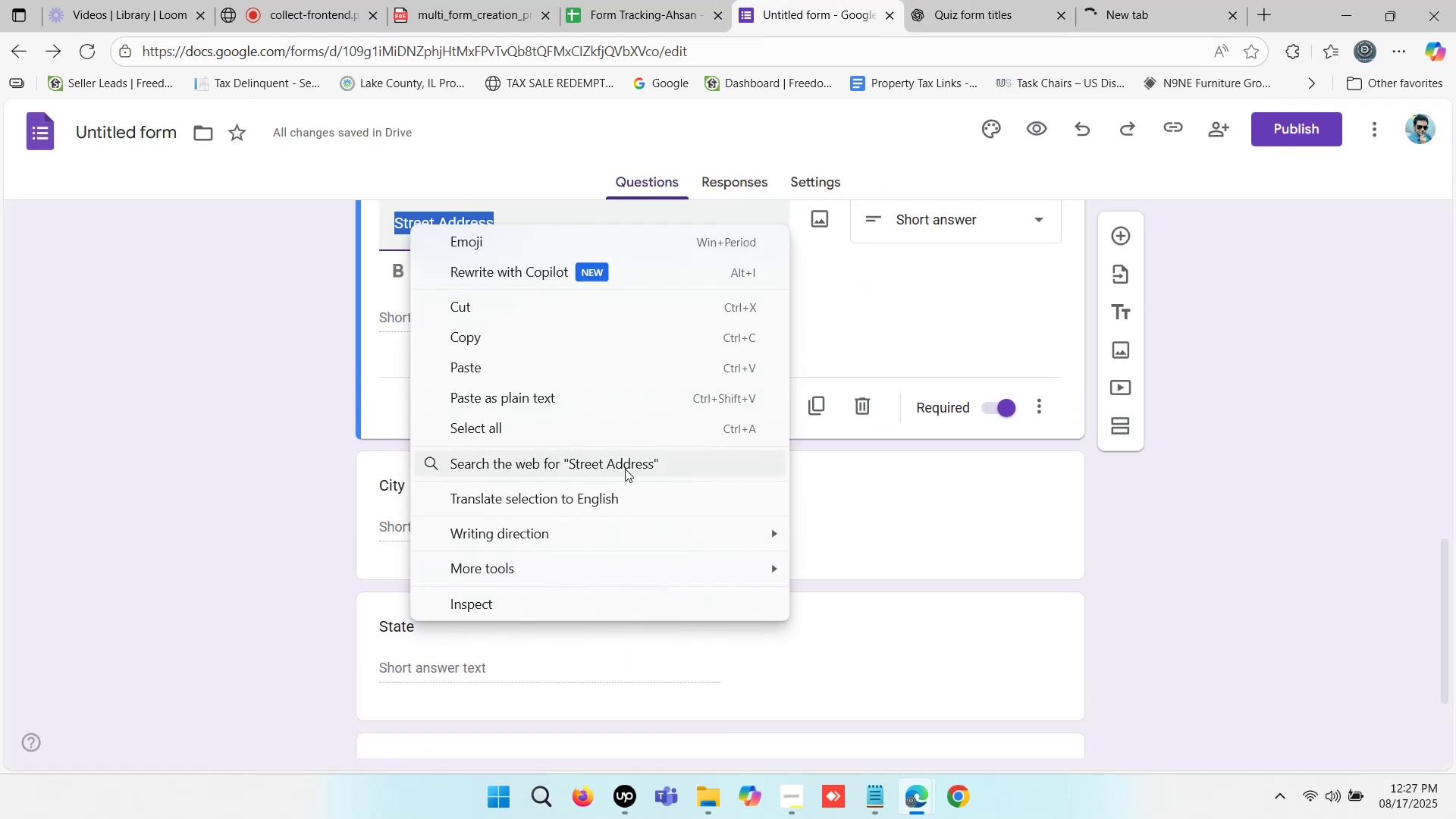 
left_click([259, 403])
 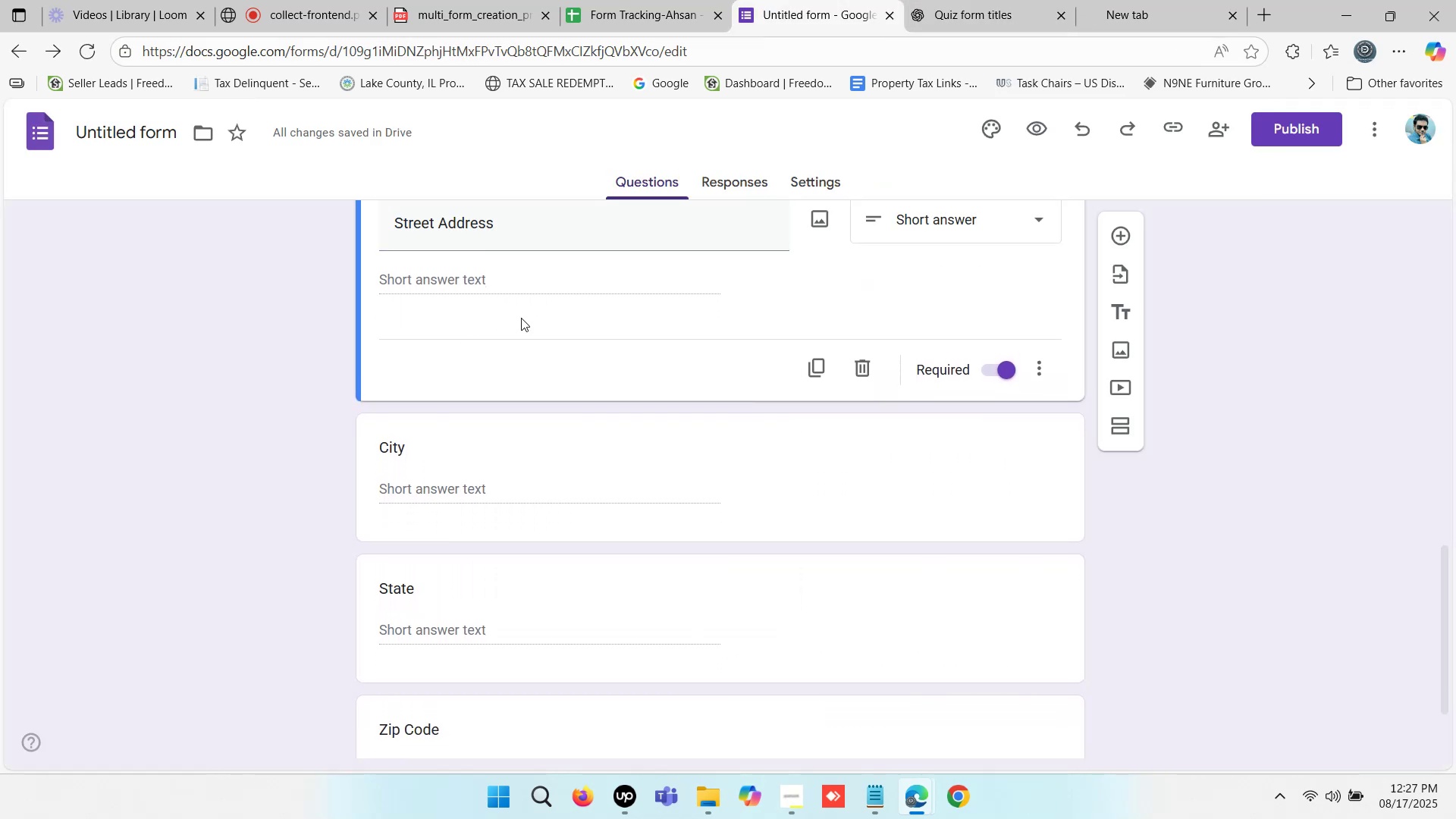 
scroll: coordinate [521, 318], scroll_direction: up, amount: 1.0
 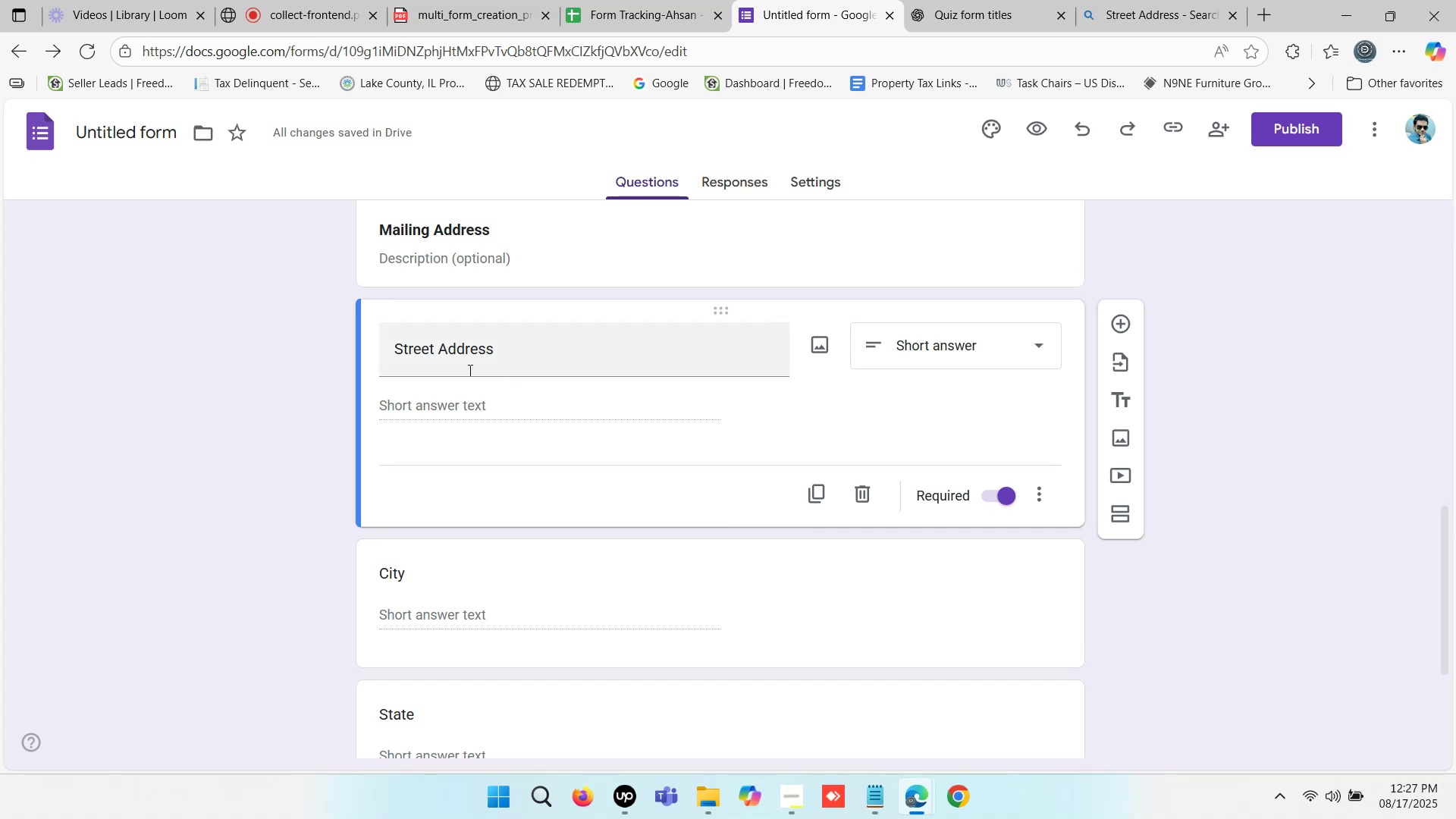 
left_click_drag(start_coordinate=[438, 349], to_coordinate=[435, 347])
 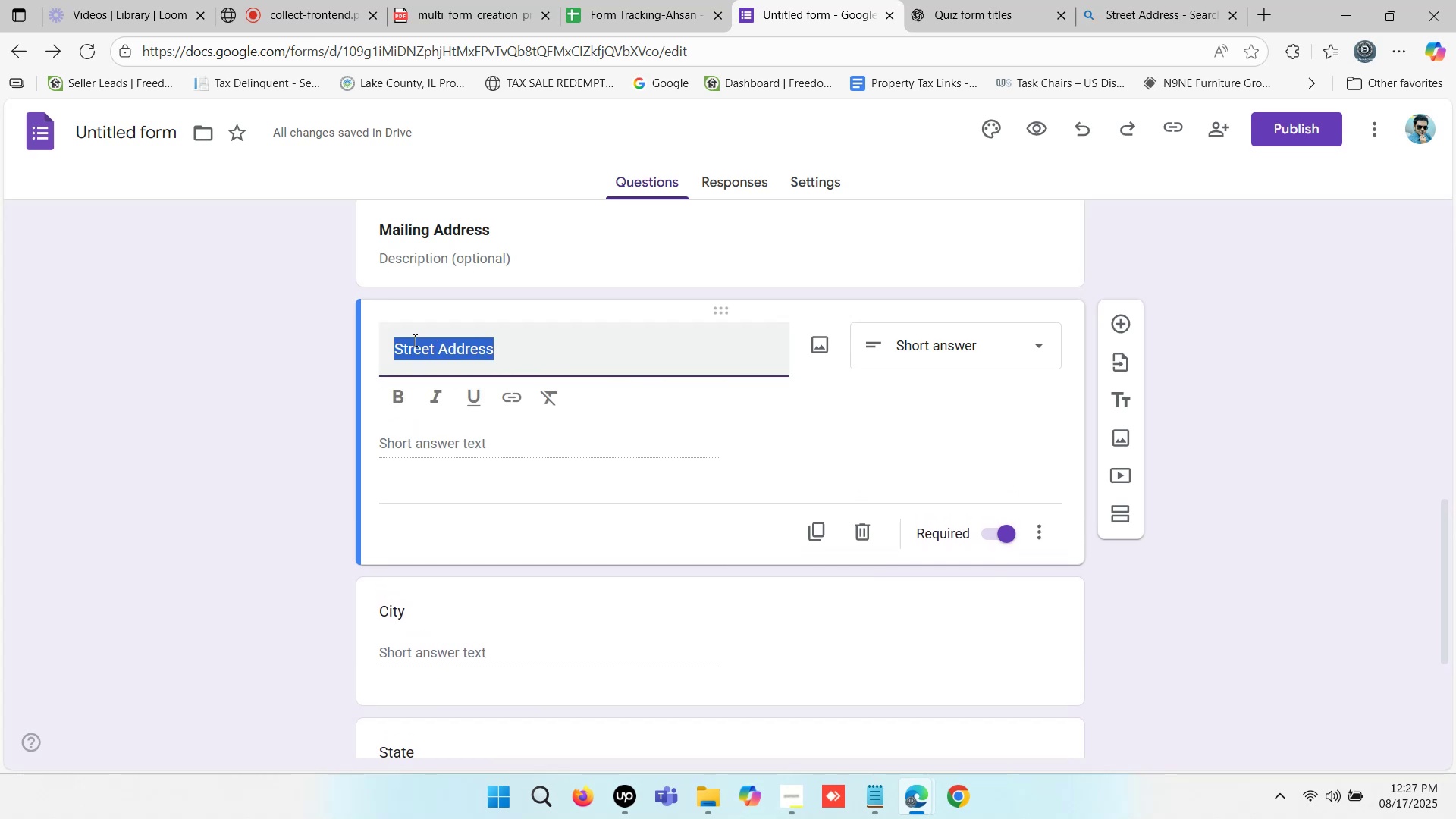 
left_click([413, 340])
 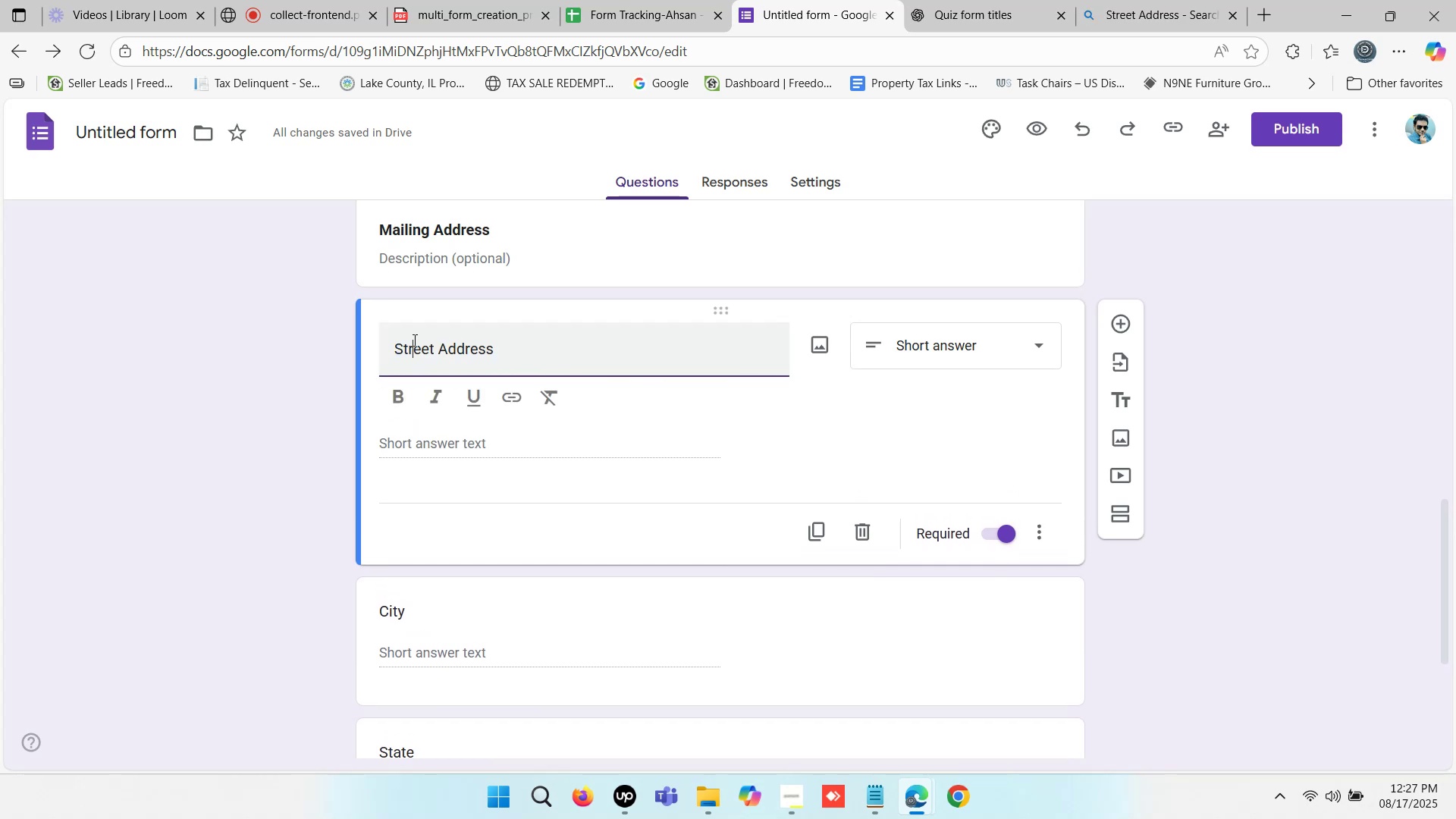 
double_click([413, 340])
 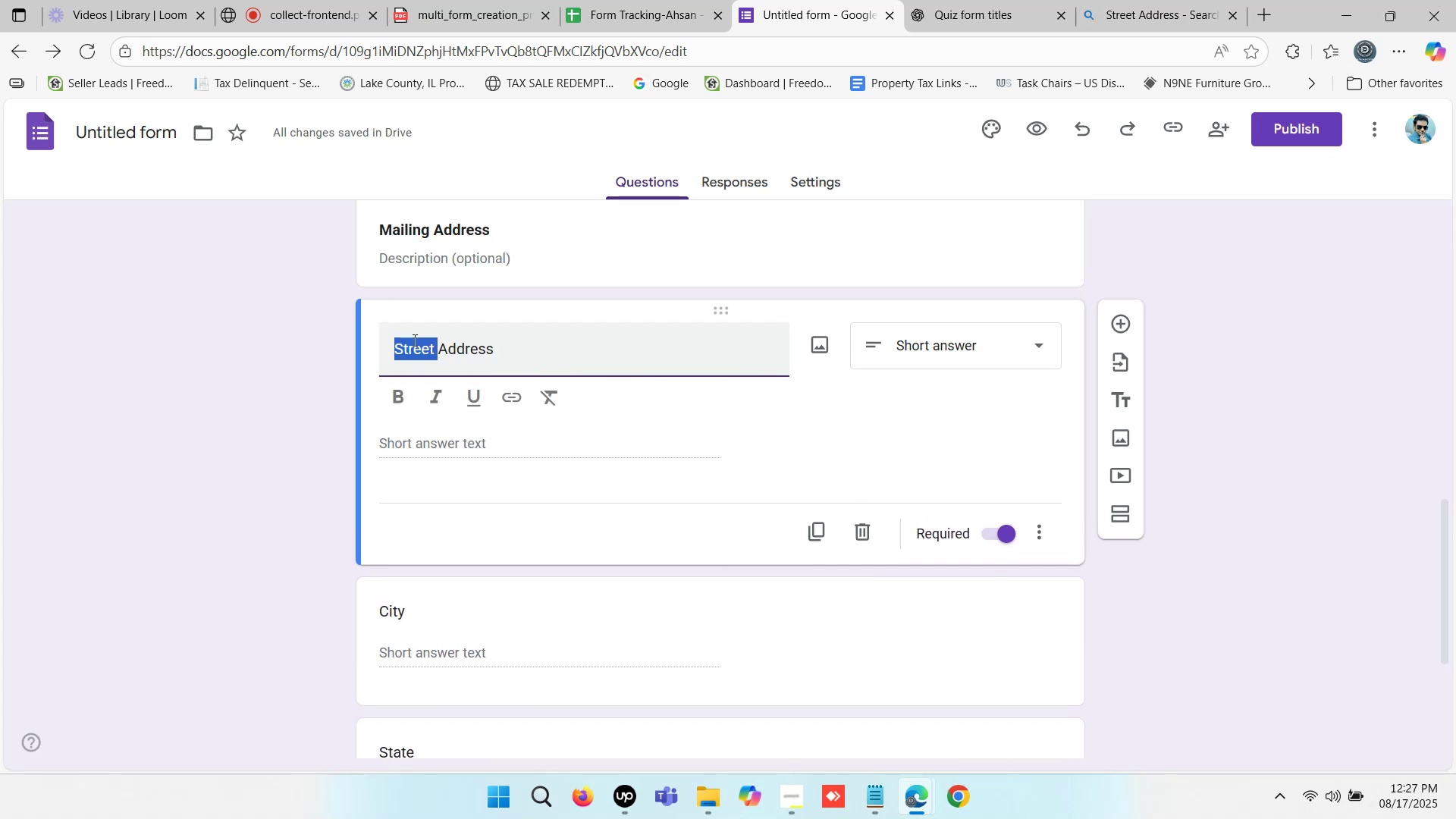 
right_click([413, 340])
 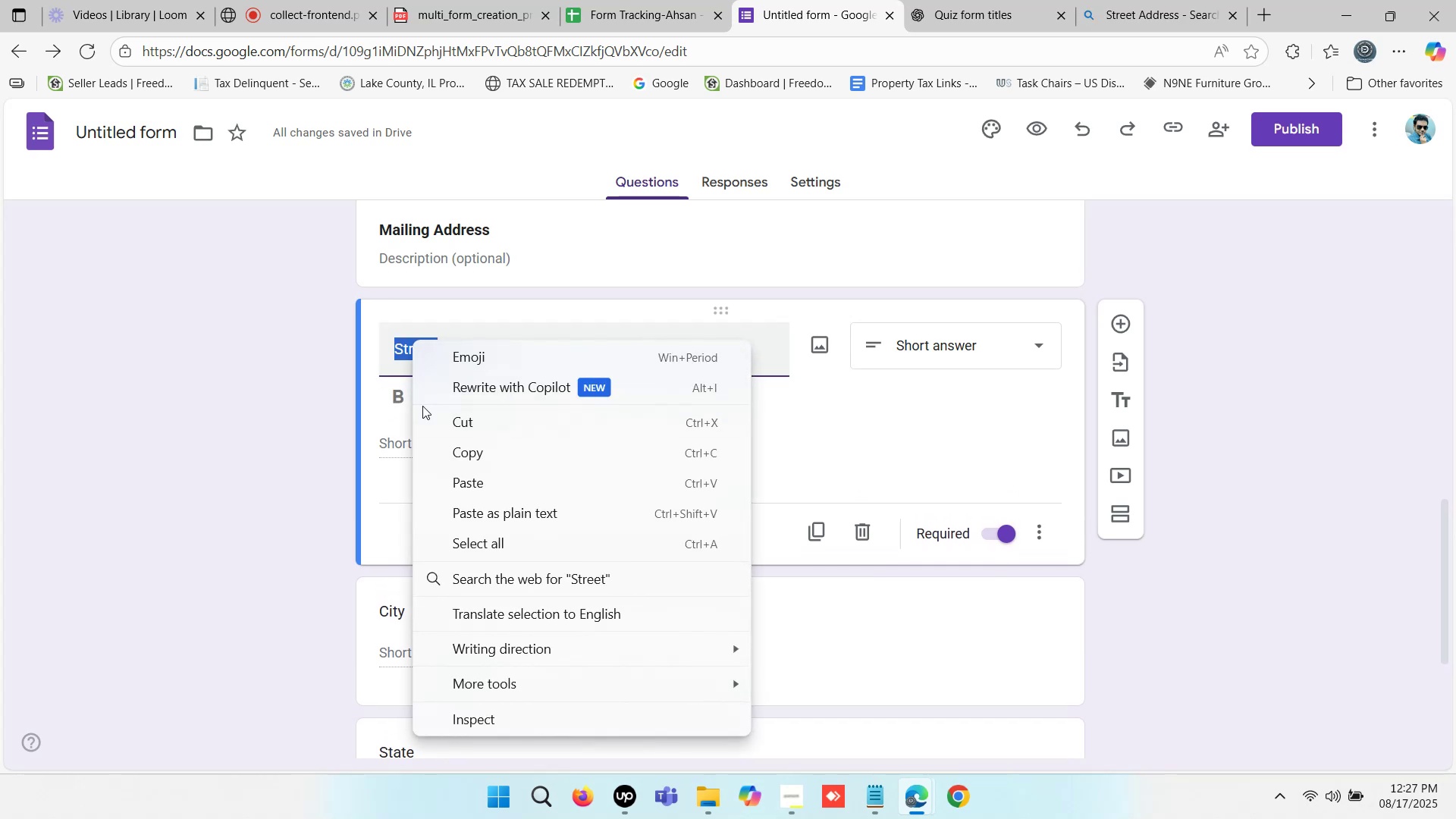 
left_click([246, 362])
 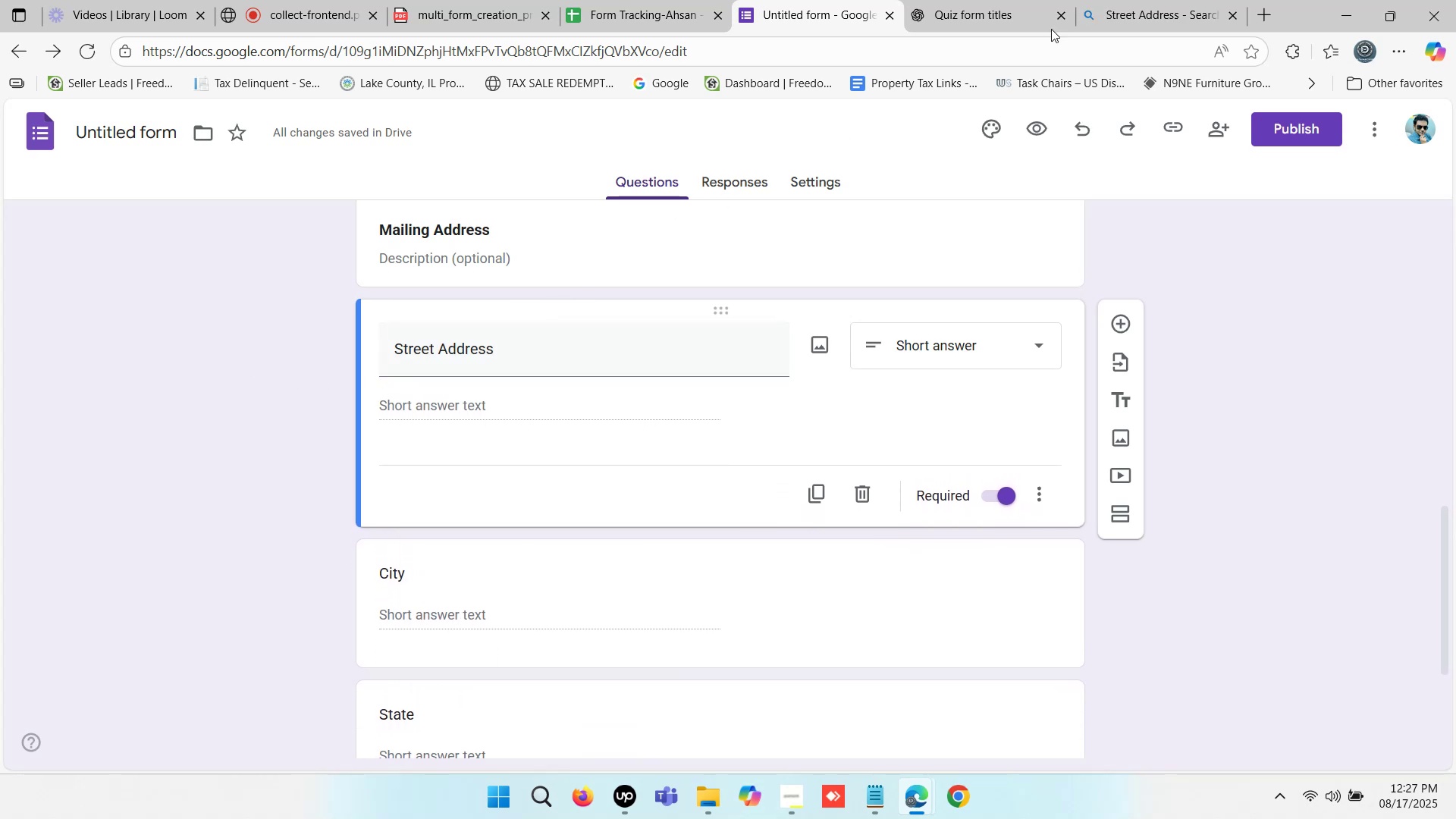 
left_click([1148, 0])
 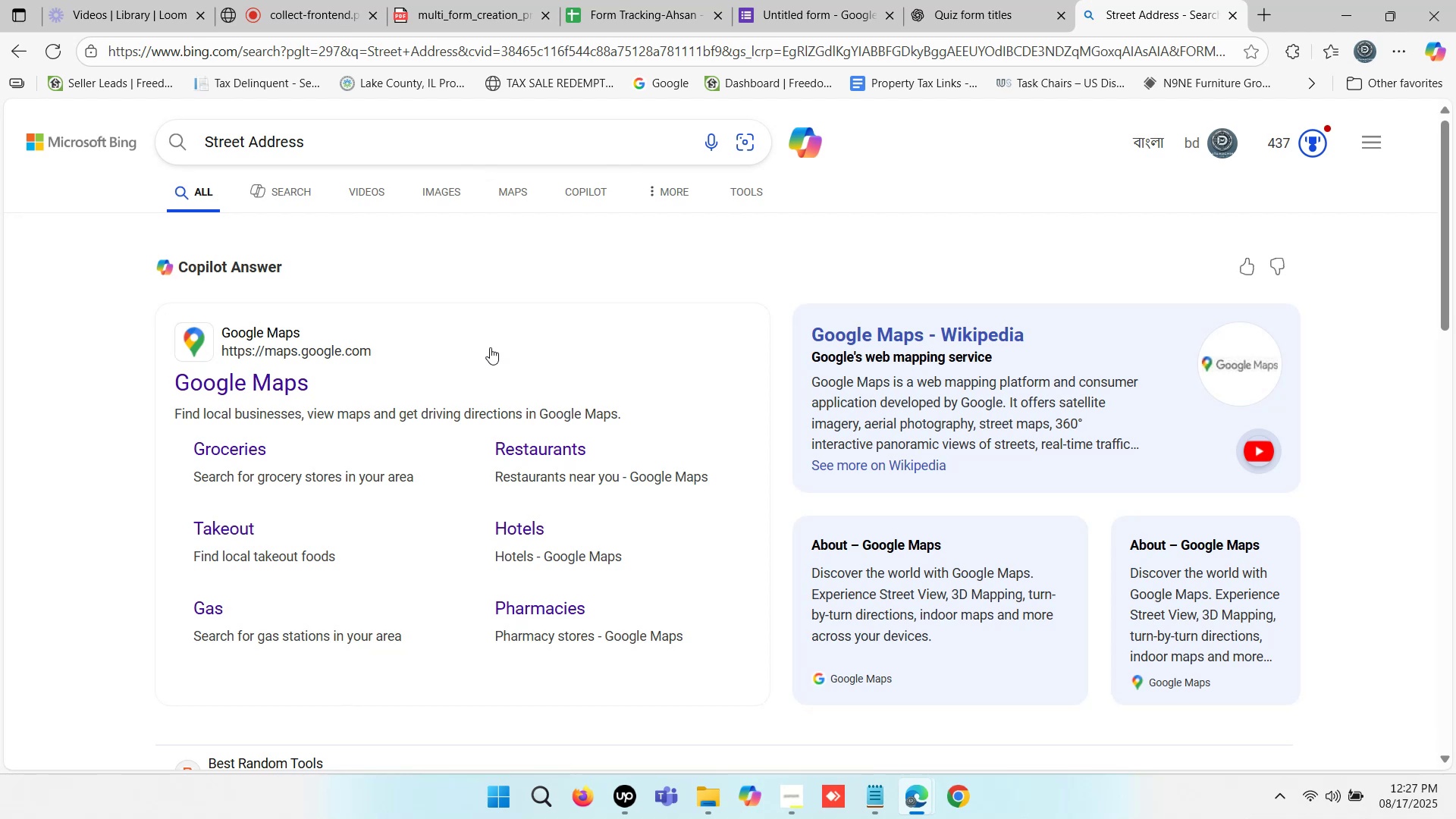 
scroll: coordinate [490, 347], scroll_direction: down, amount: 4.0
 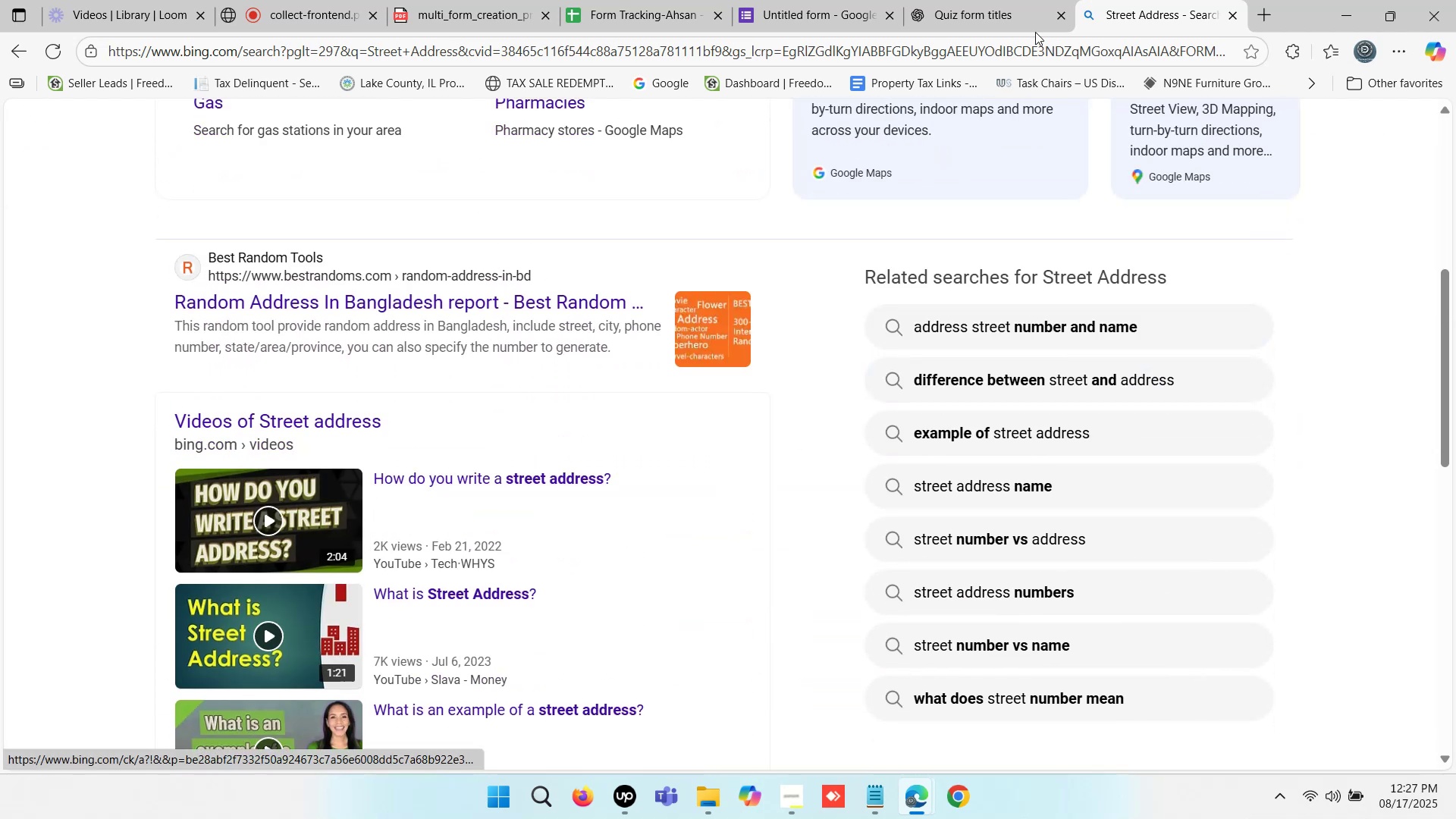 
left_click([816, 0])
 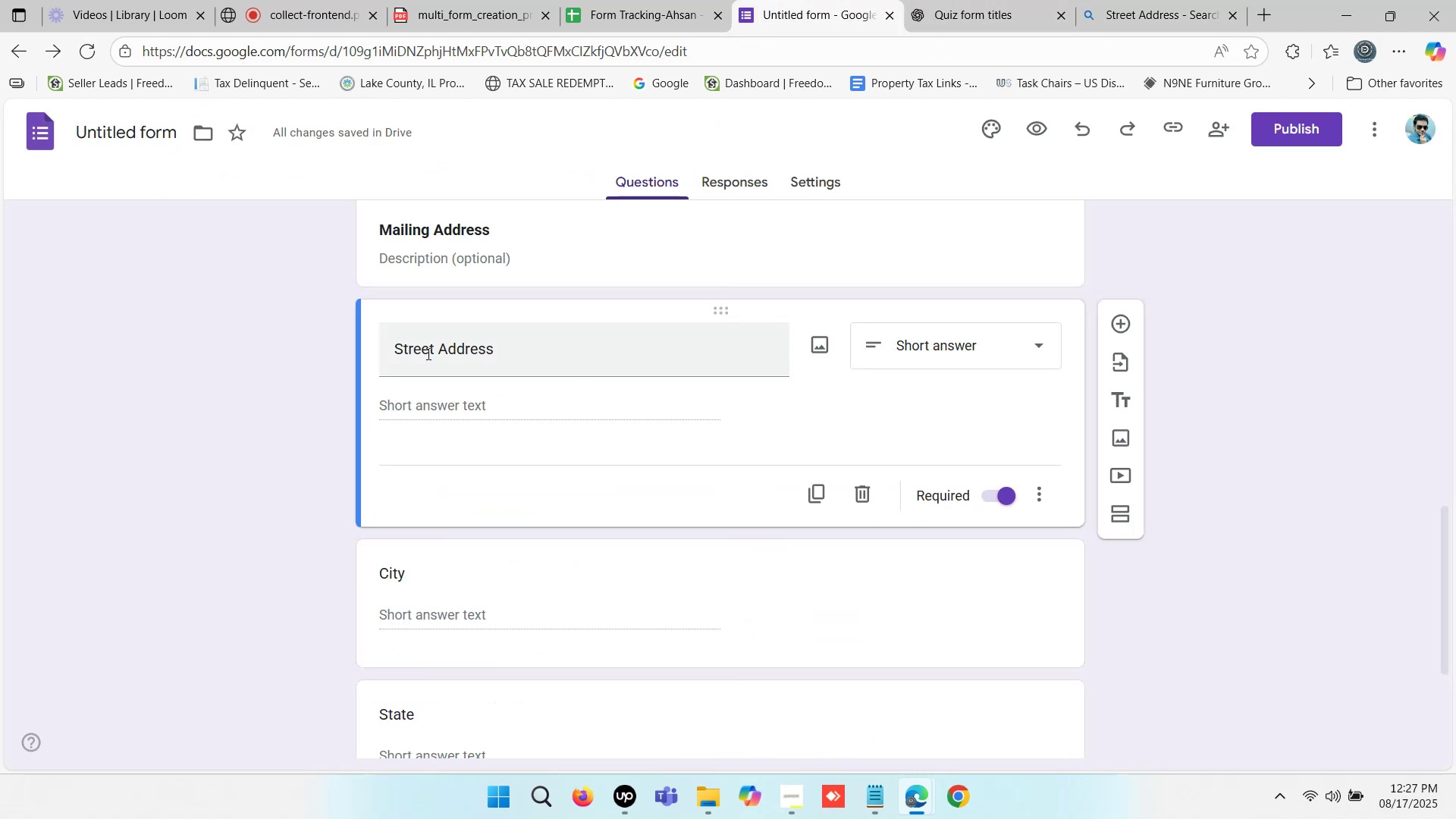 
left_click_drag(start_coordinate=[434, 347], to_coordinate=[371, 343])
 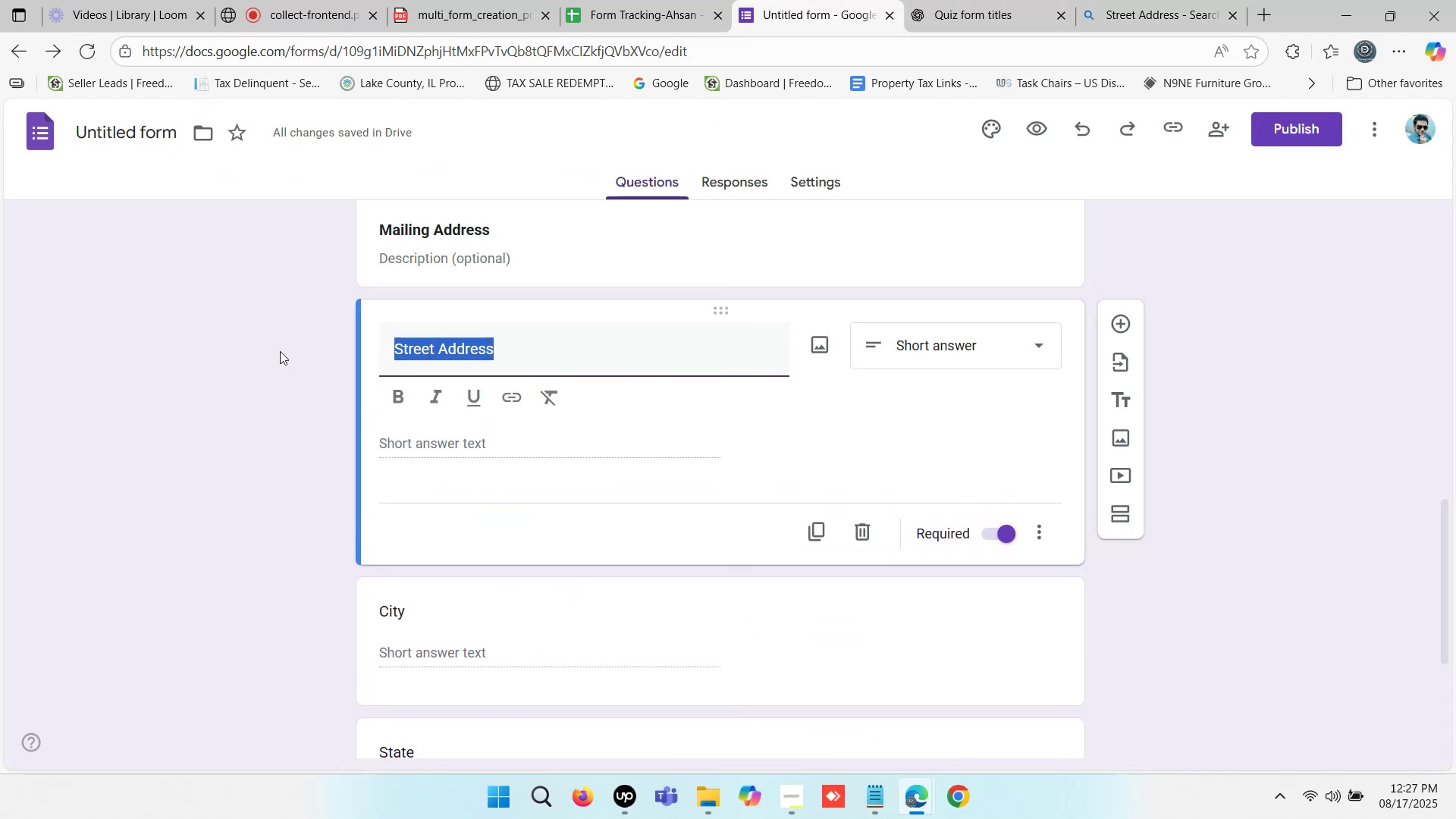 
left_click([278, 351])
 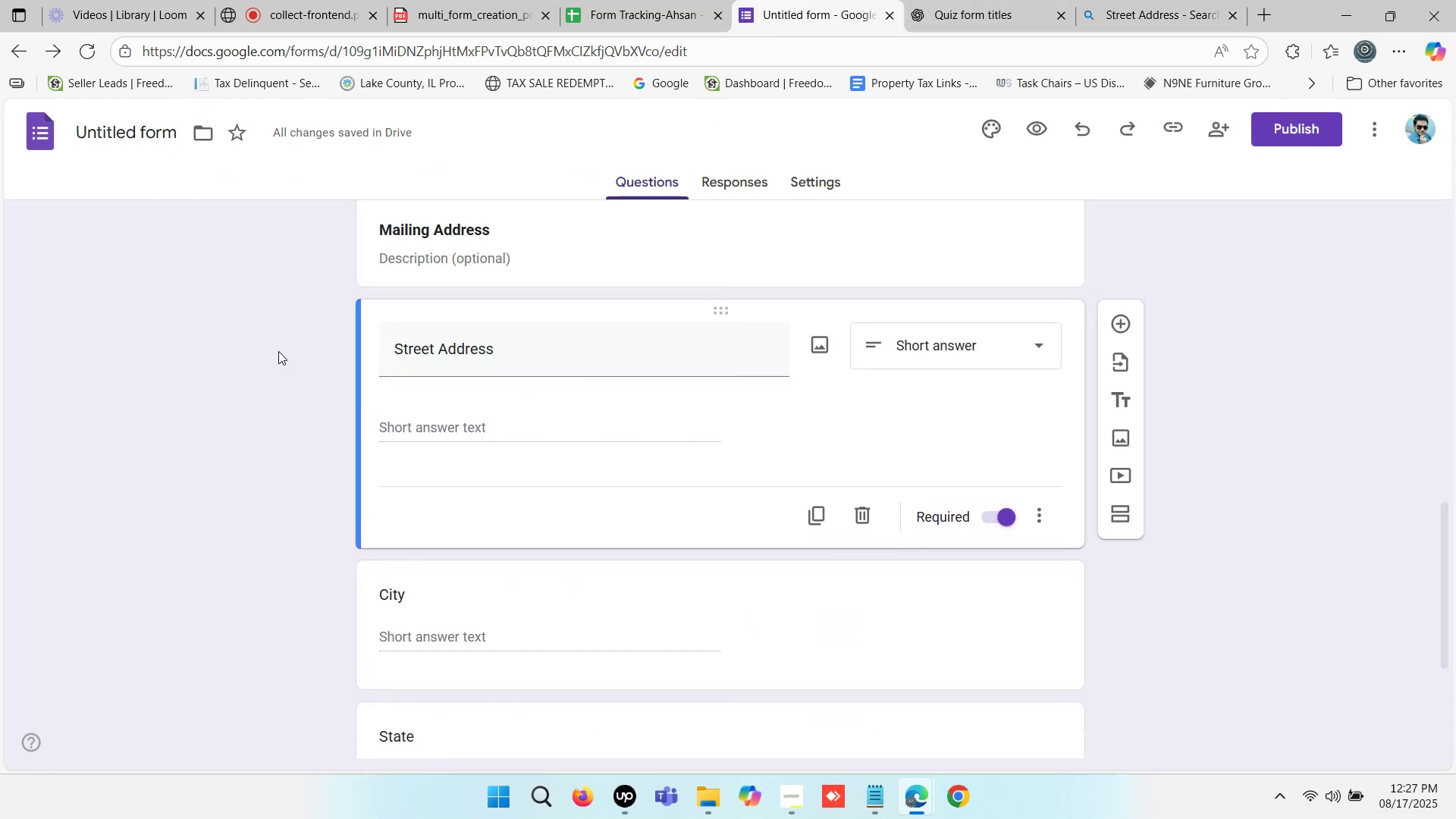 
scroll: coordinate [782, 371], scroll_direction: down, amount: 2.0
 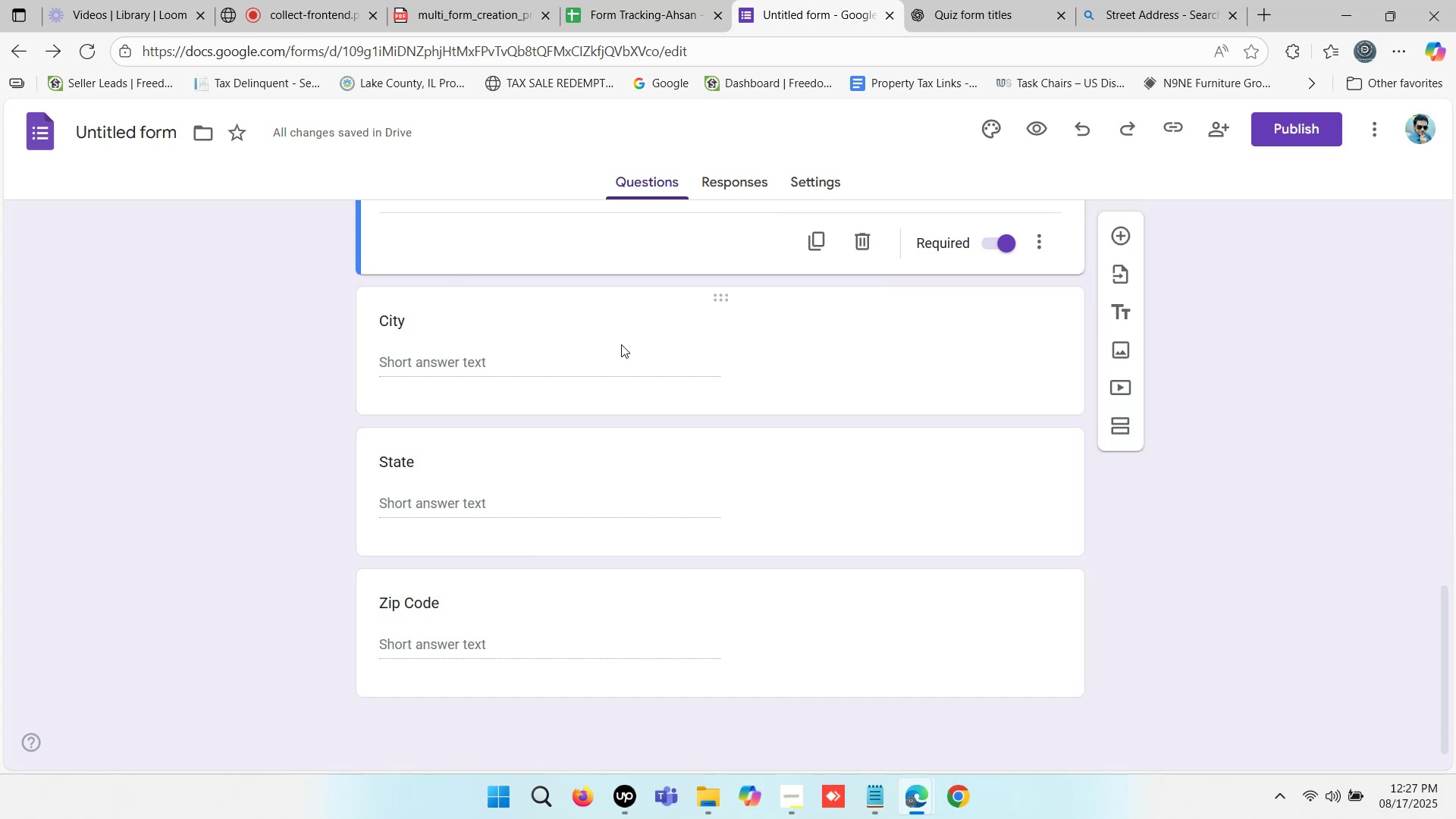 
left_click([621, 344])
 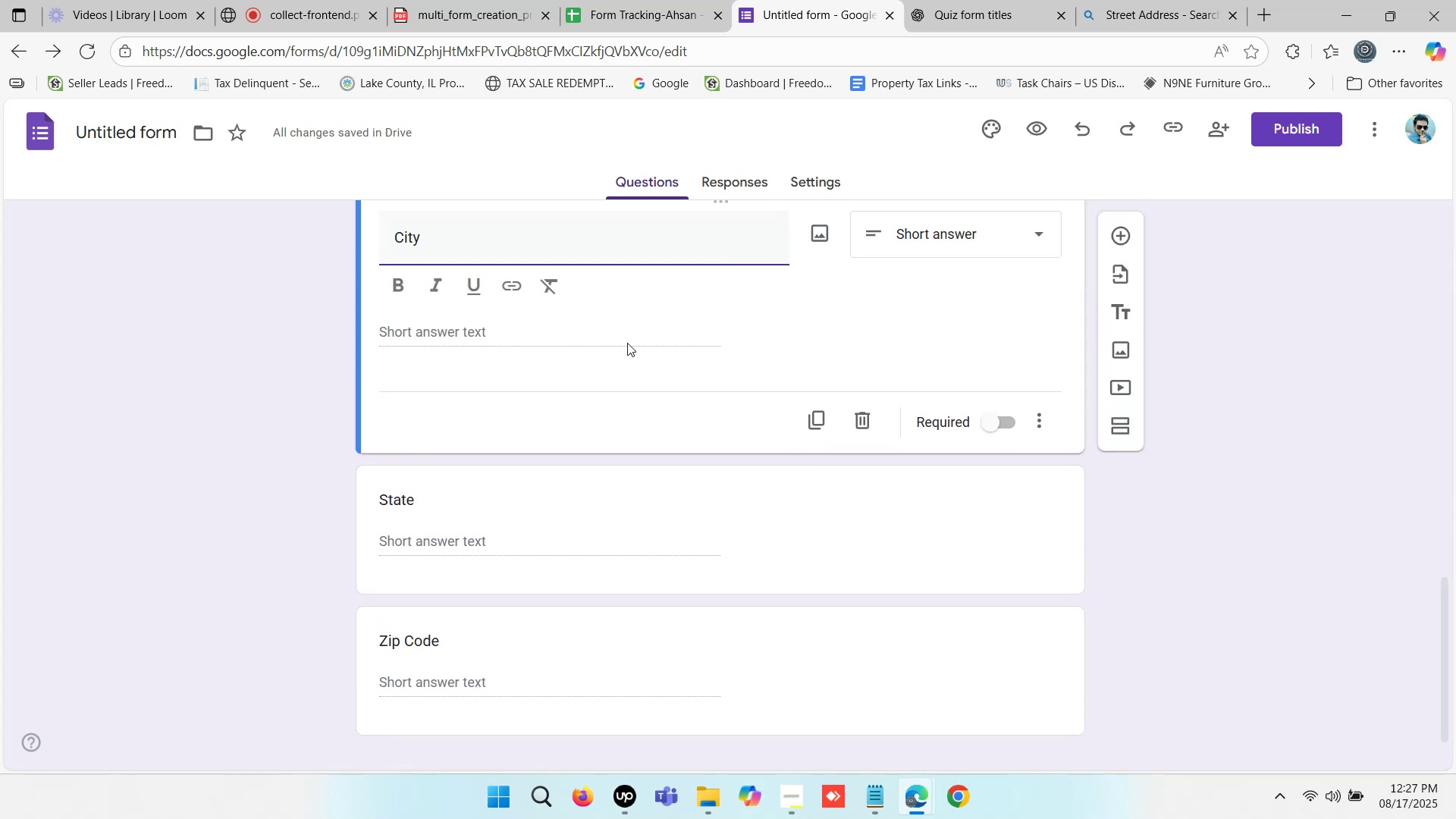 
scroll: coordinate [919, 348], scroll_direction: up, amount: 3.0
 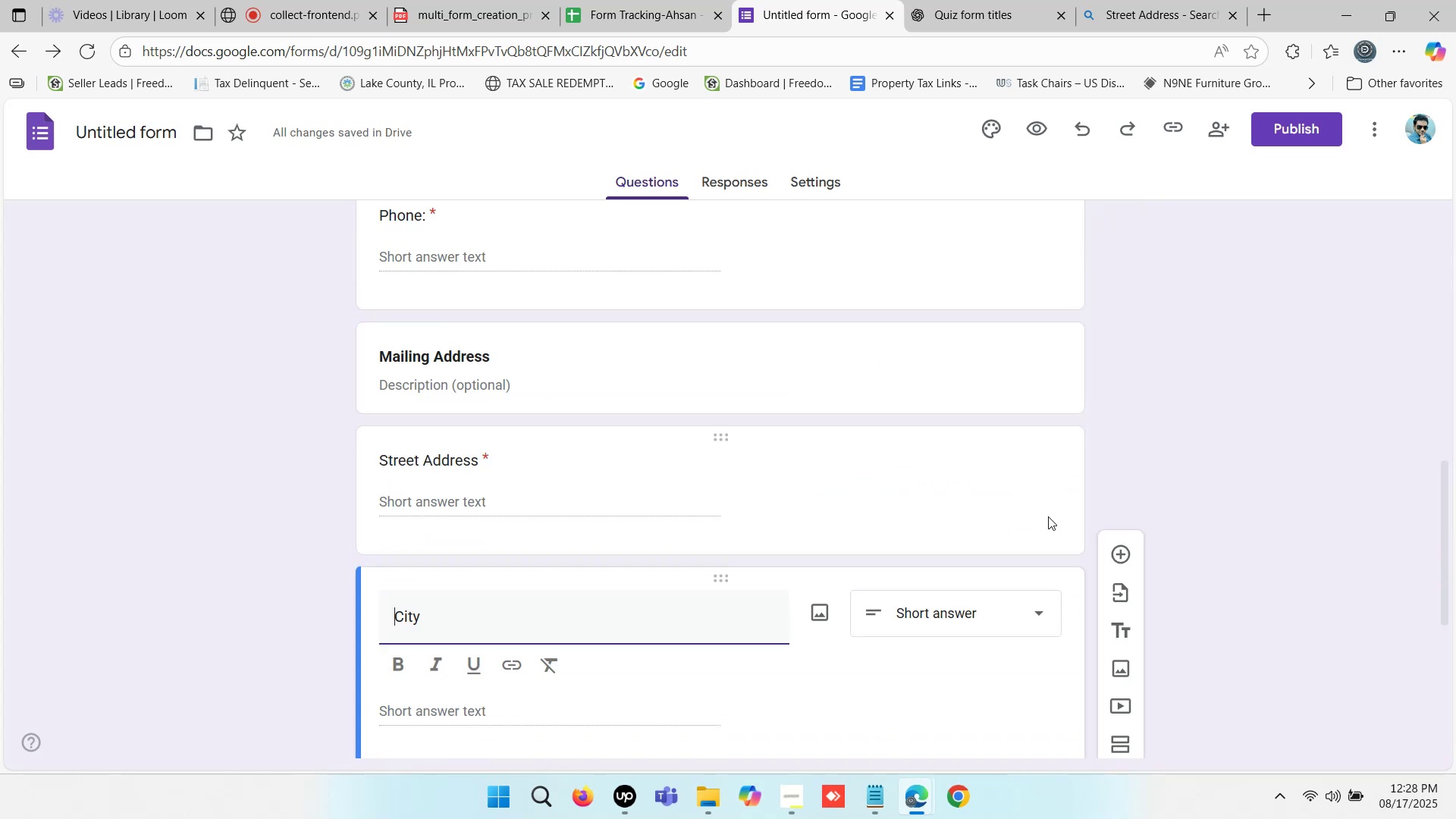 
scroll: coordinate [999, 522], scroll_direction: down, amount: 1.0
 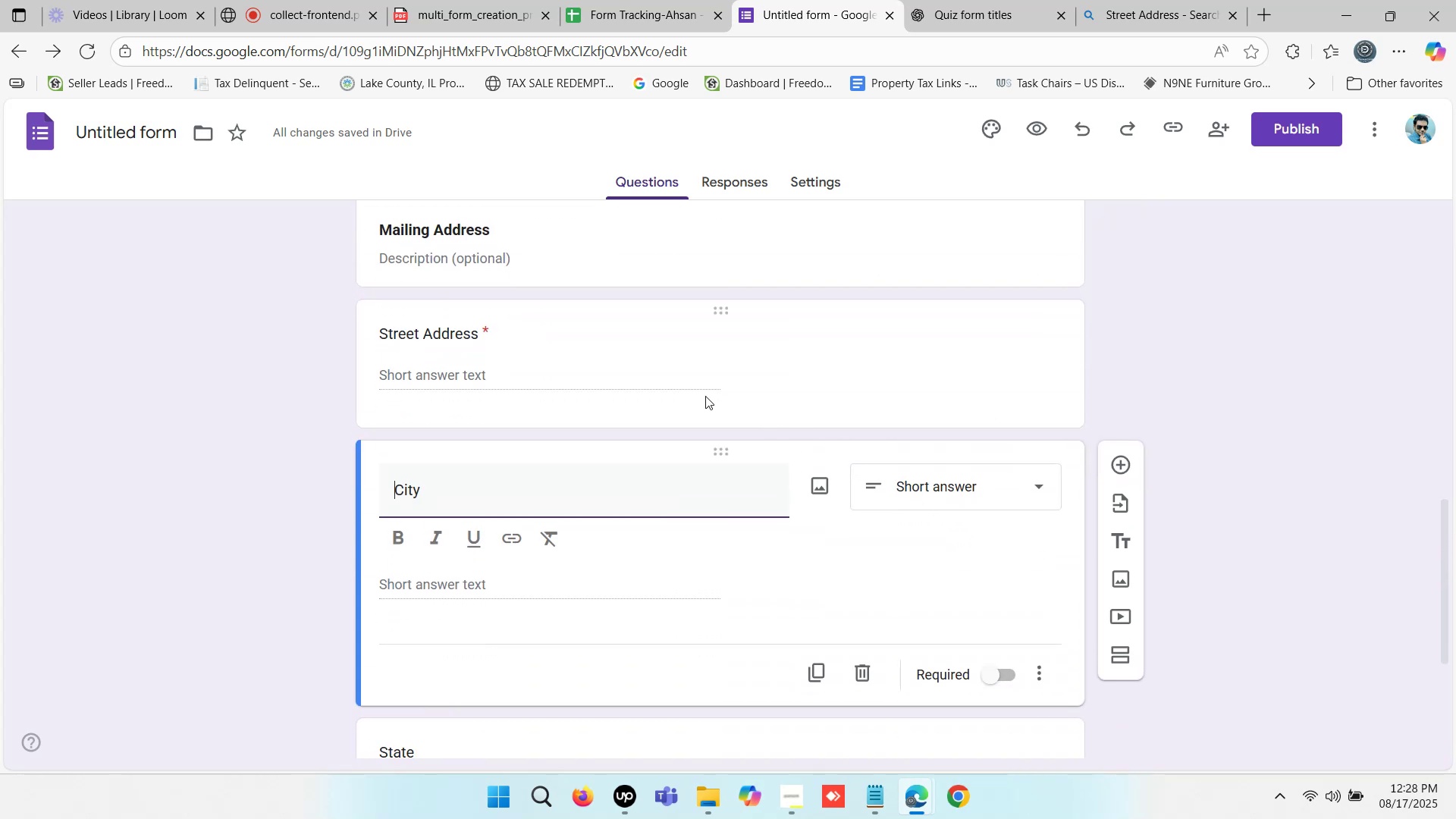 
left_click([607, 358])
 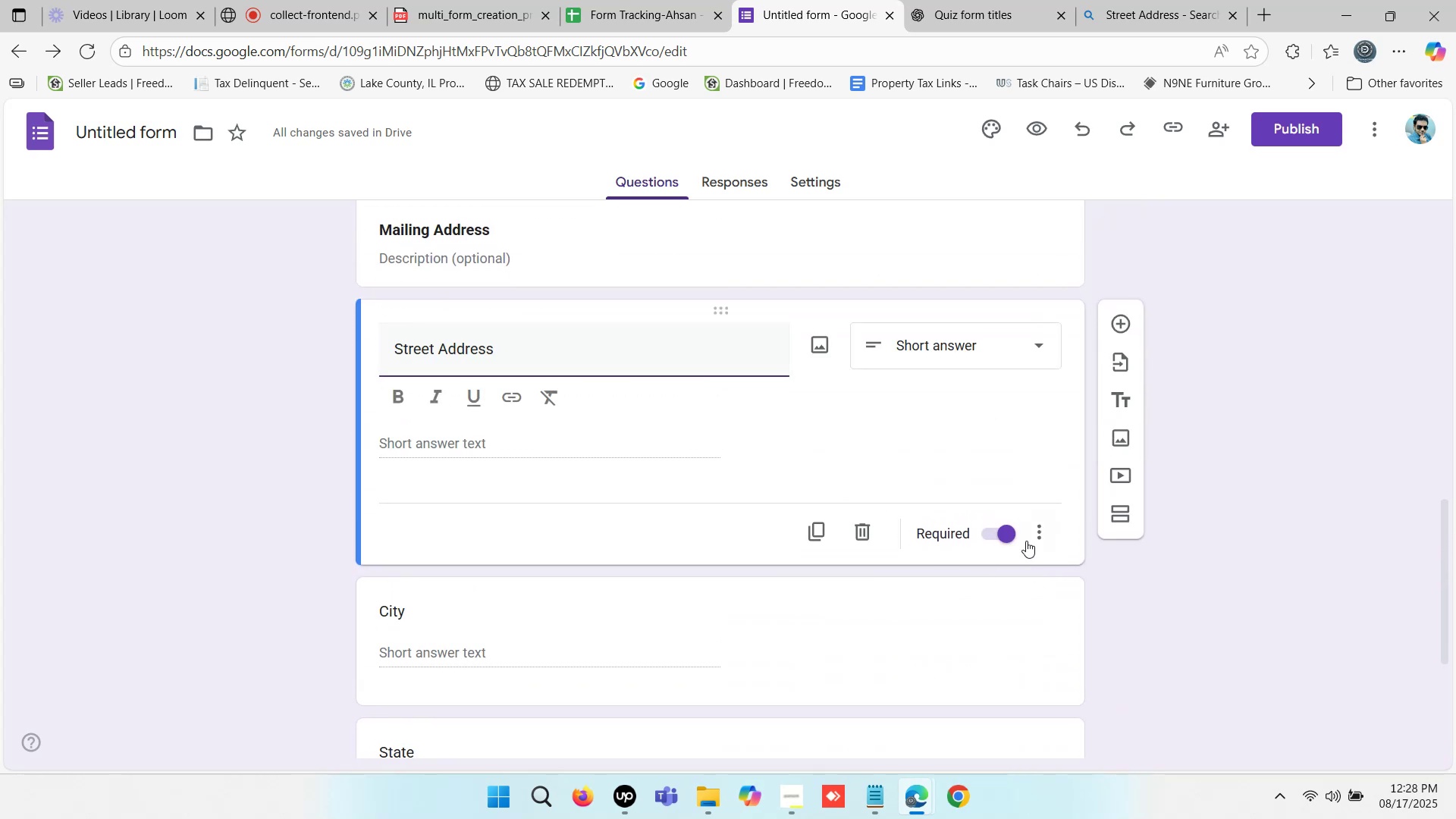 
left_click([1003, 527])
 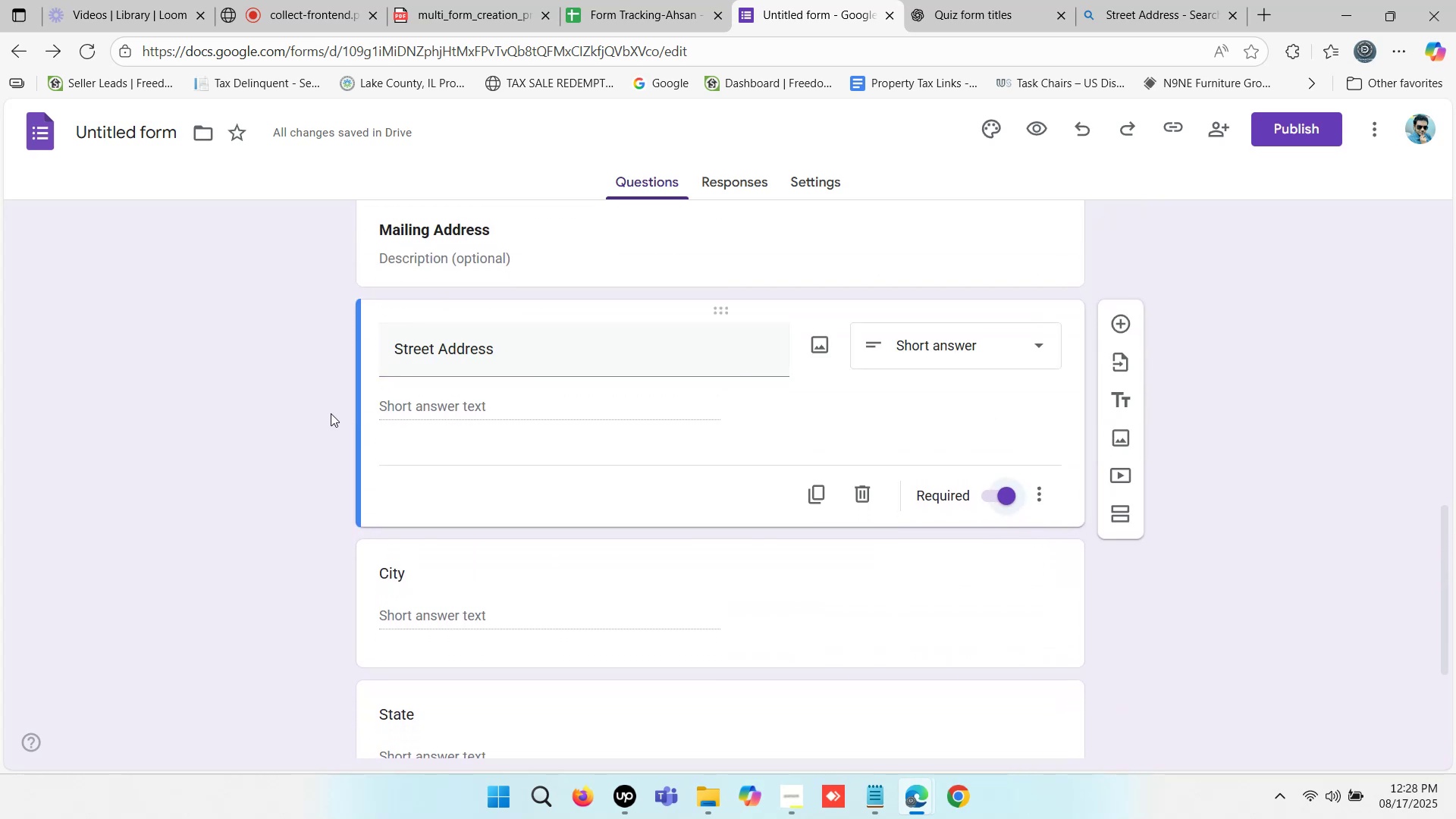 
left_click([271, 400])
 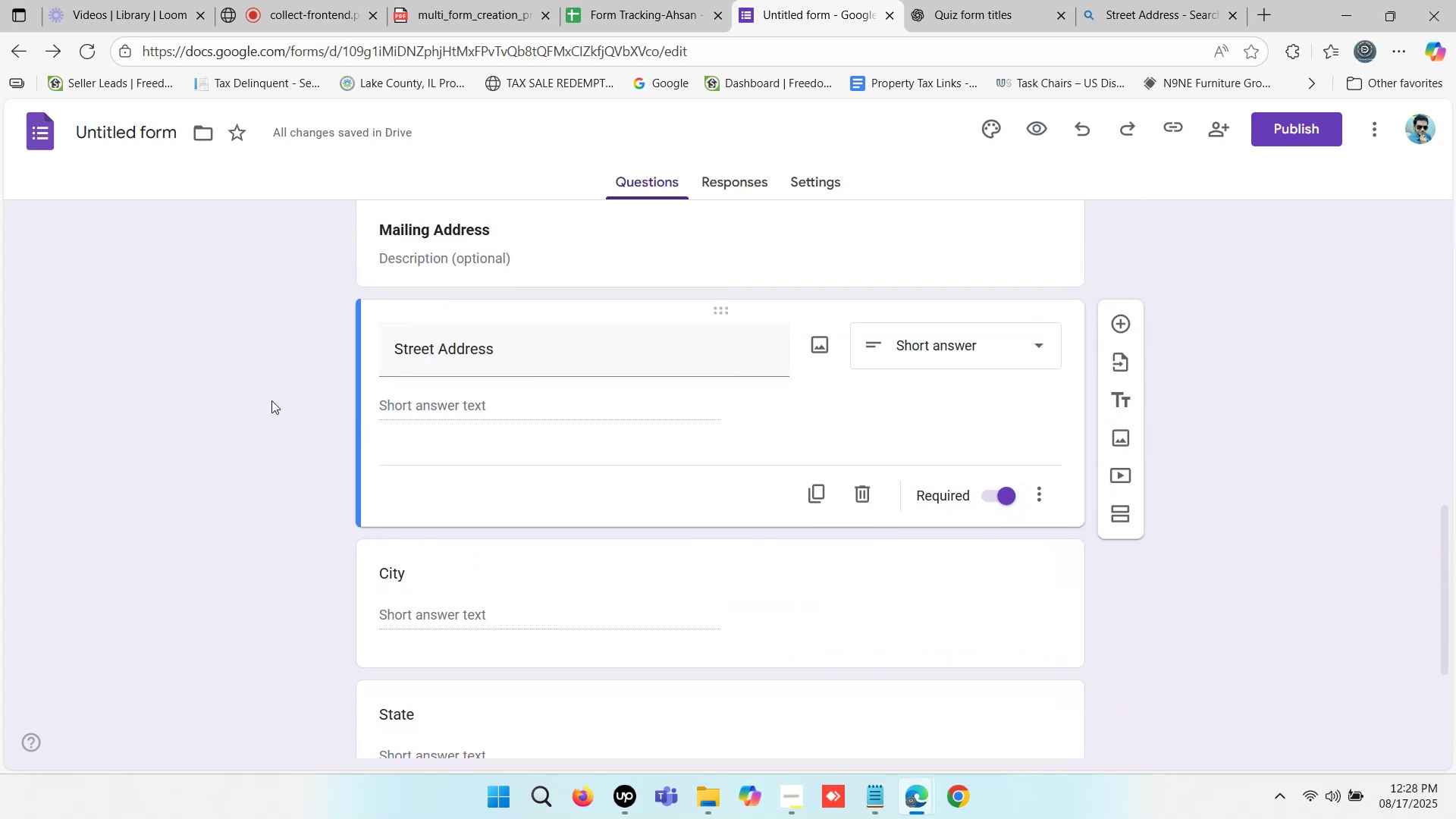 
scroll: coordinate [366, 413], scroll_direction: down, amount: 5.0
 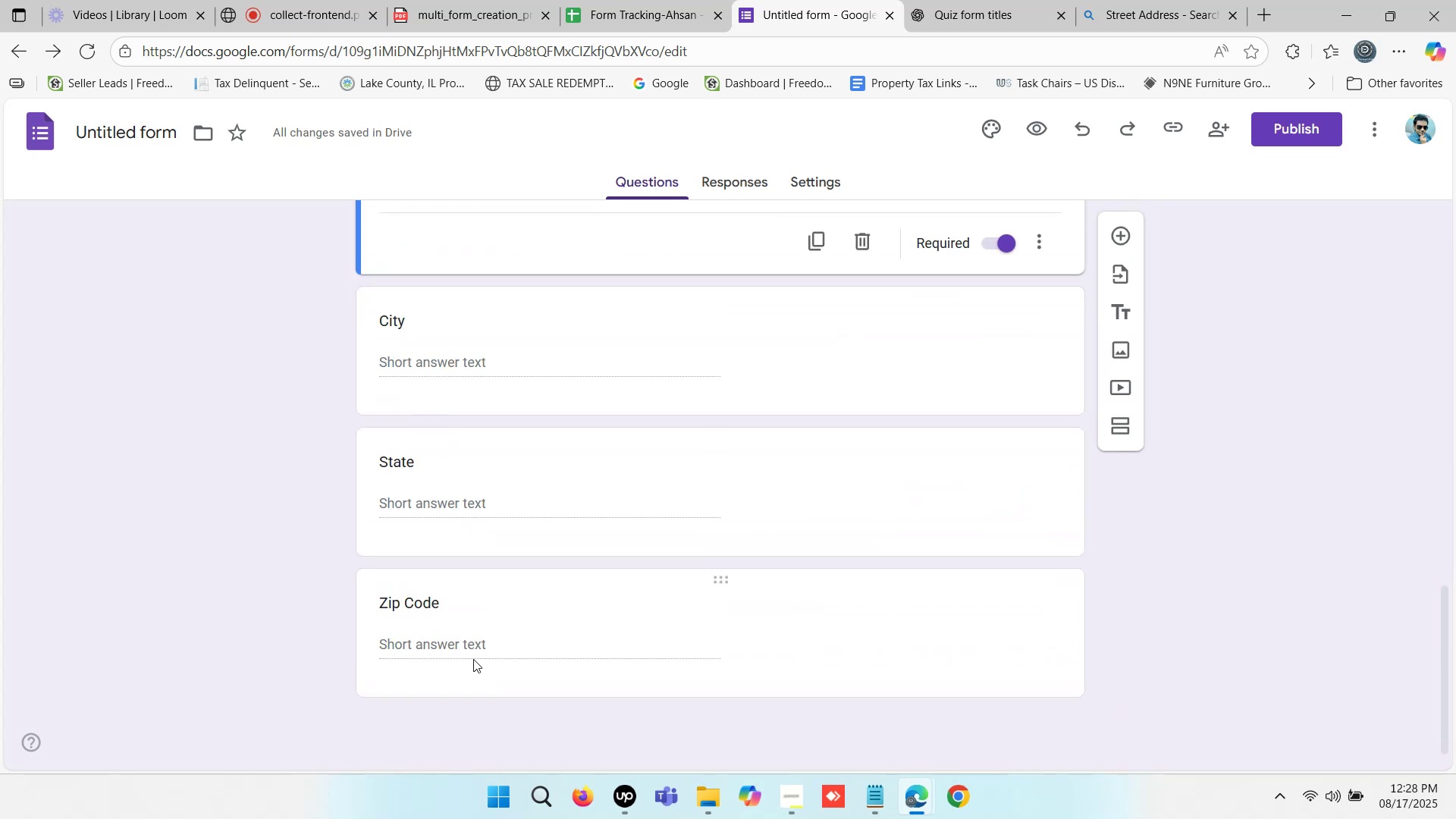 
scroll: coordinate [704, 488], scroll_direction: up, amount: 1.0
 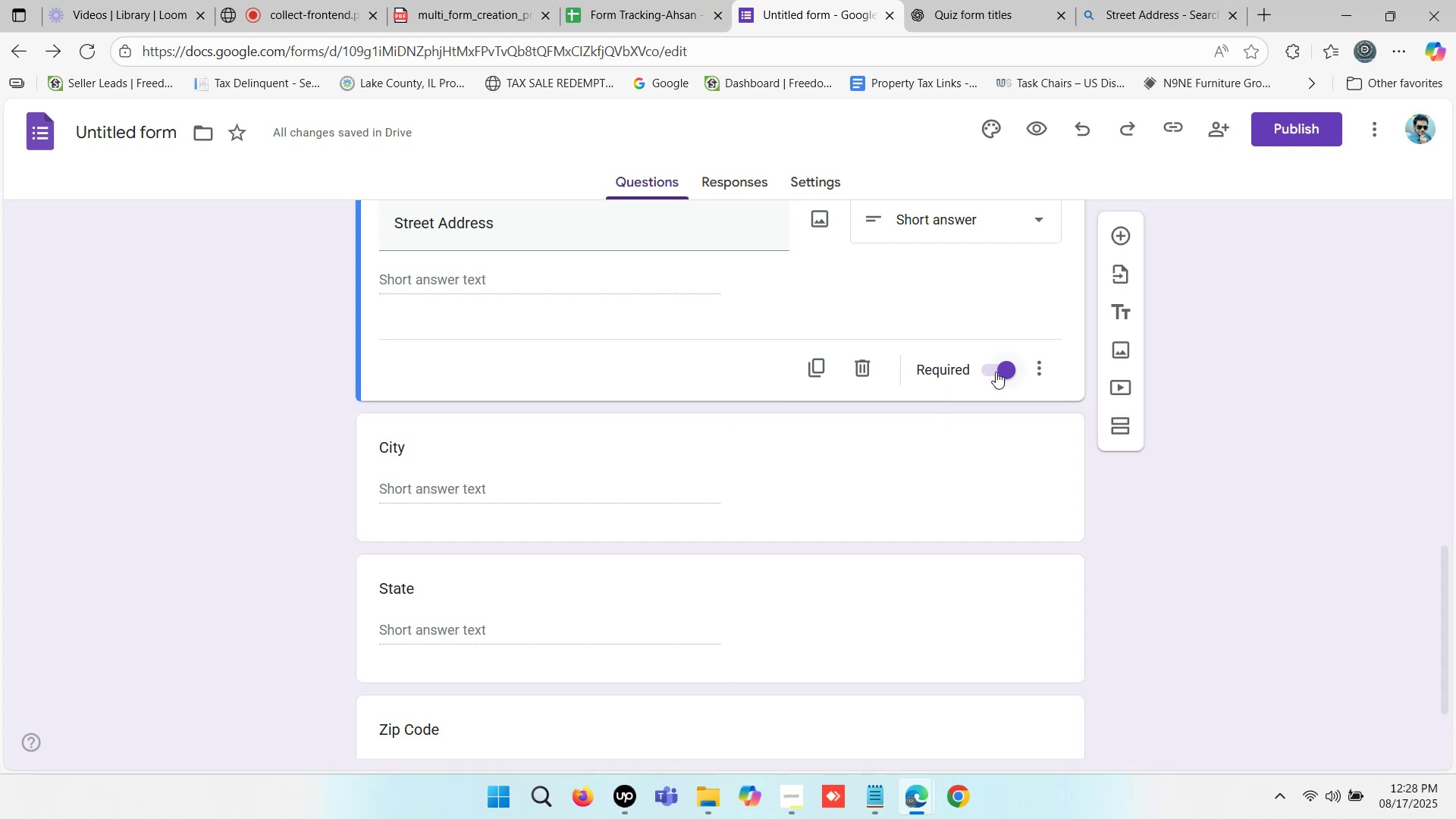 
left_click([1003, 371])
 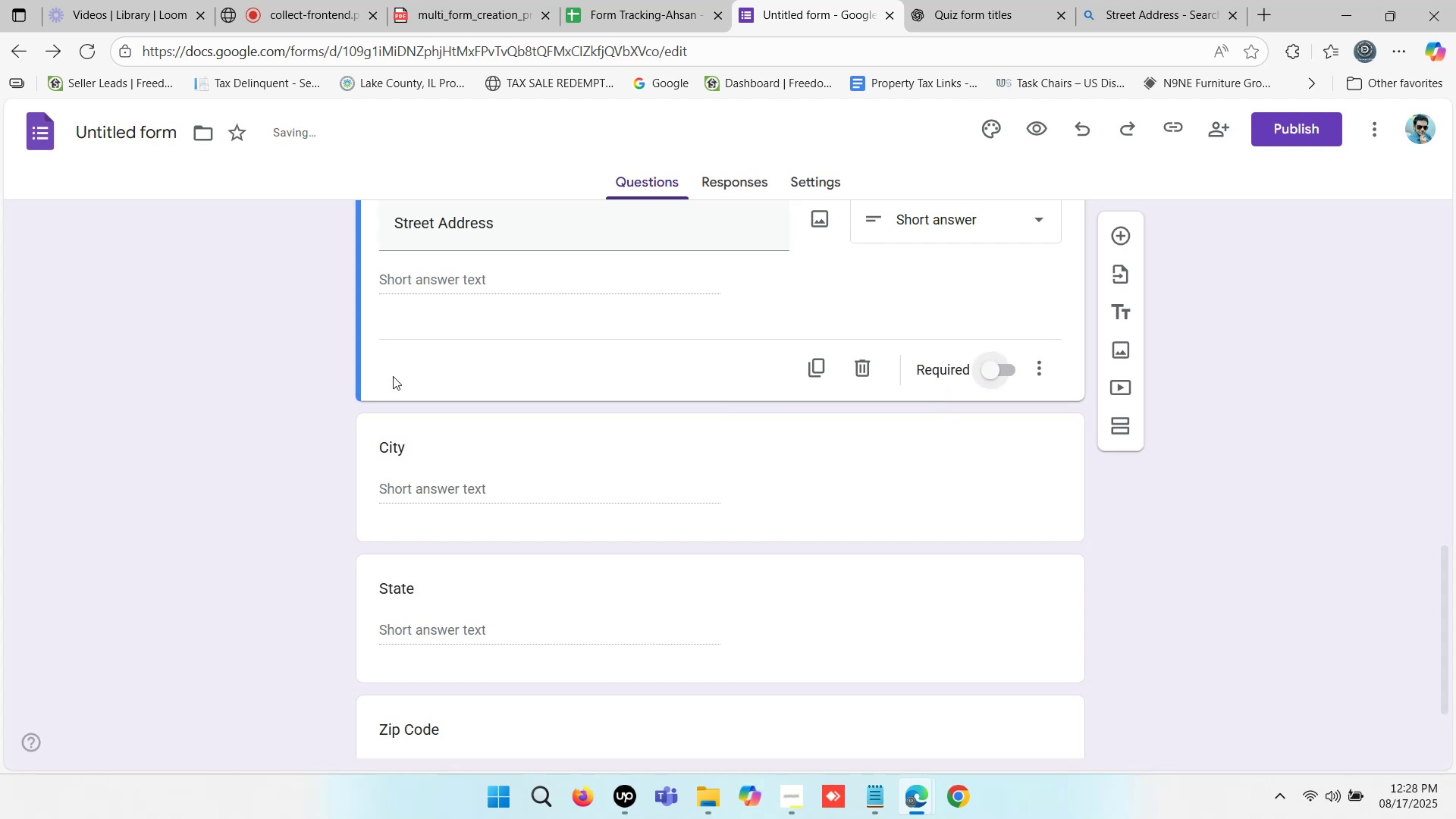 
left_click([236, 362])
 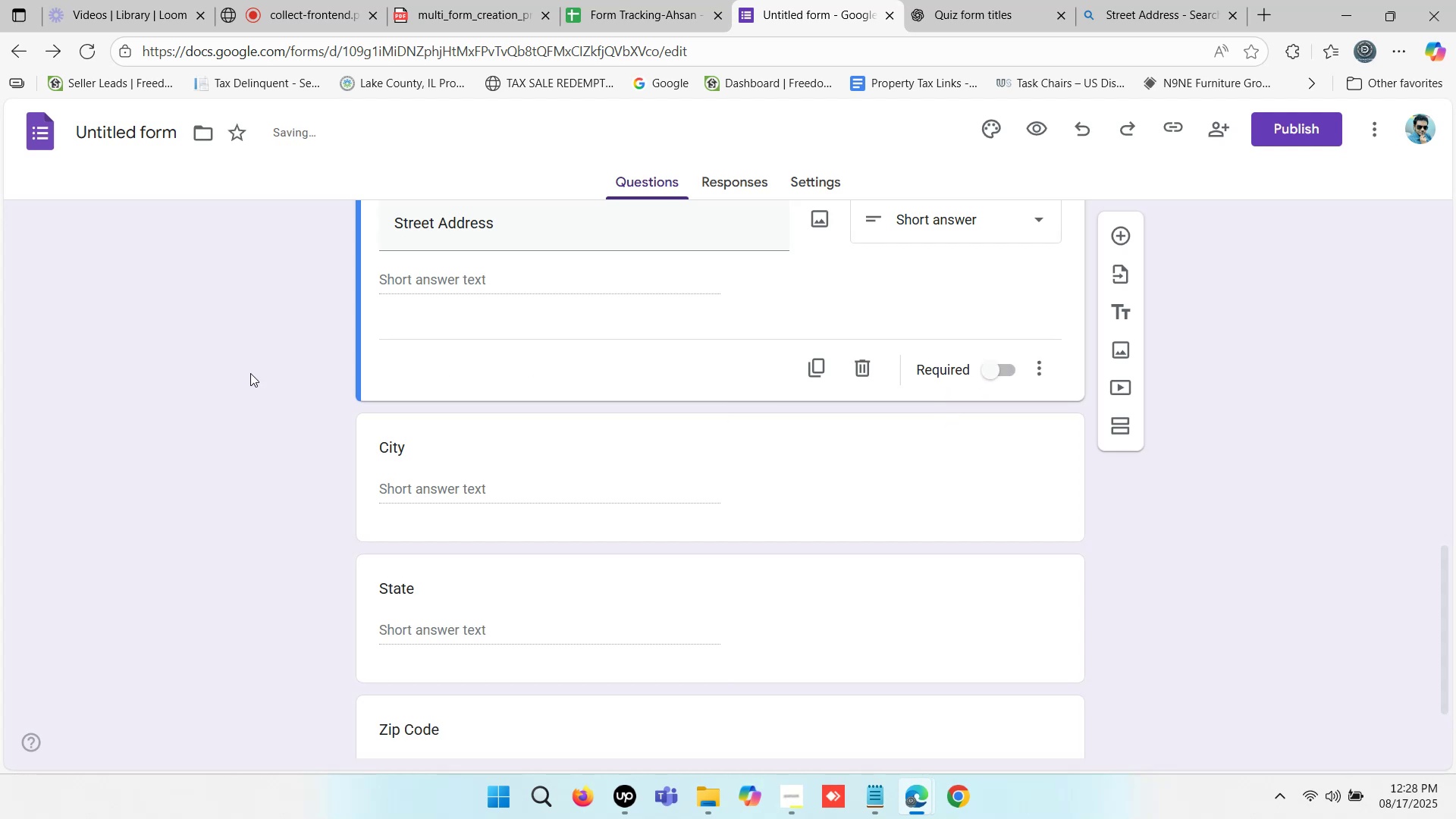 
scroll: coordinate [916, 489], scroll_direction: down, amount: 2.0
 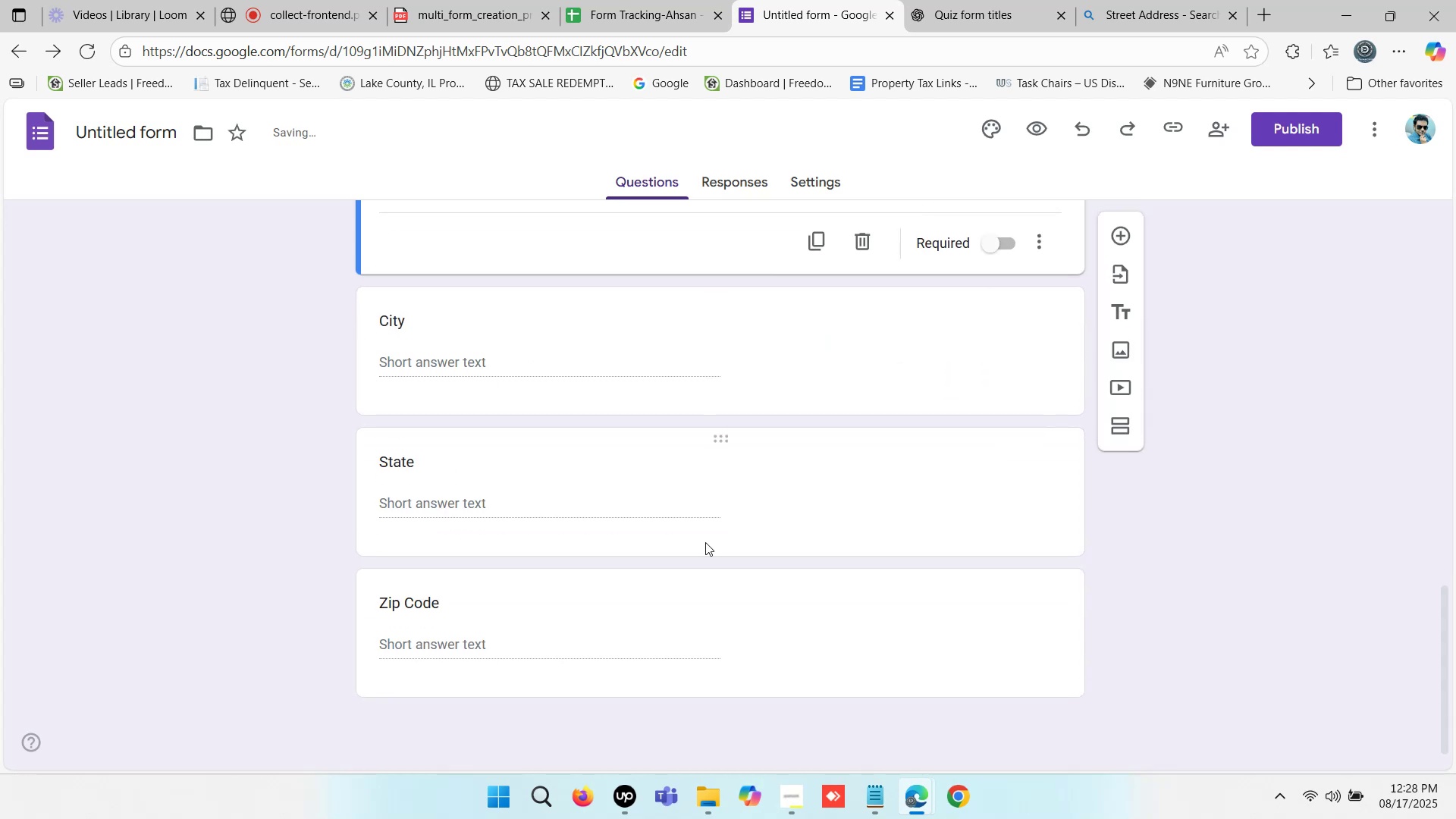 
left_click([597, 623])
 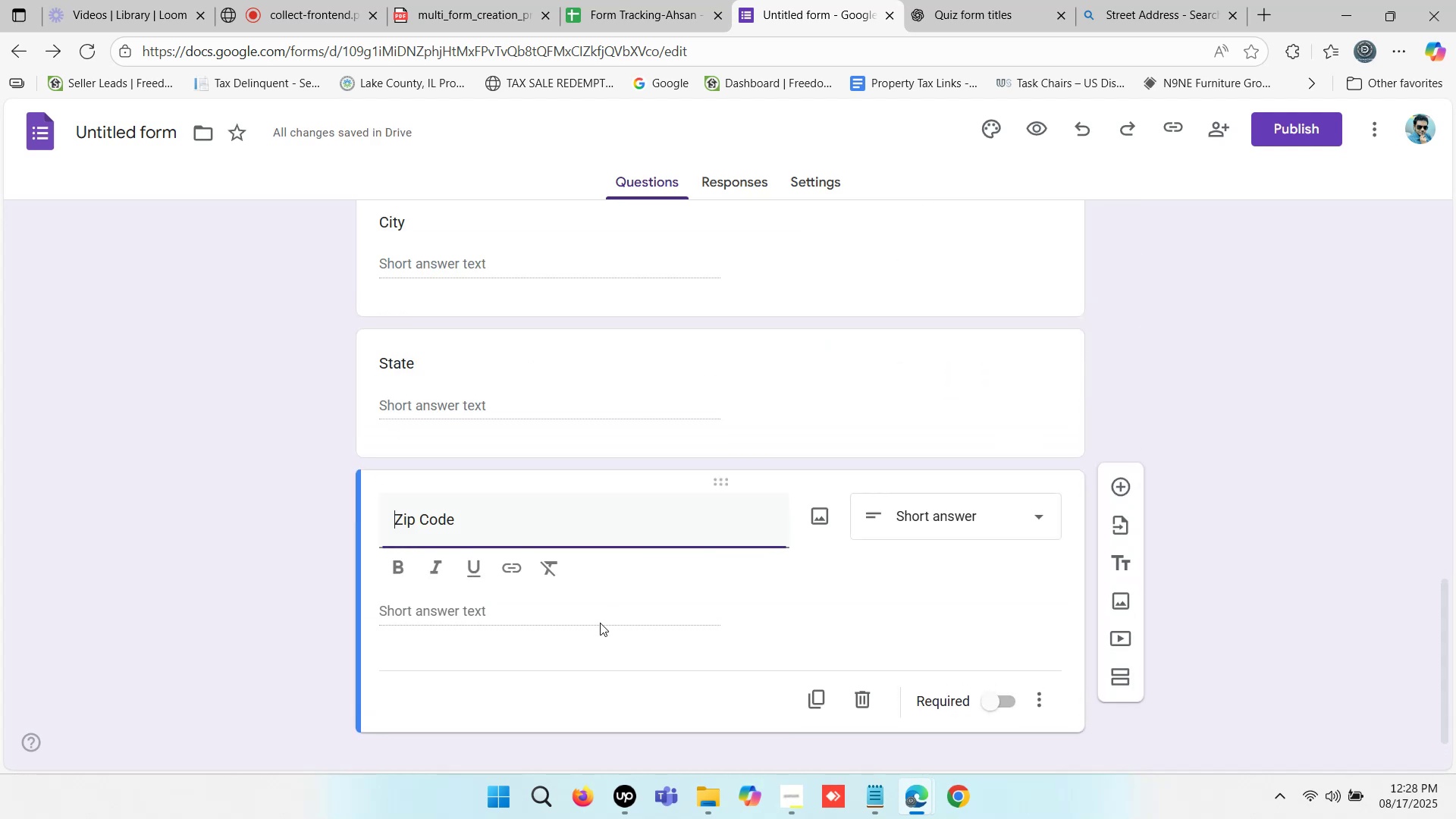 
scroll: coordinate [661, 566], scroll_direction: down, amount: 2.0
 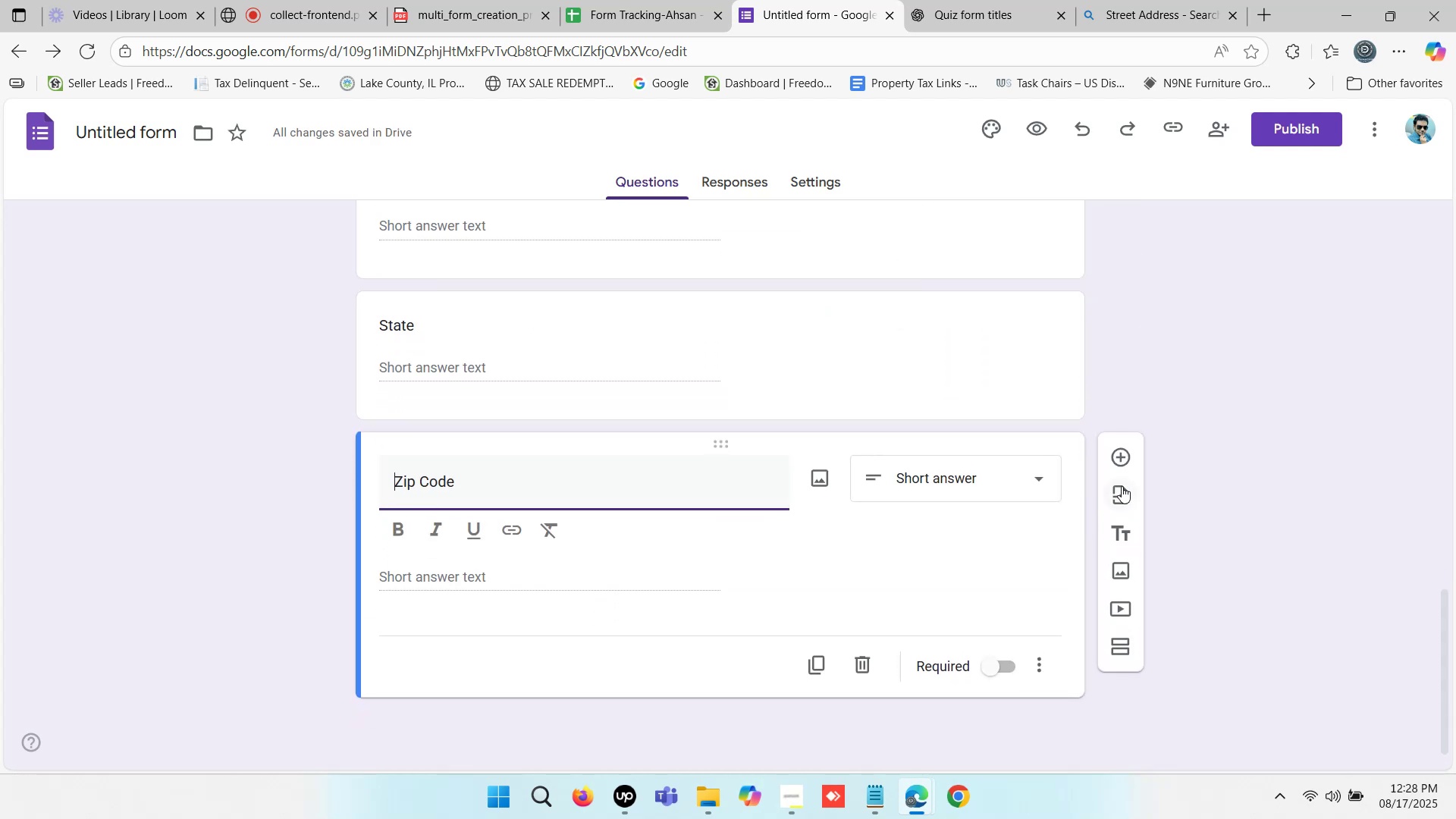 
mouse_move([1112, 459])
 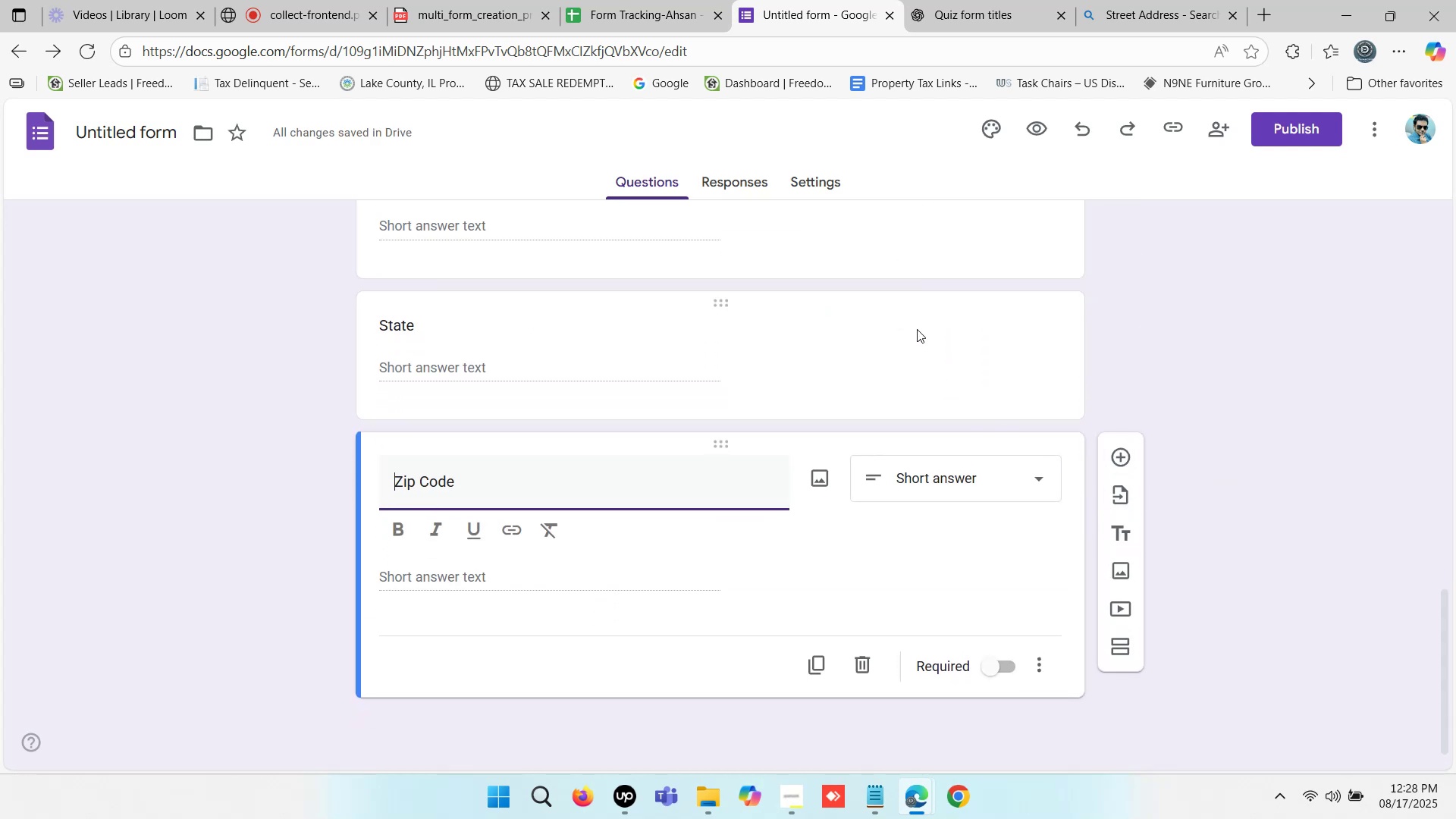 
left_click([954, 0])
 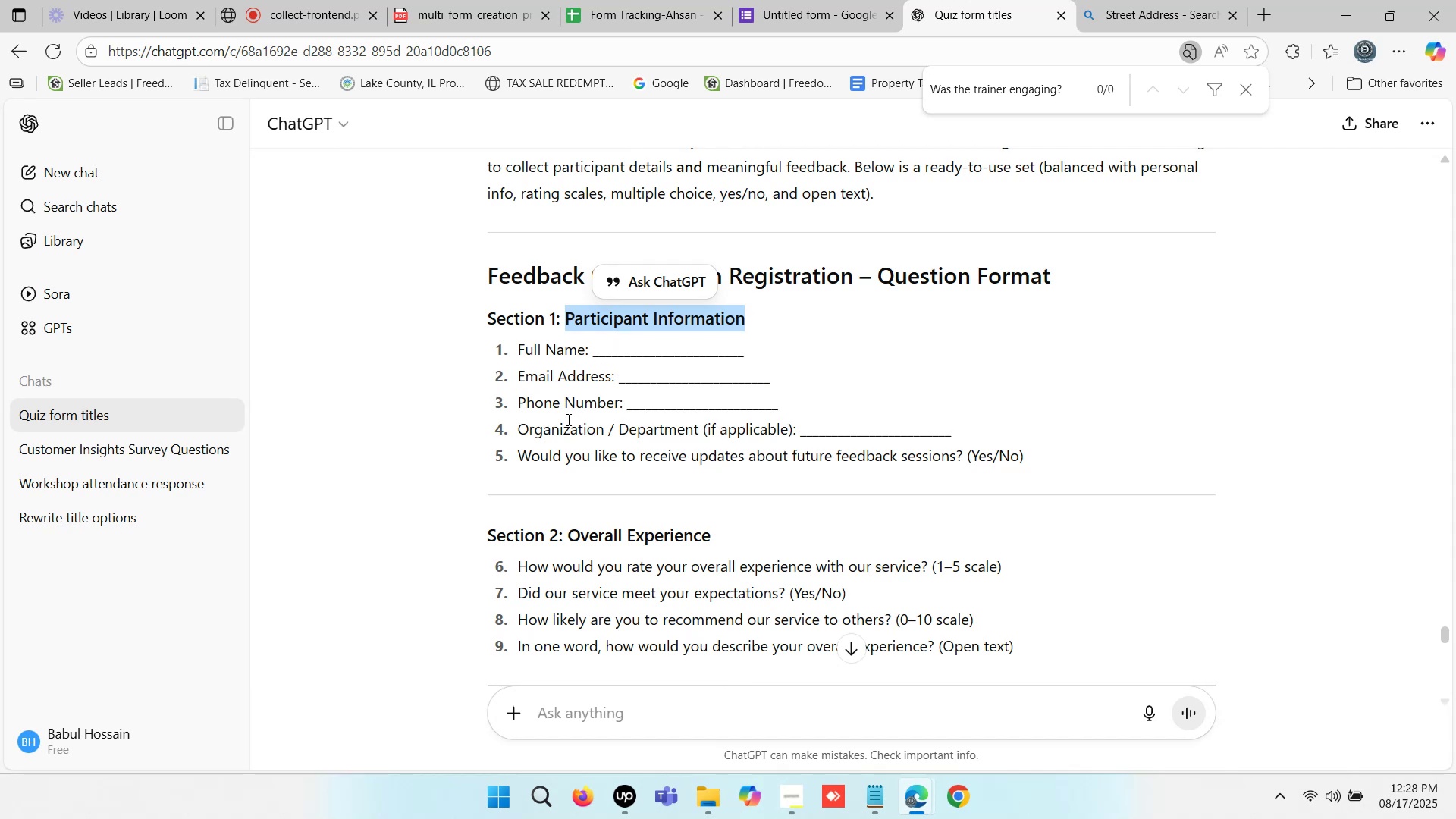 
left_click_drag(start_coordinate=[514, 428], to_coordinate=[795, 428])
 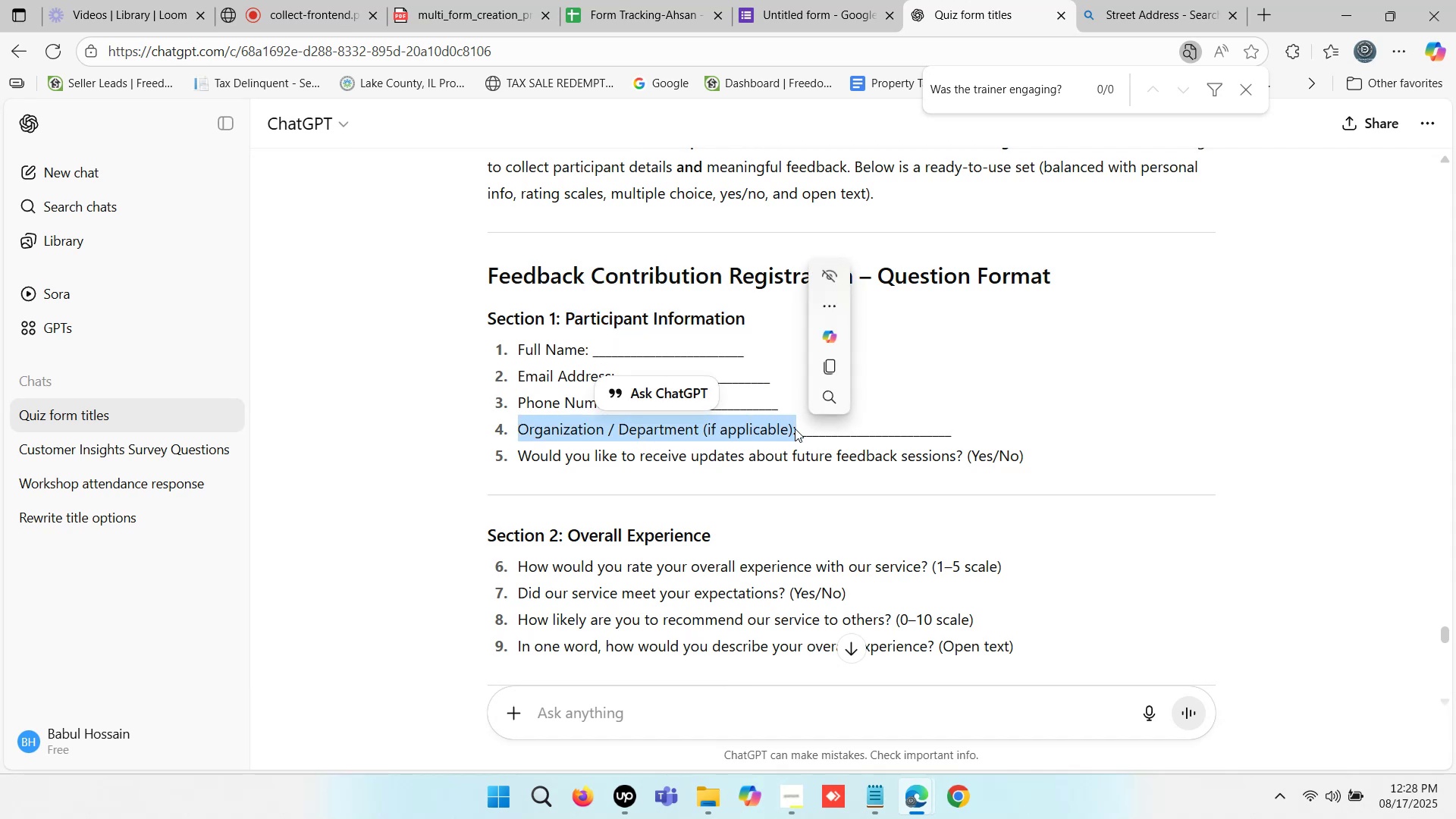 
key(Control+C)
 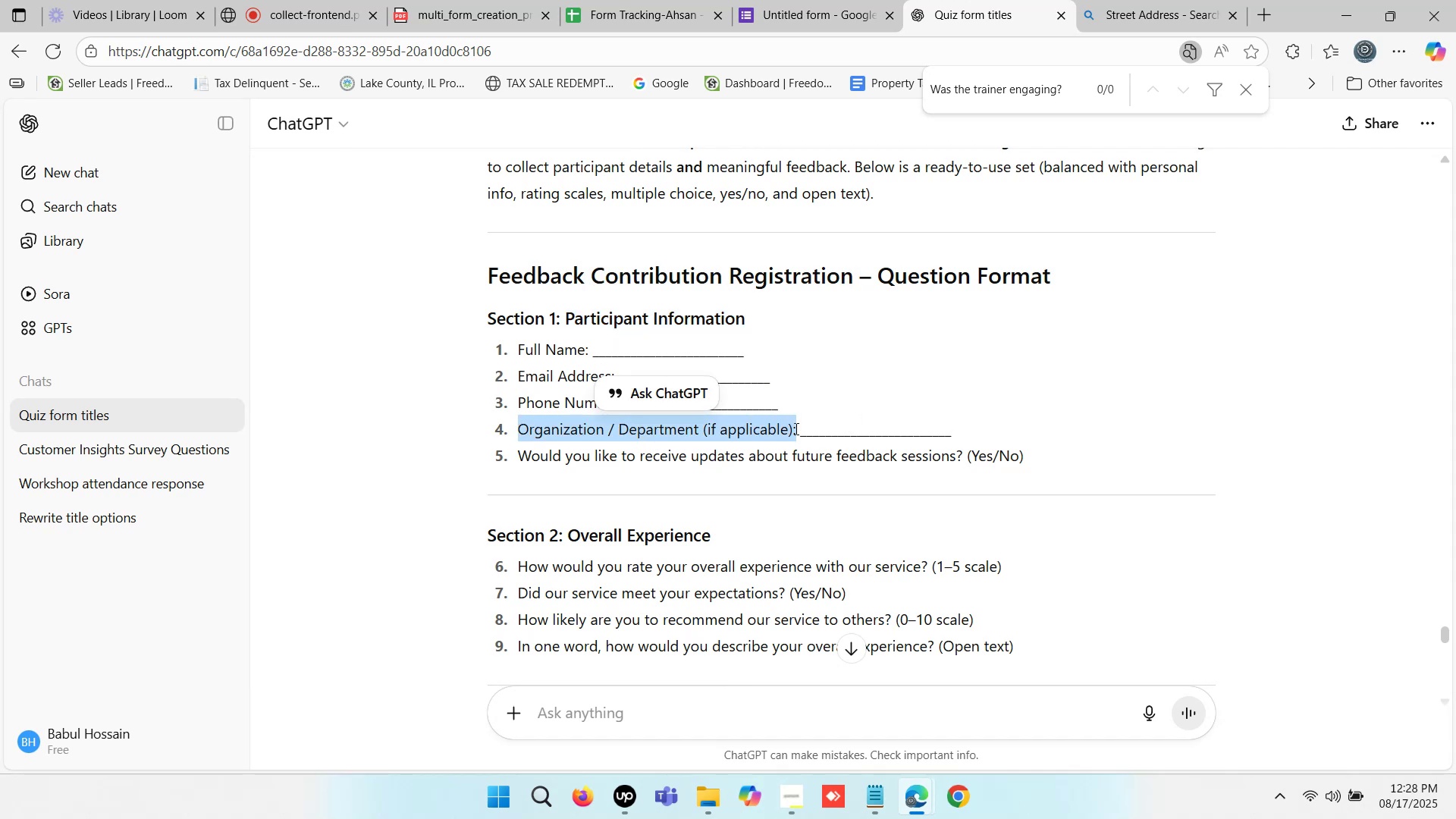 
key(Control+C)
 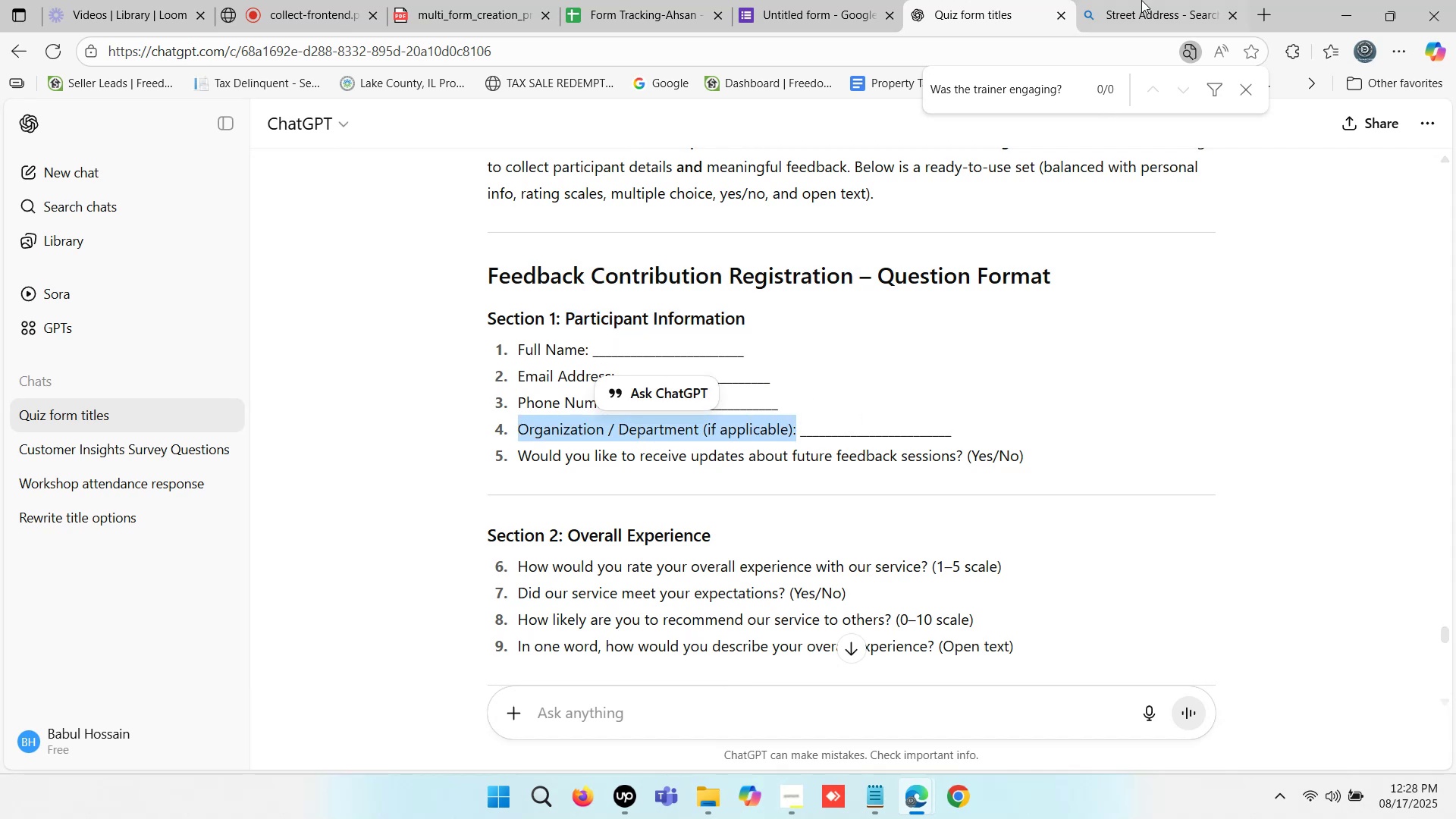 
left_click([1141, 0])
 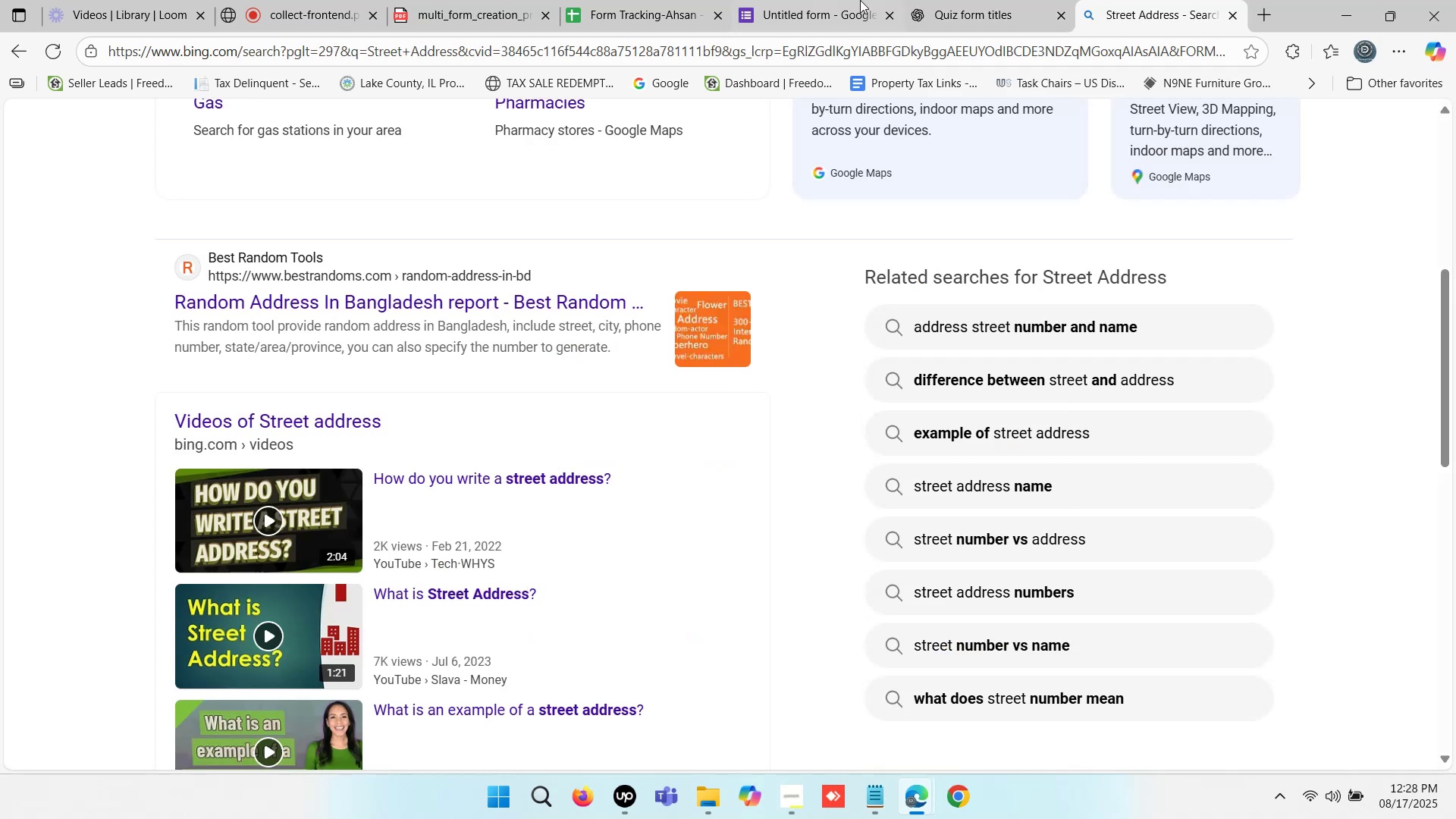 
left_click([855, 0])
 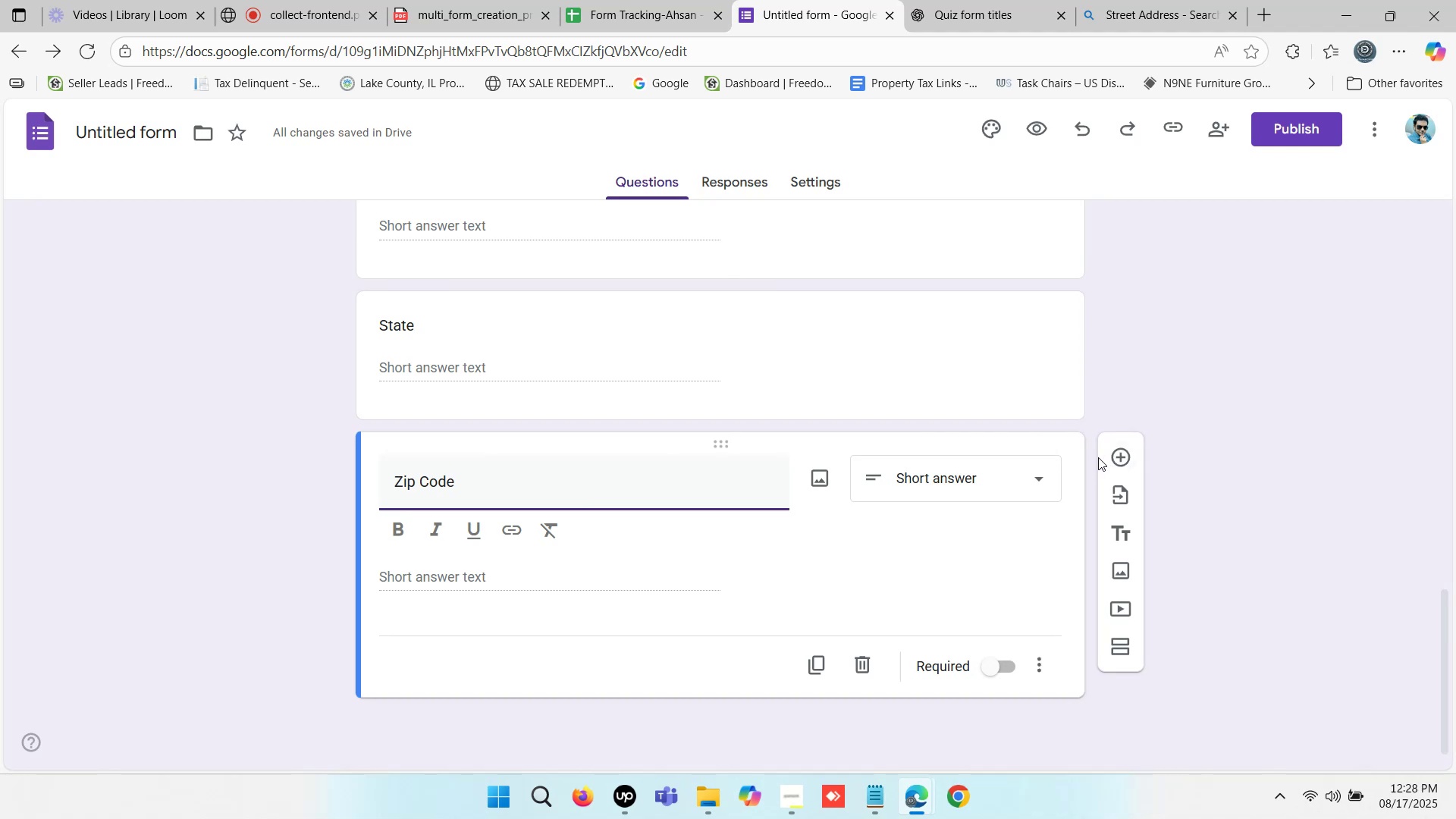 
left_click([1114, 452])
 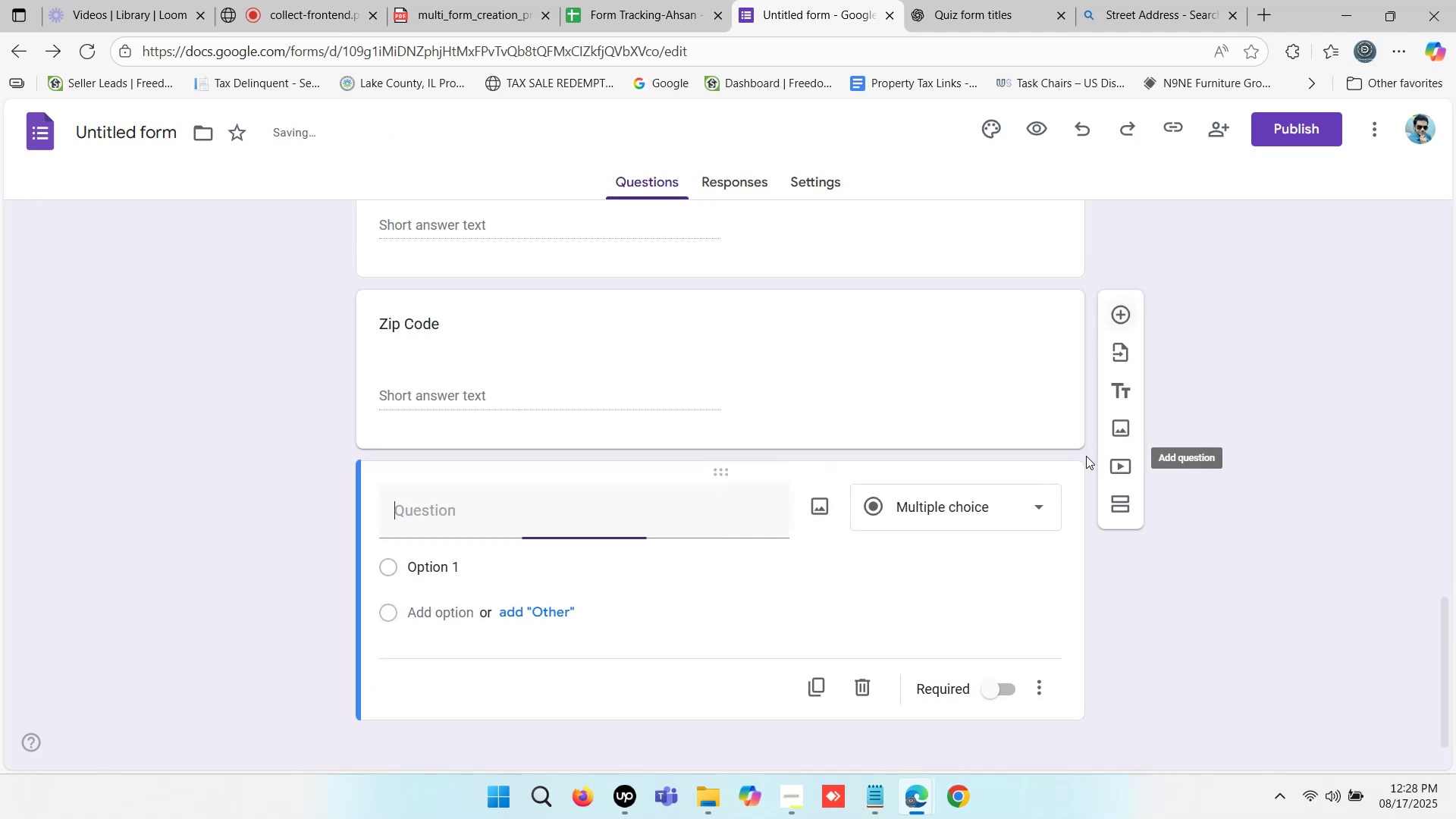 
scroll: coordinate [797, 450], scroll_direction: down, amount: 2.0
 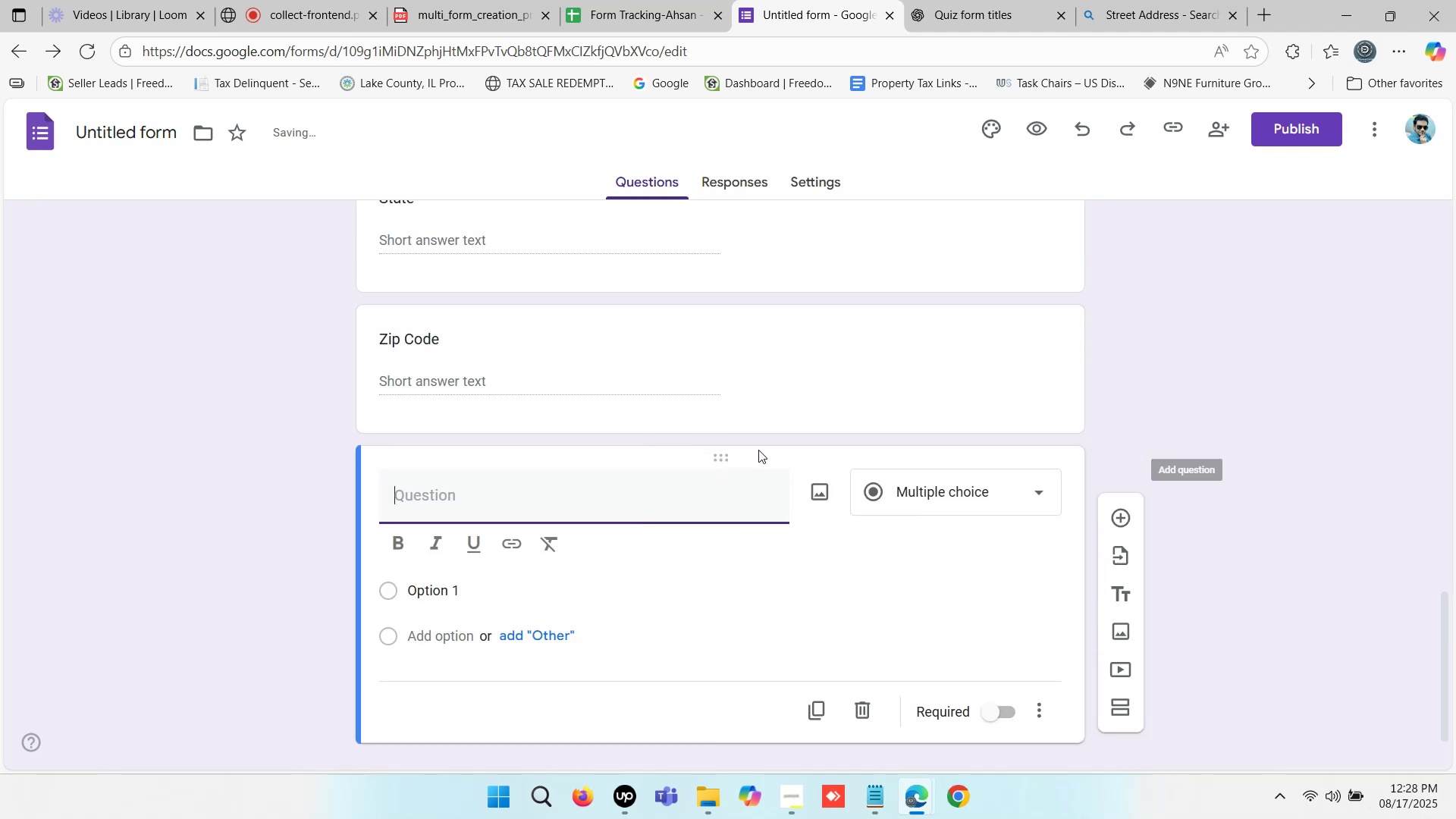 
key(Control+V)
 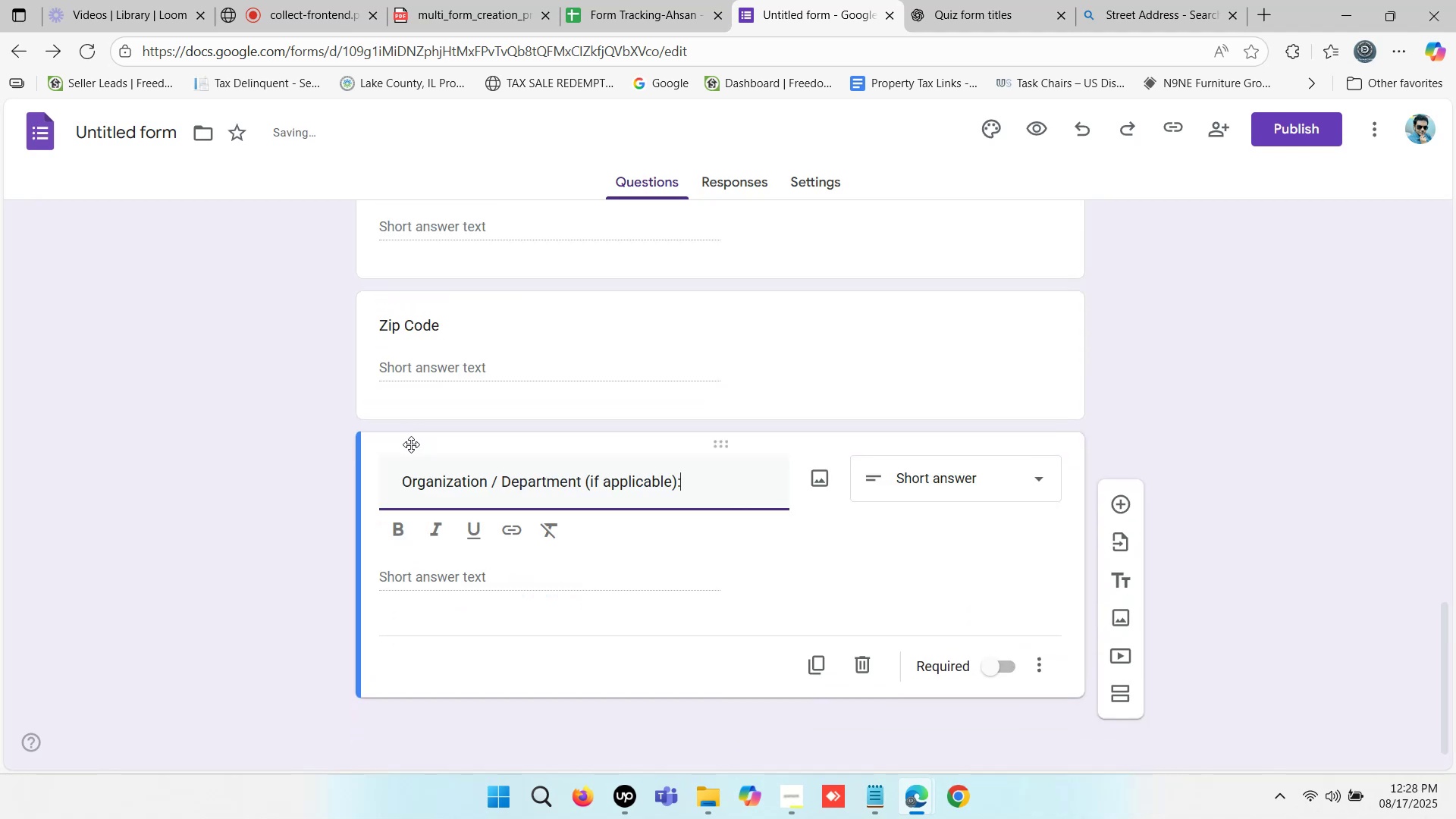 
left_click([405, 482])
 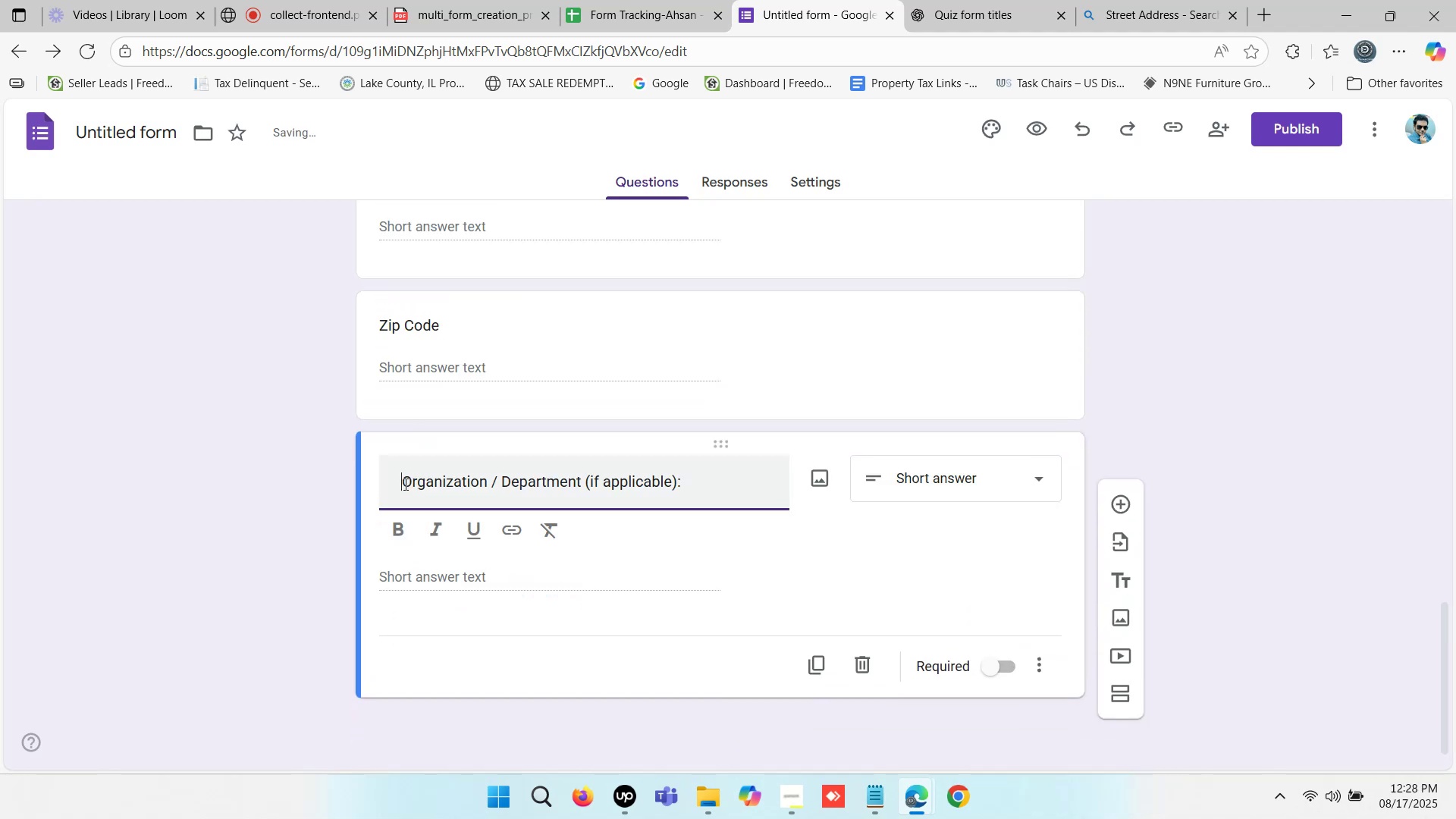 
key(Backspace)
 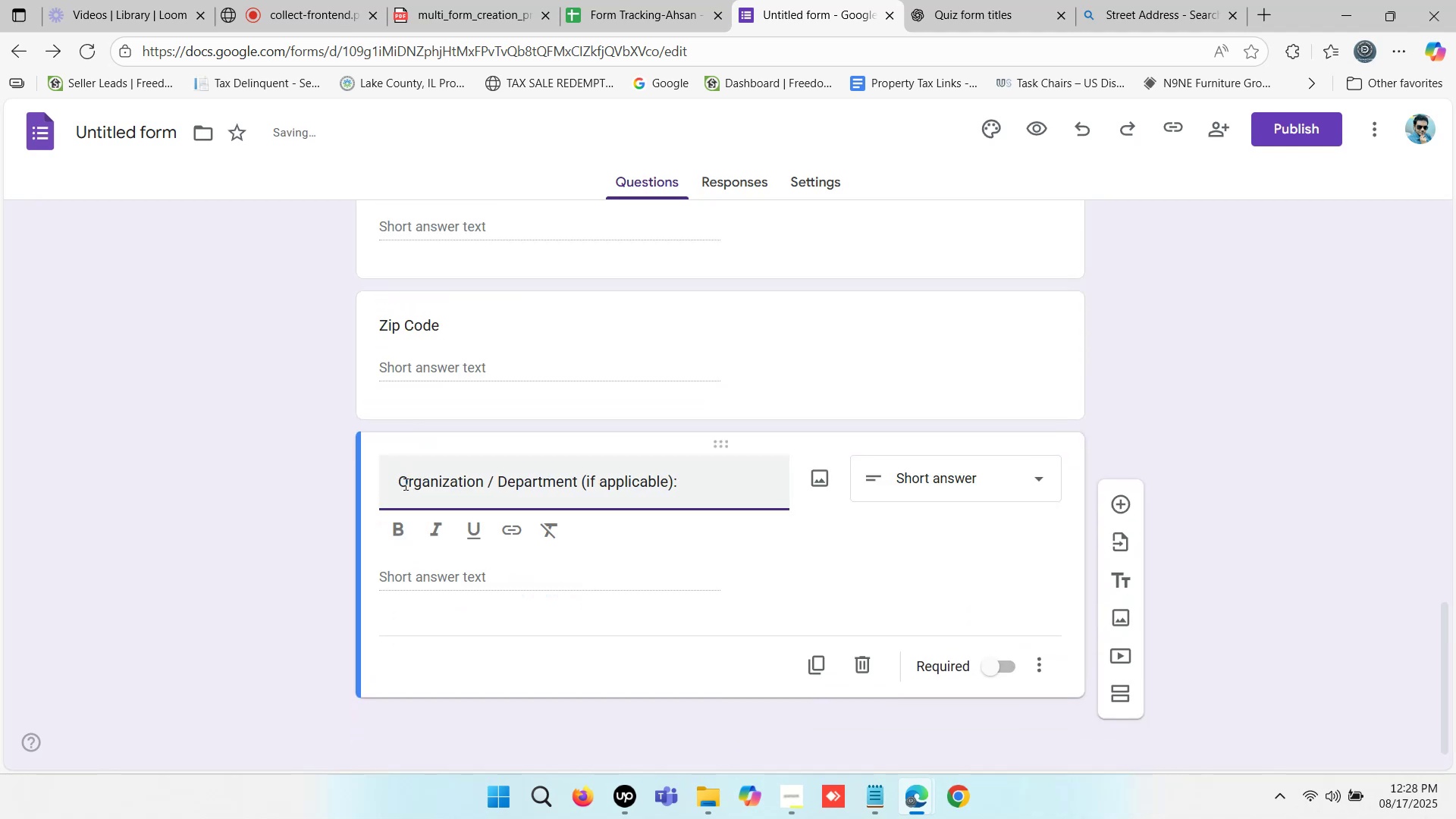 
key(Backspace)
 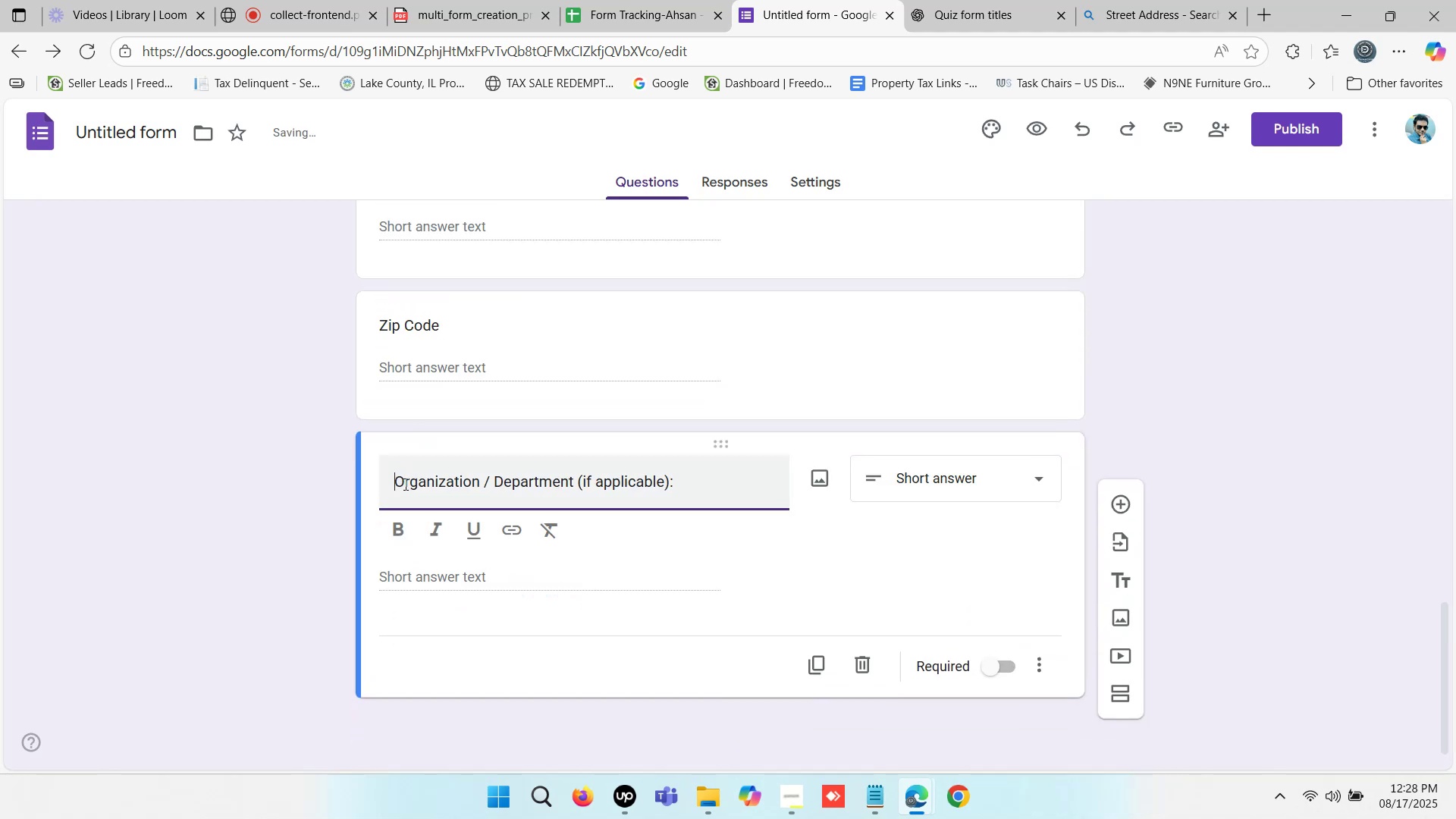 
key(Backspace)
 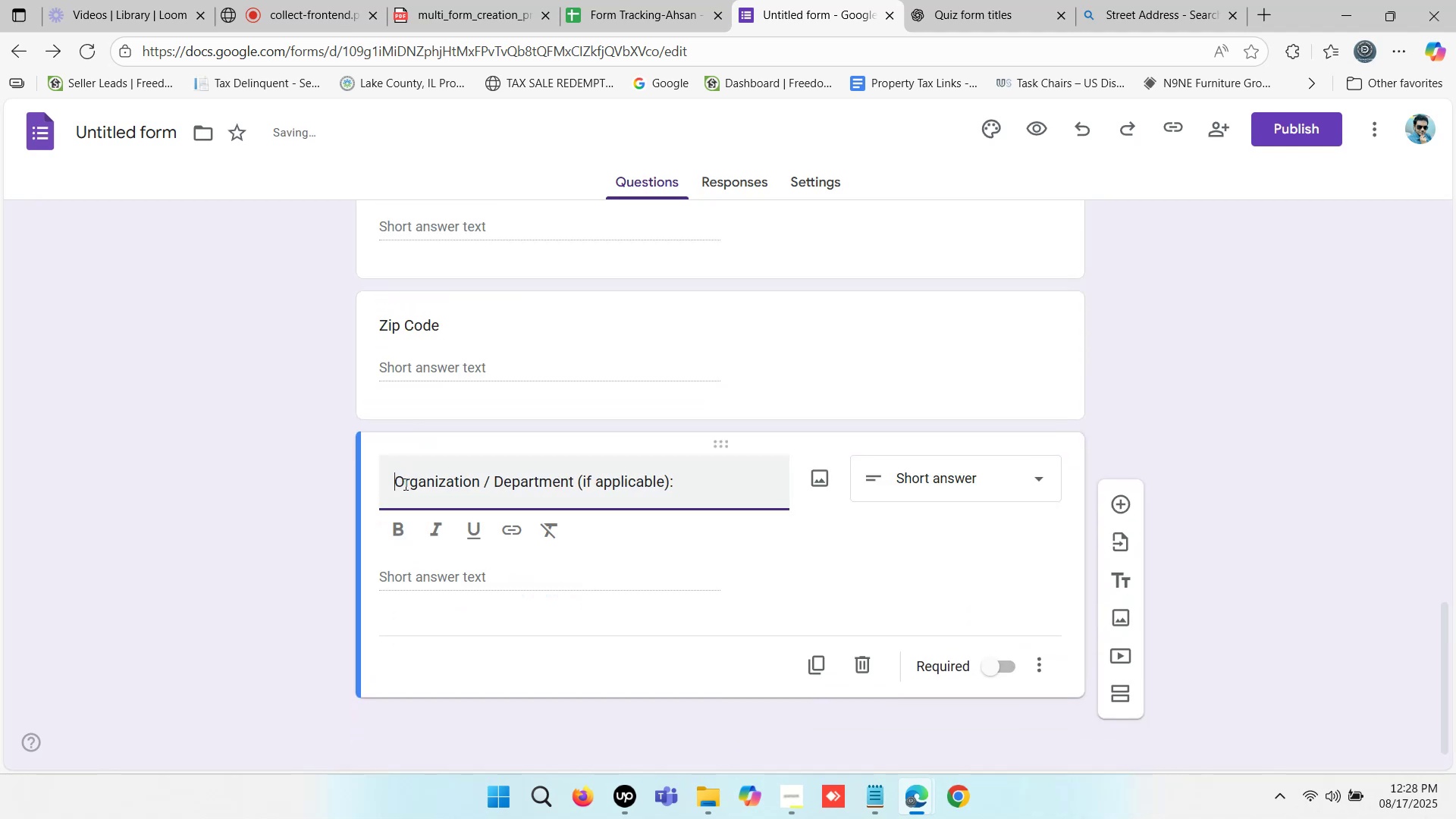 
key(Backspace)
 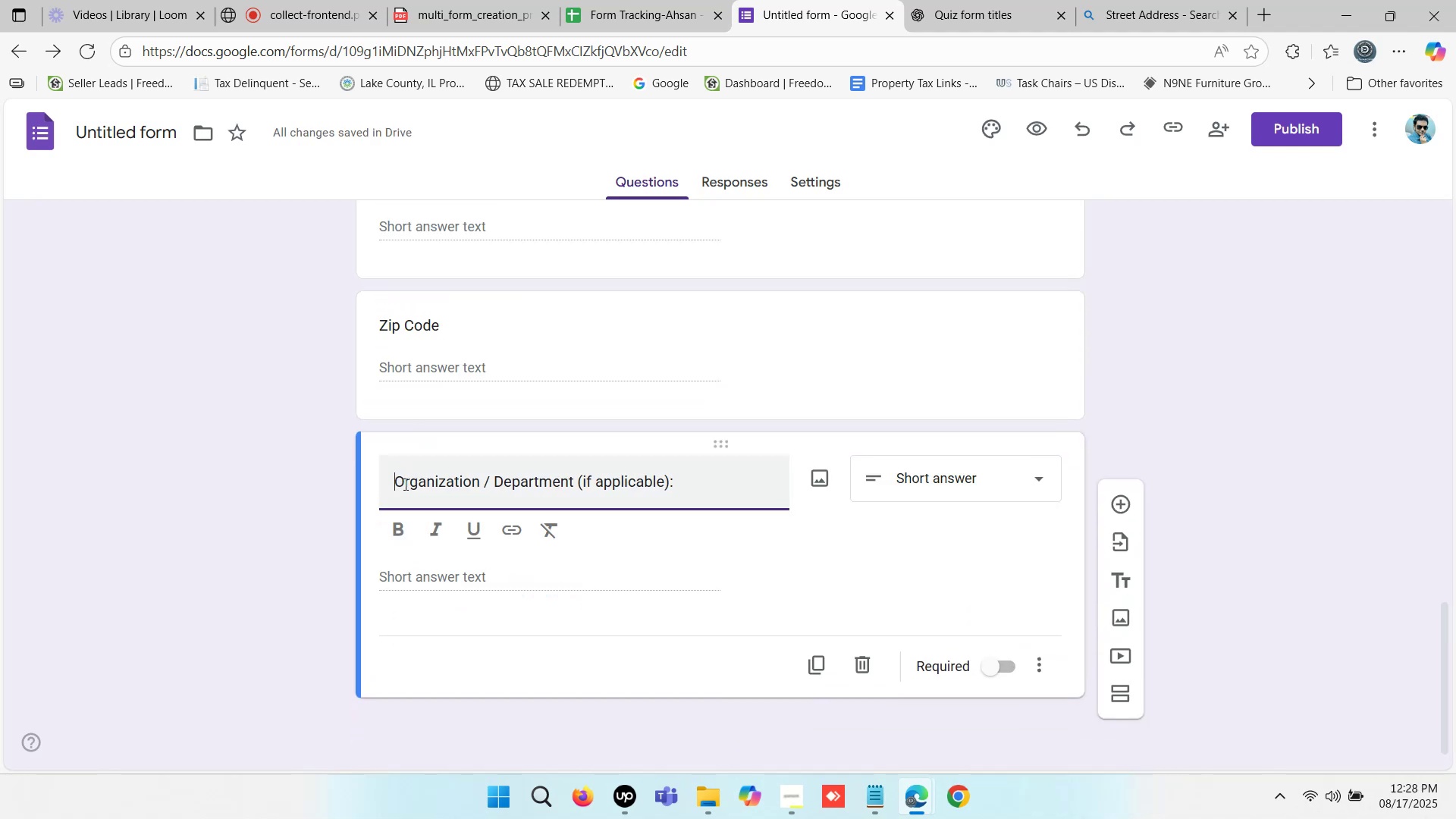 
key(Backspace)
 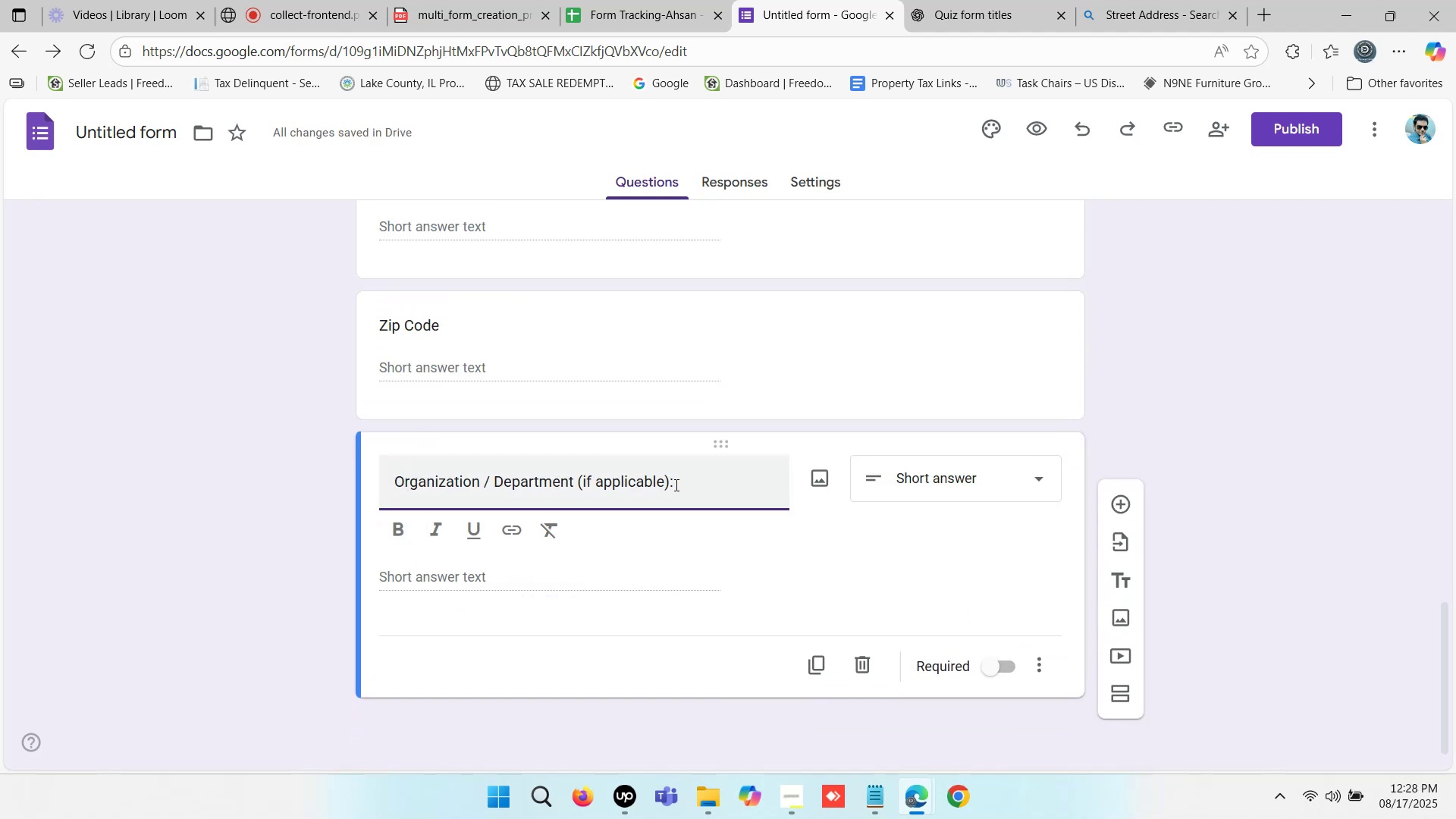 
left_click([675, 484])
 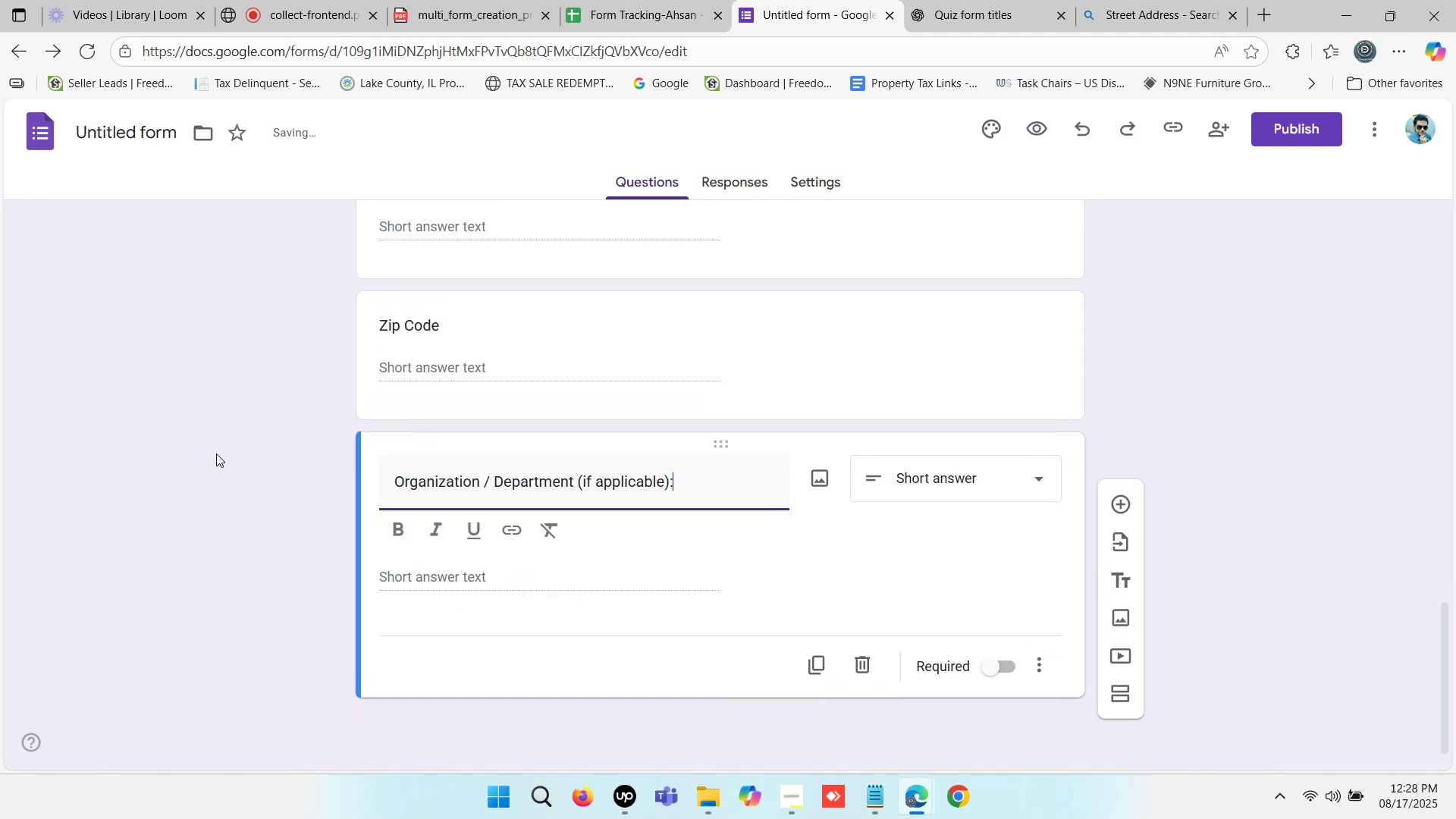 
left_click([216, 453])
 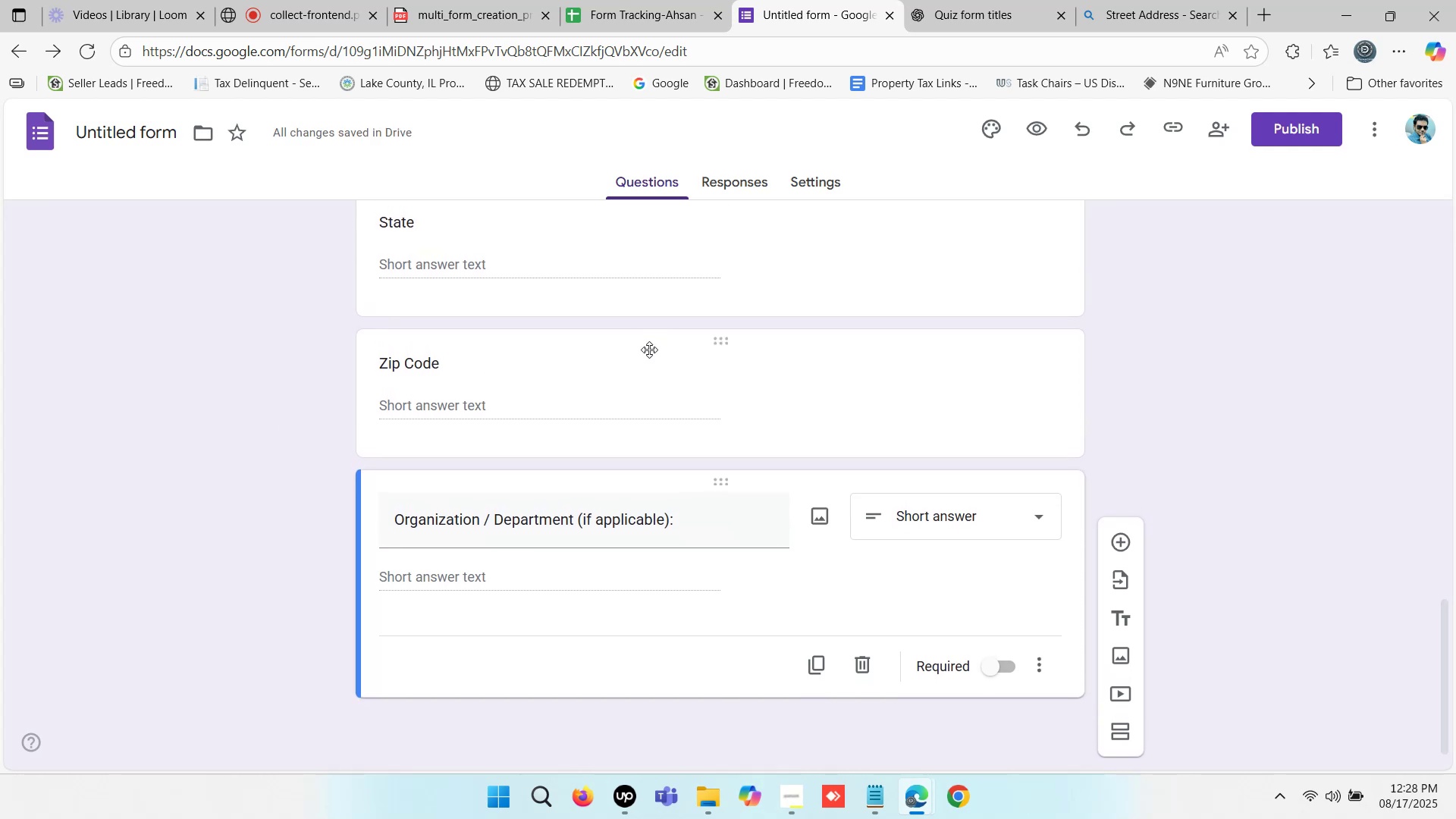 
scroll: coordinate [622, 470], scroll_direction: none, amount: 0.0
 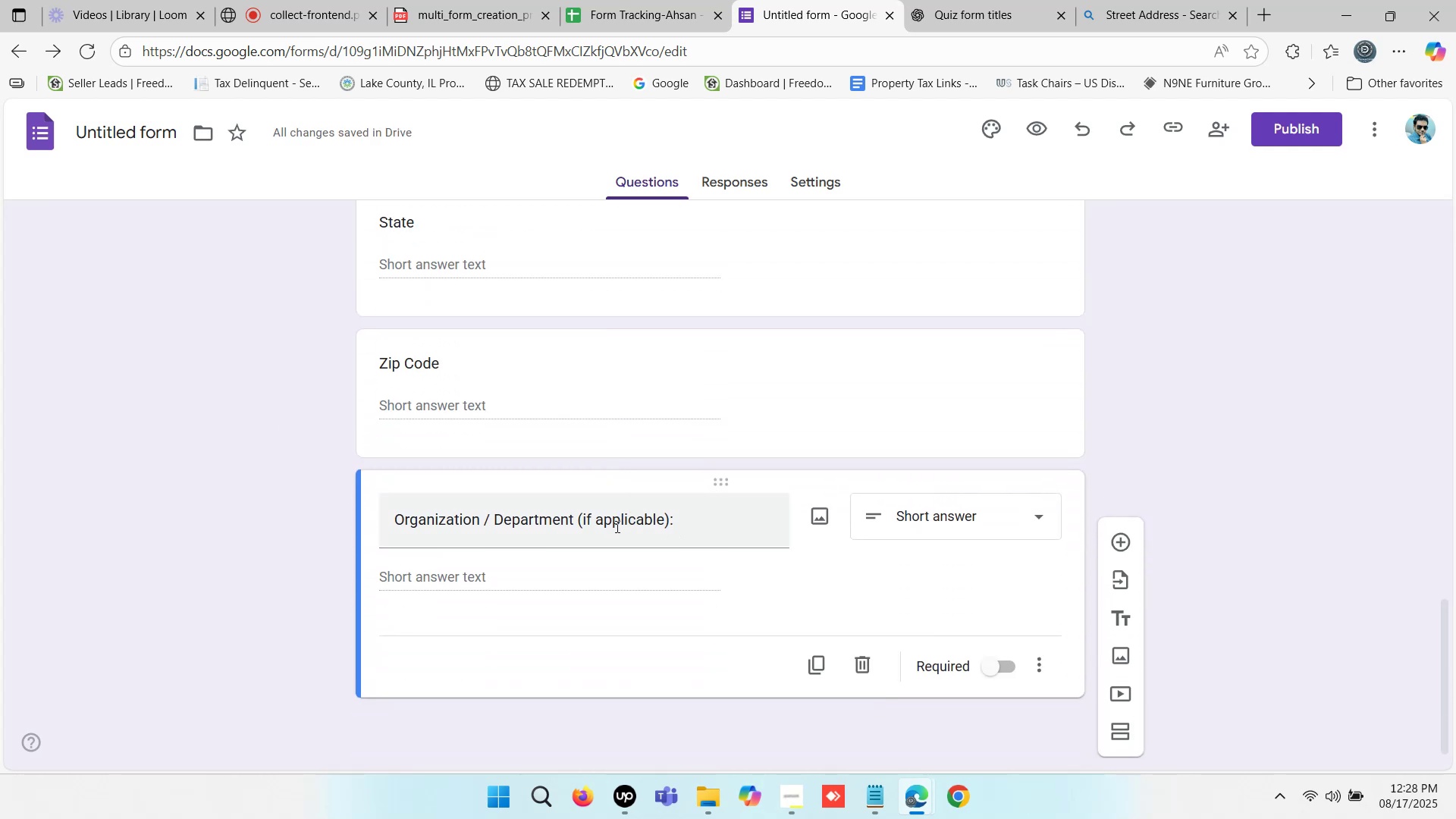 
left_click_drag(start_coordinate=[584, 522], to_coordinate=[693, 516])
 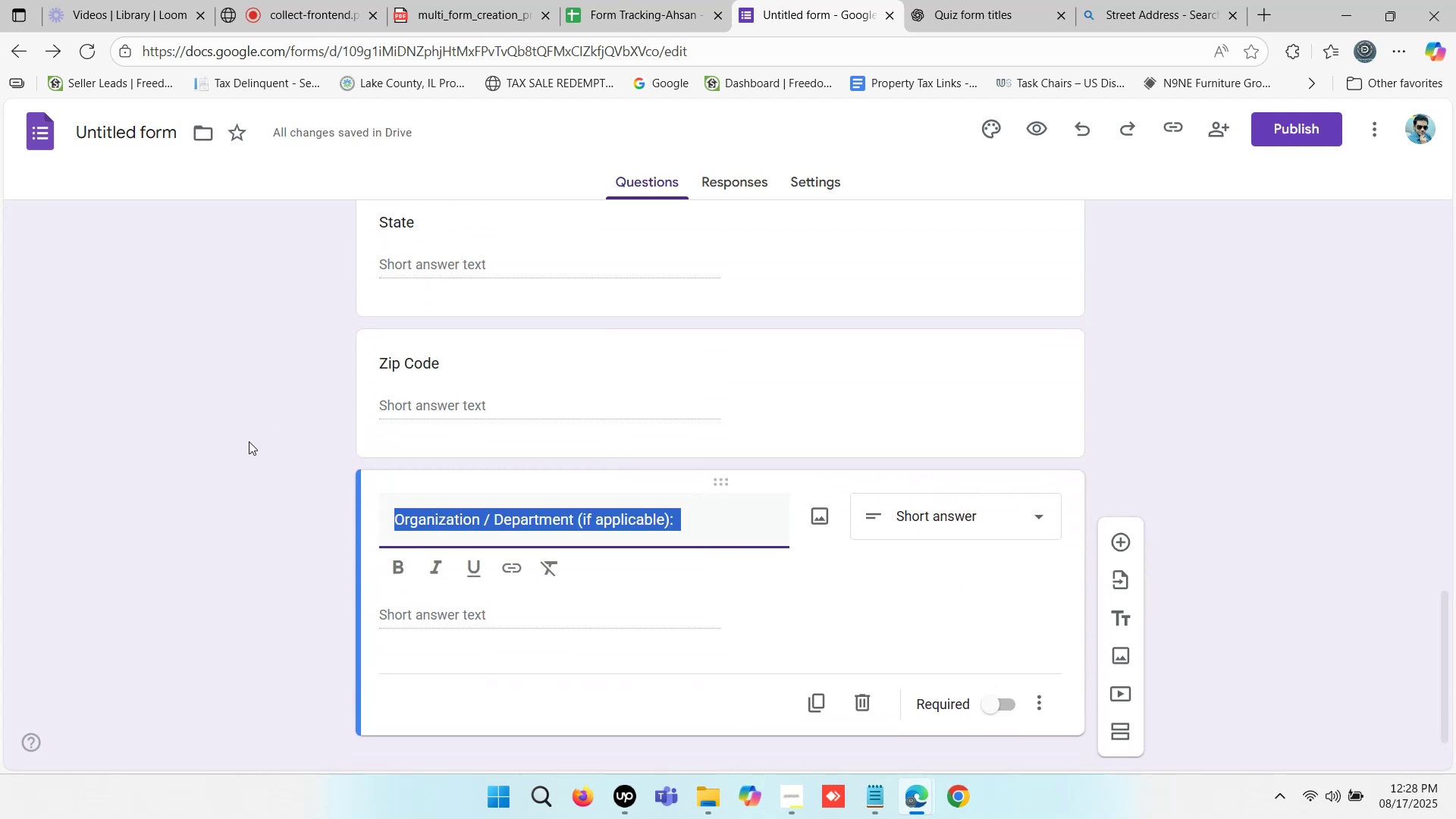 
left_click([225, 438])
 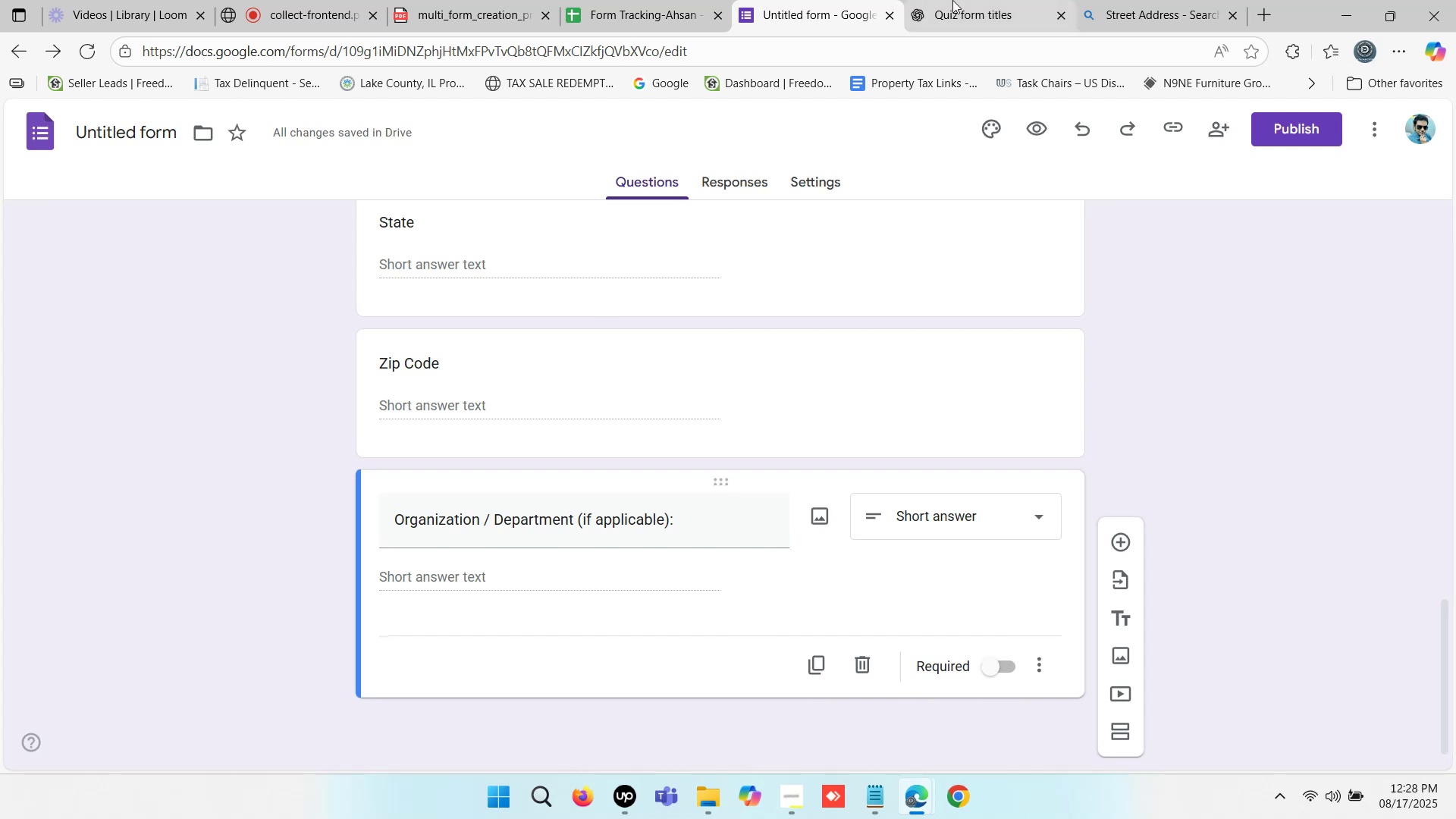 
left_click([1011, 0])
 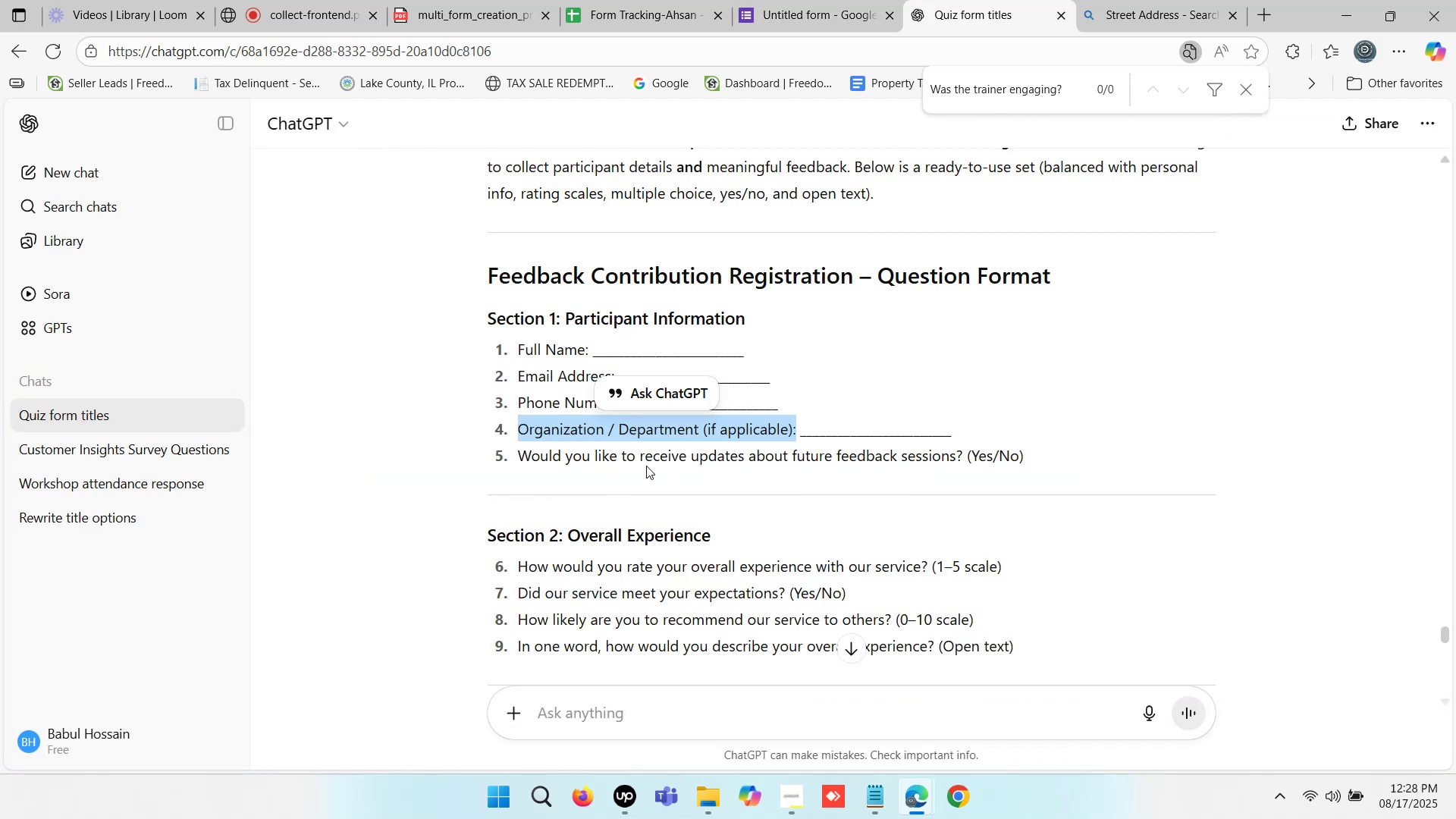 
left_click_drag(start_coordinate=[726, 430], to_coordinate=[767, 430])
 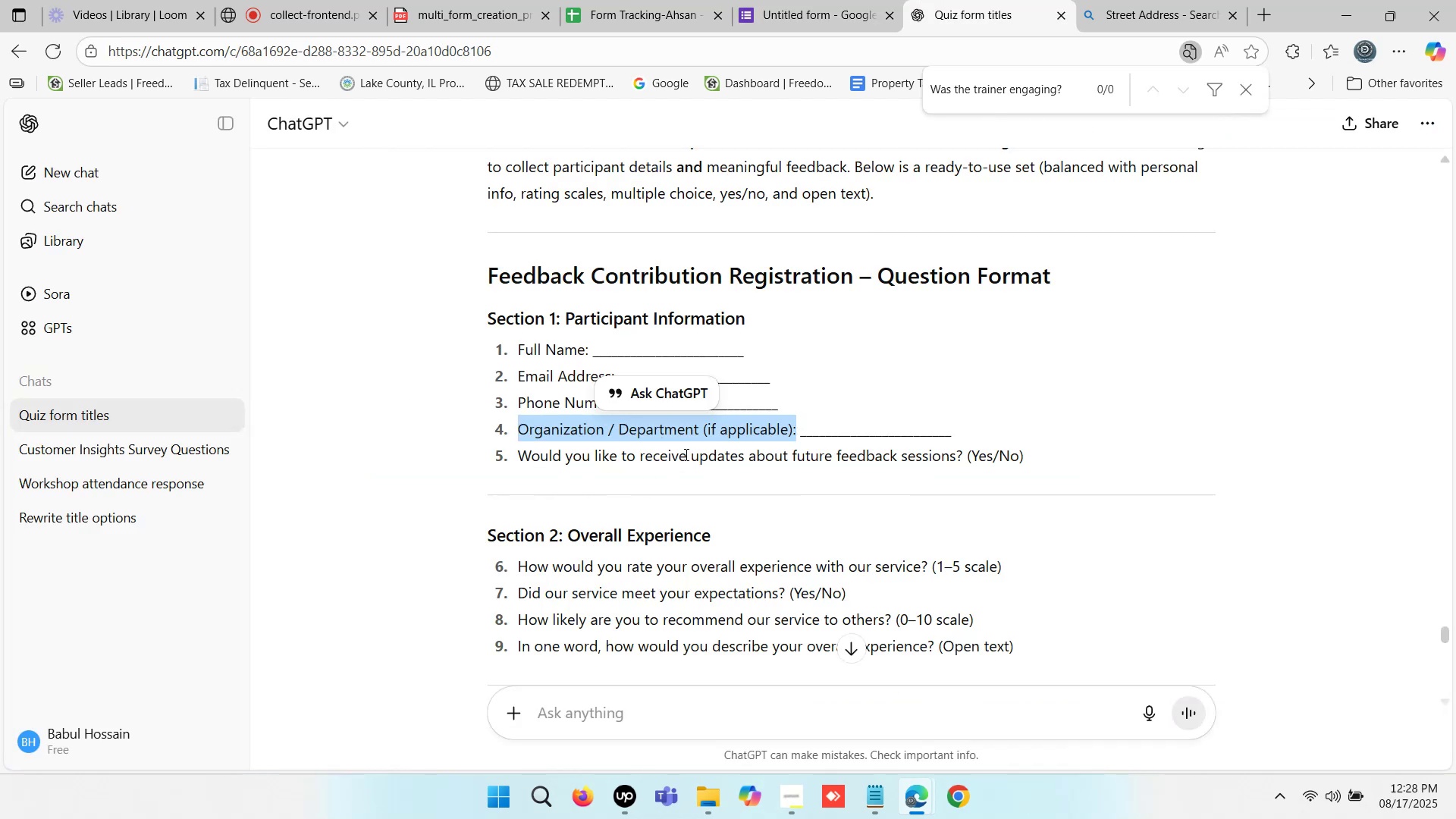 
left_click([723, 437])
 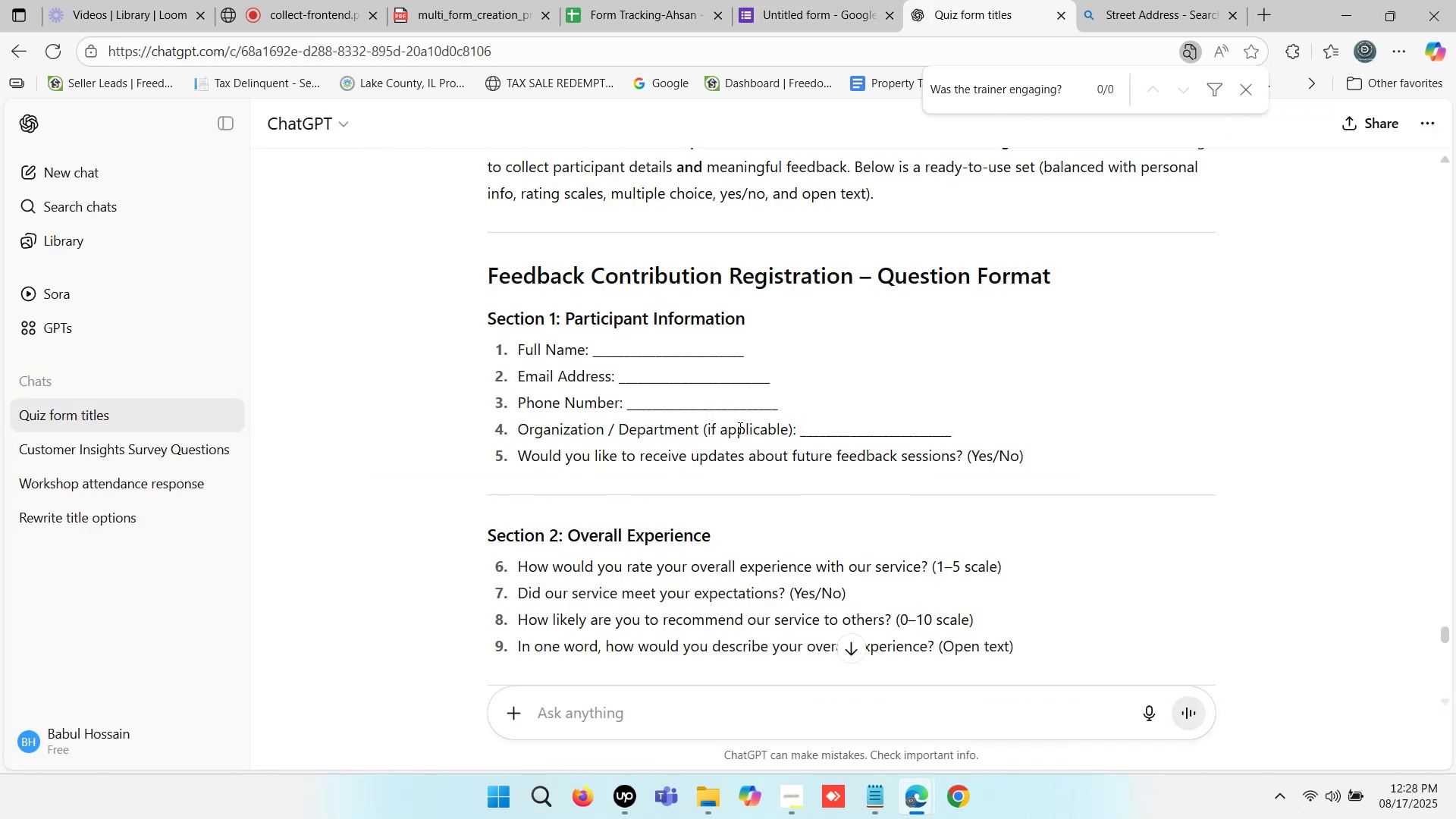 
left_click_drag(start_coordinate=[739, 428], to_coordinate=[777, 425])
 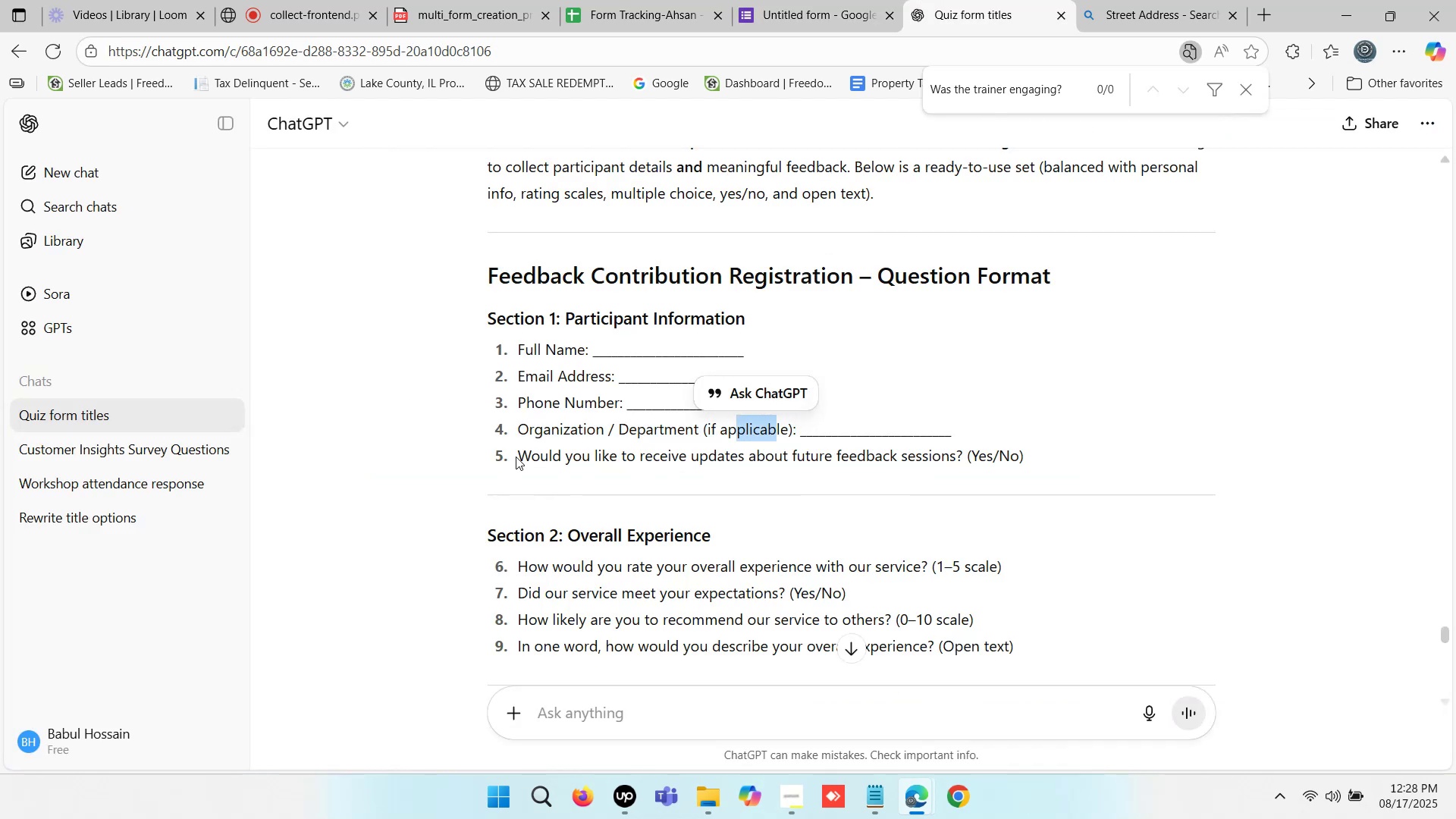 
left_click_drag(start_coordinate=[519, 455], to_coordinate=[962, 455])
 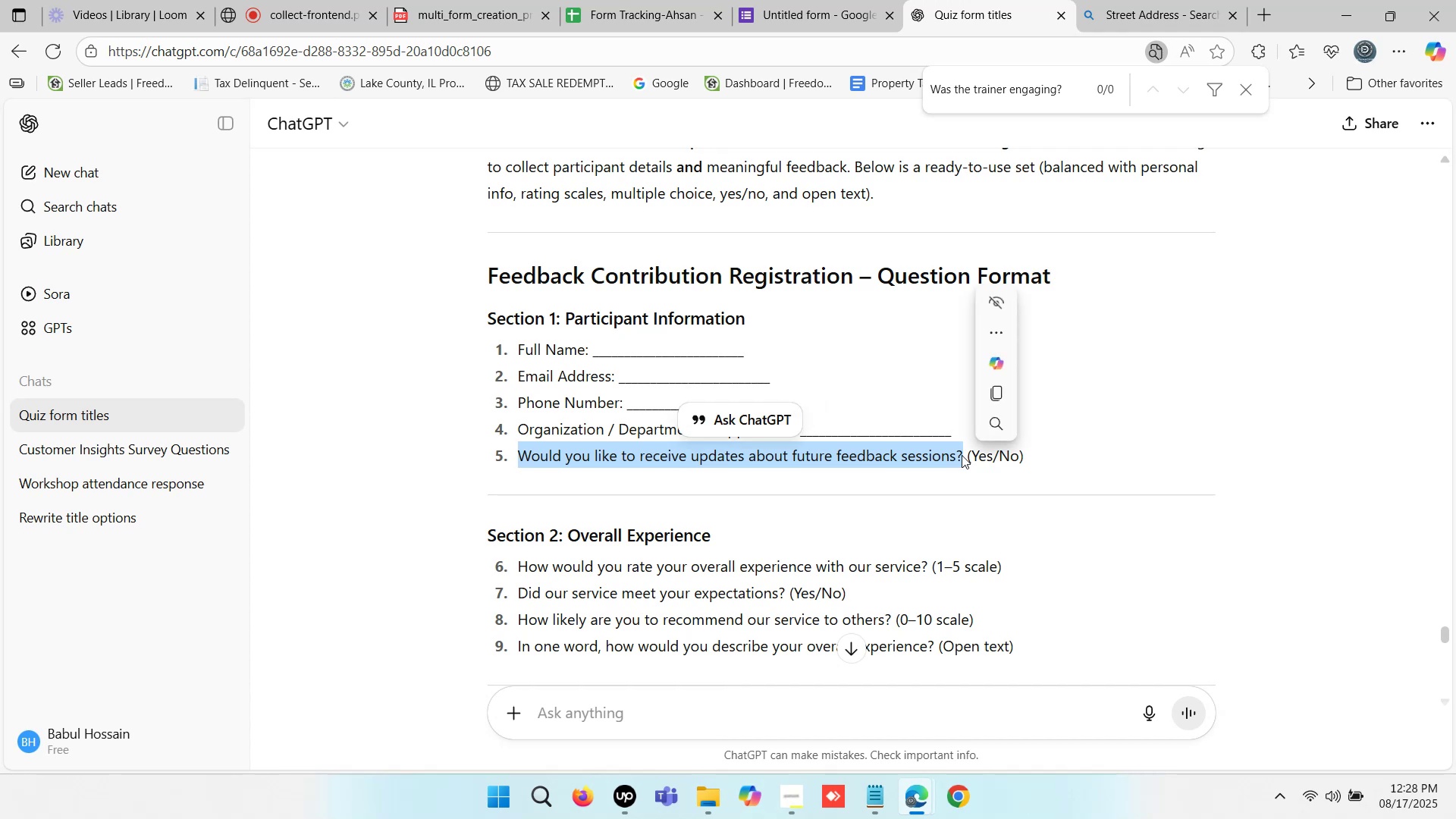 
key(Control+C)
 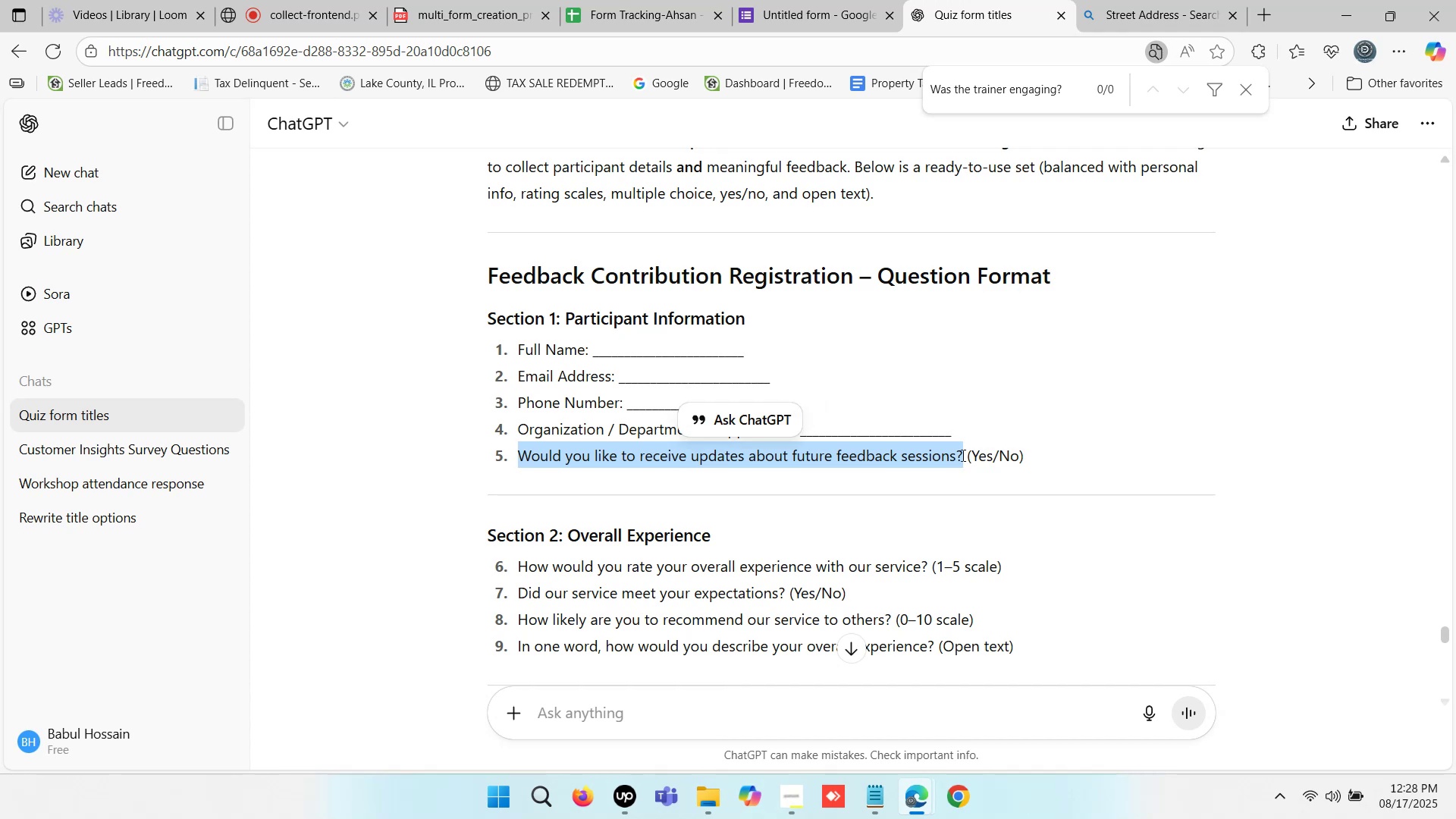 
key(Control+C)
 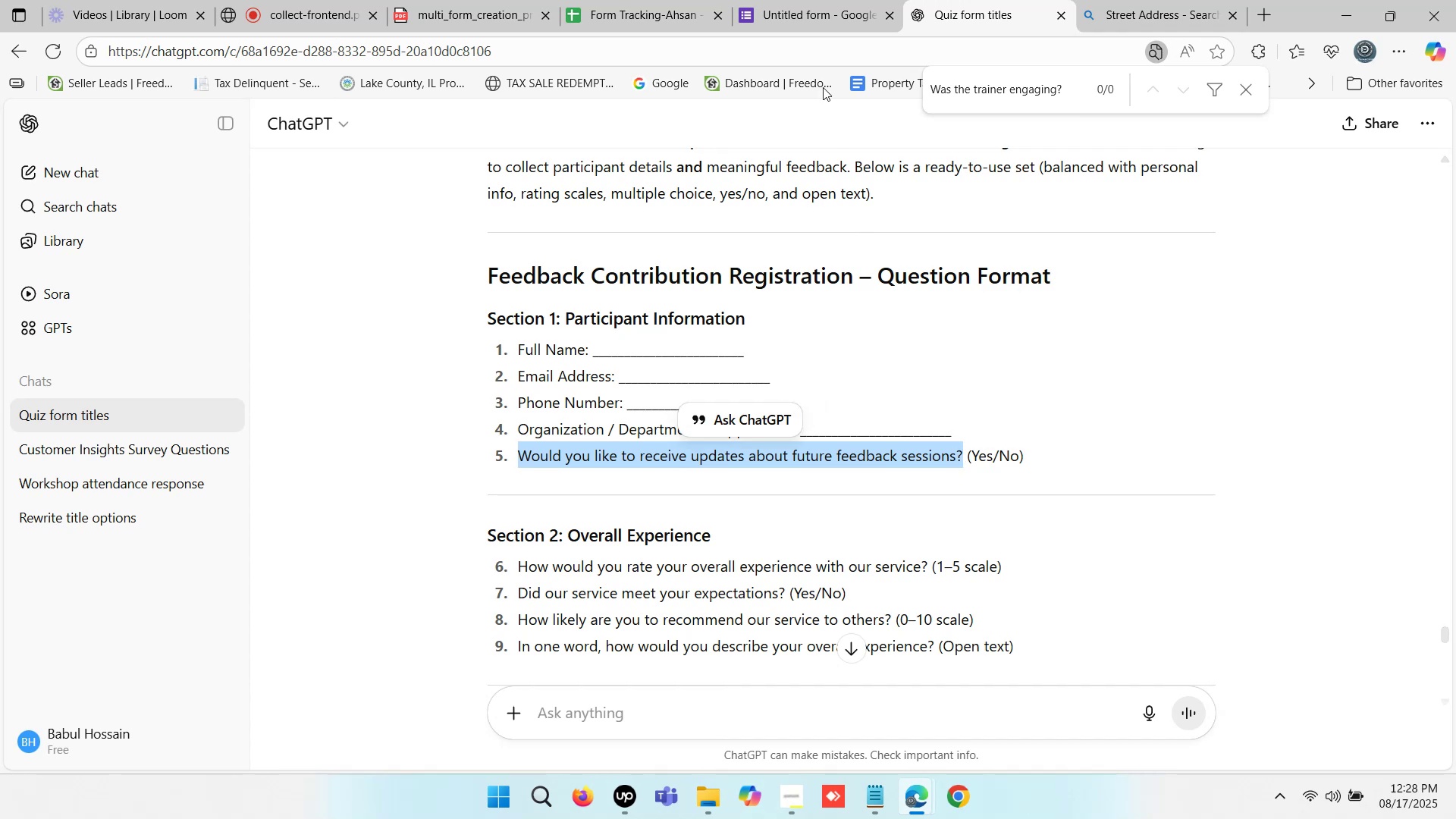 
left_click([808, 0])
 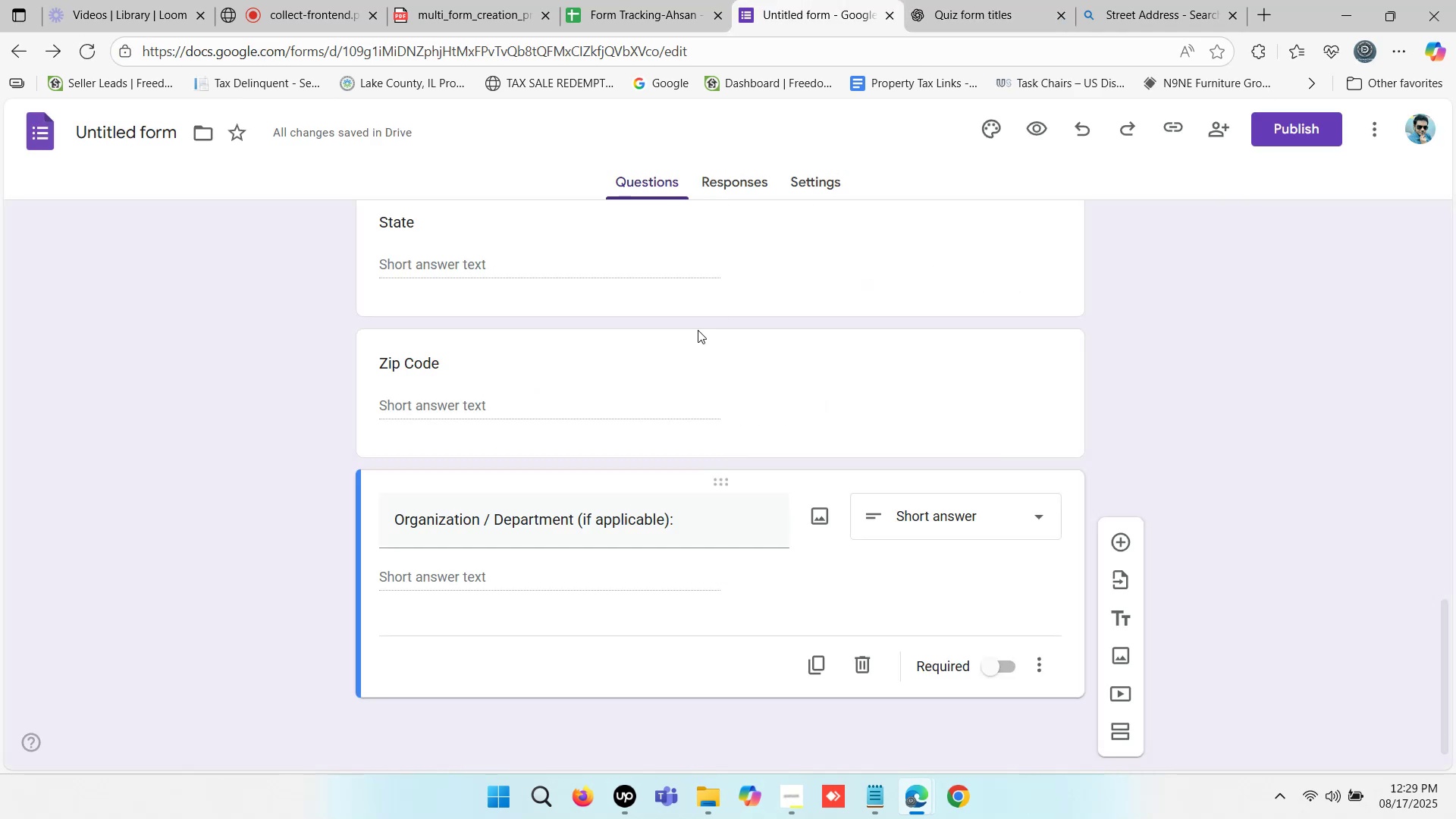 
scroll: coordinate [637, 408], scroll_direction: down, amount: 1.0
 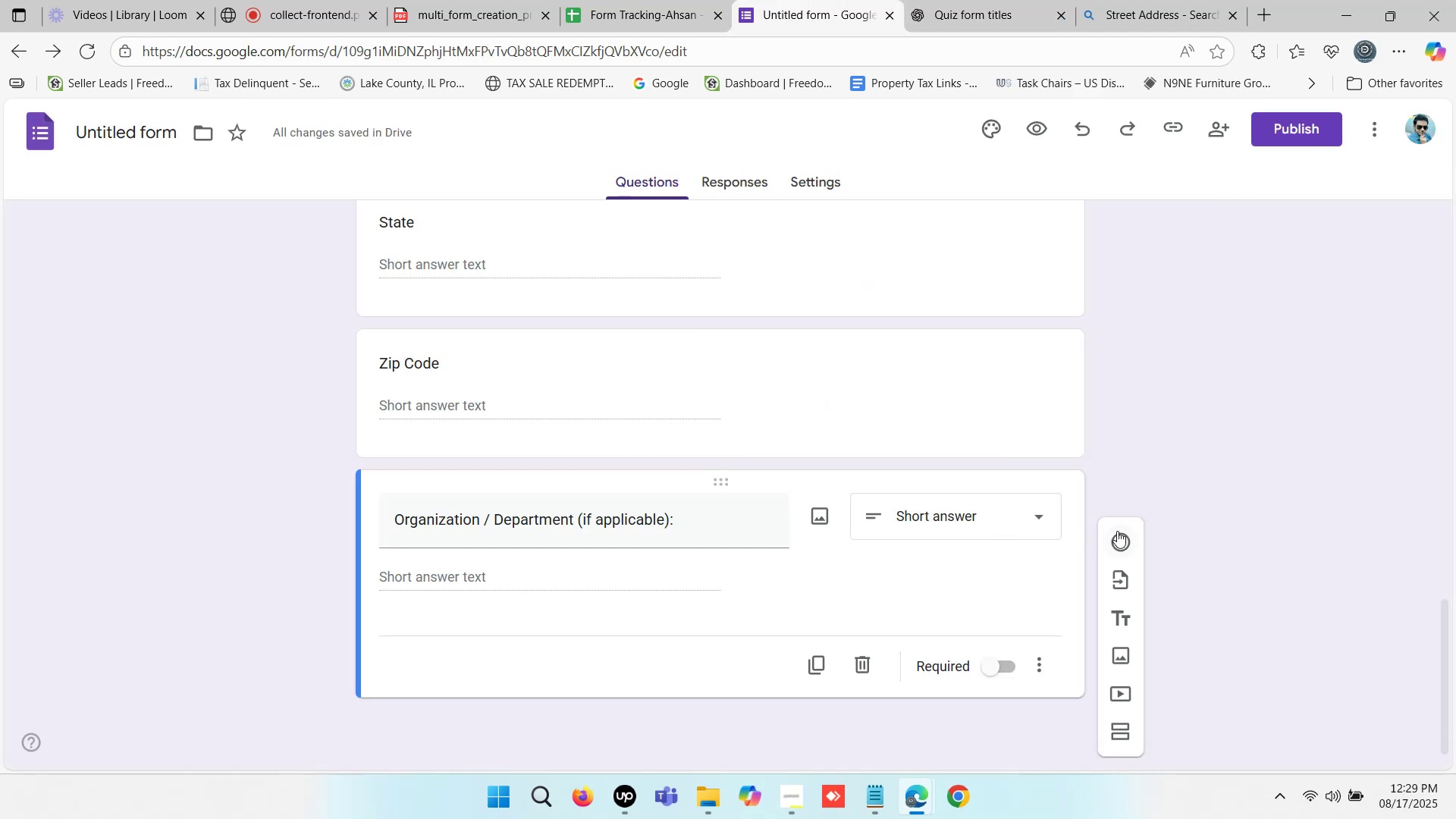 
left_click([1122, 535])
 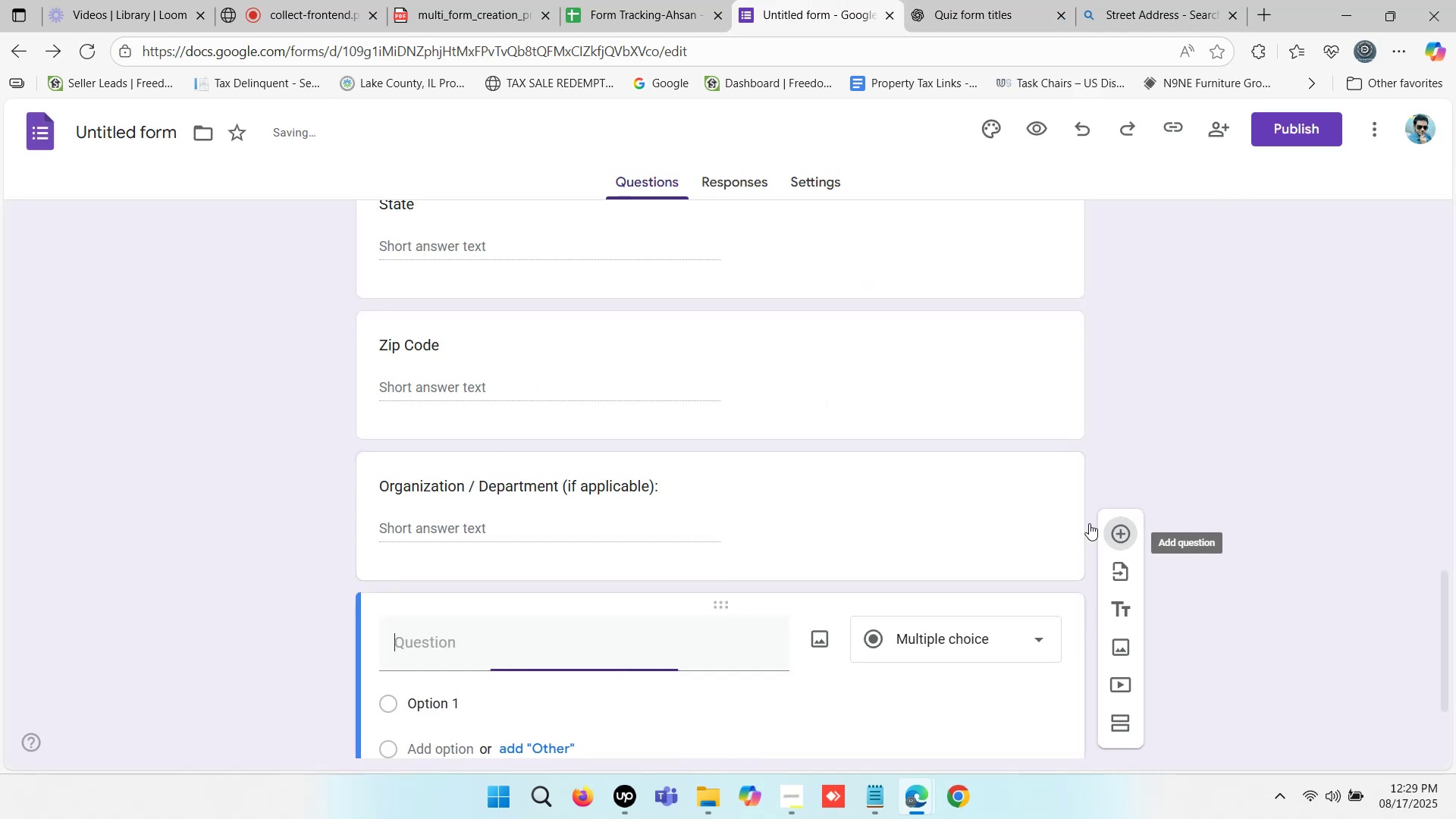 
scroll: coordinate [657, 446], scroll_direction: down, amount: 5.0
 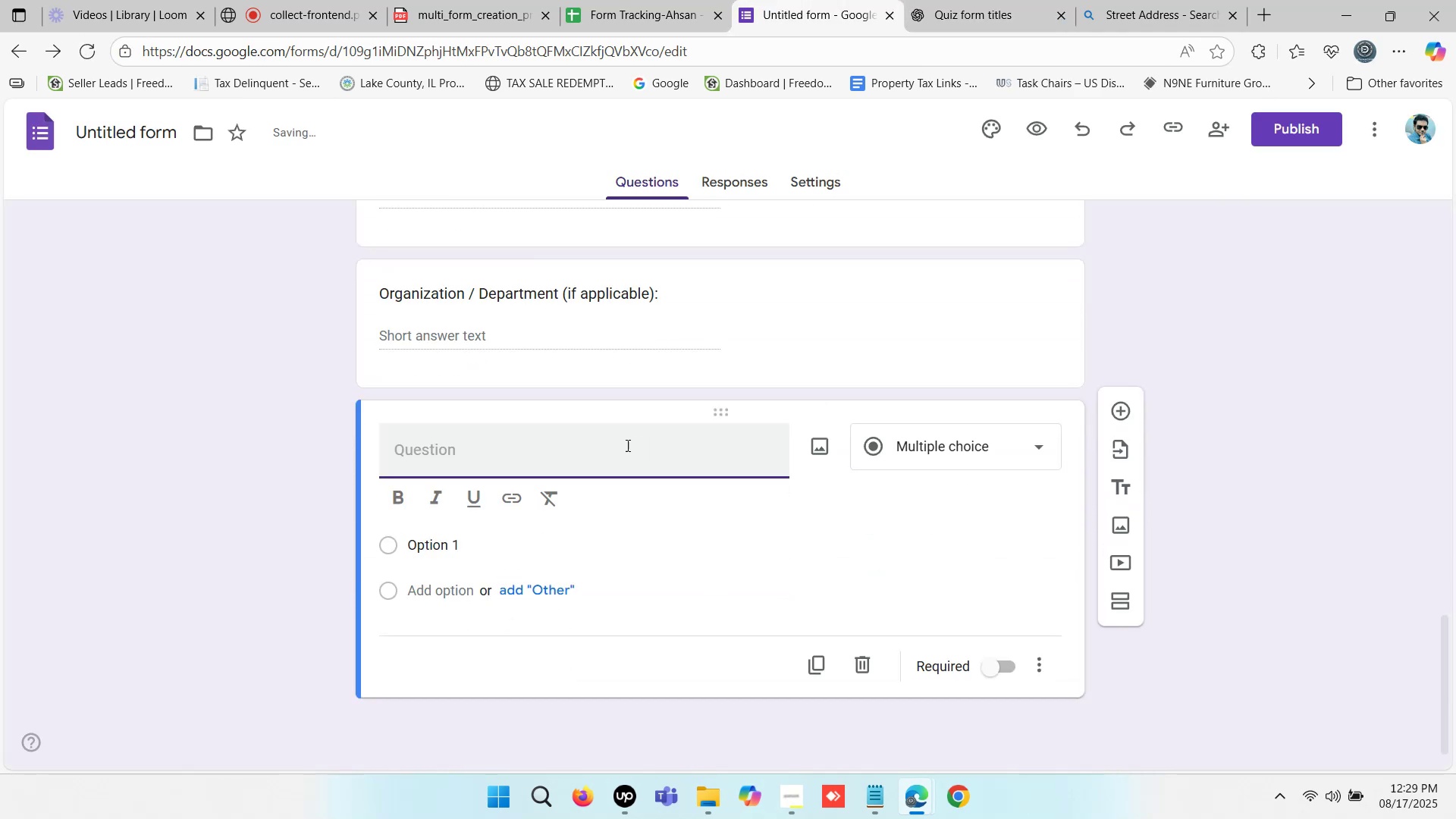 
key(Control+V)
 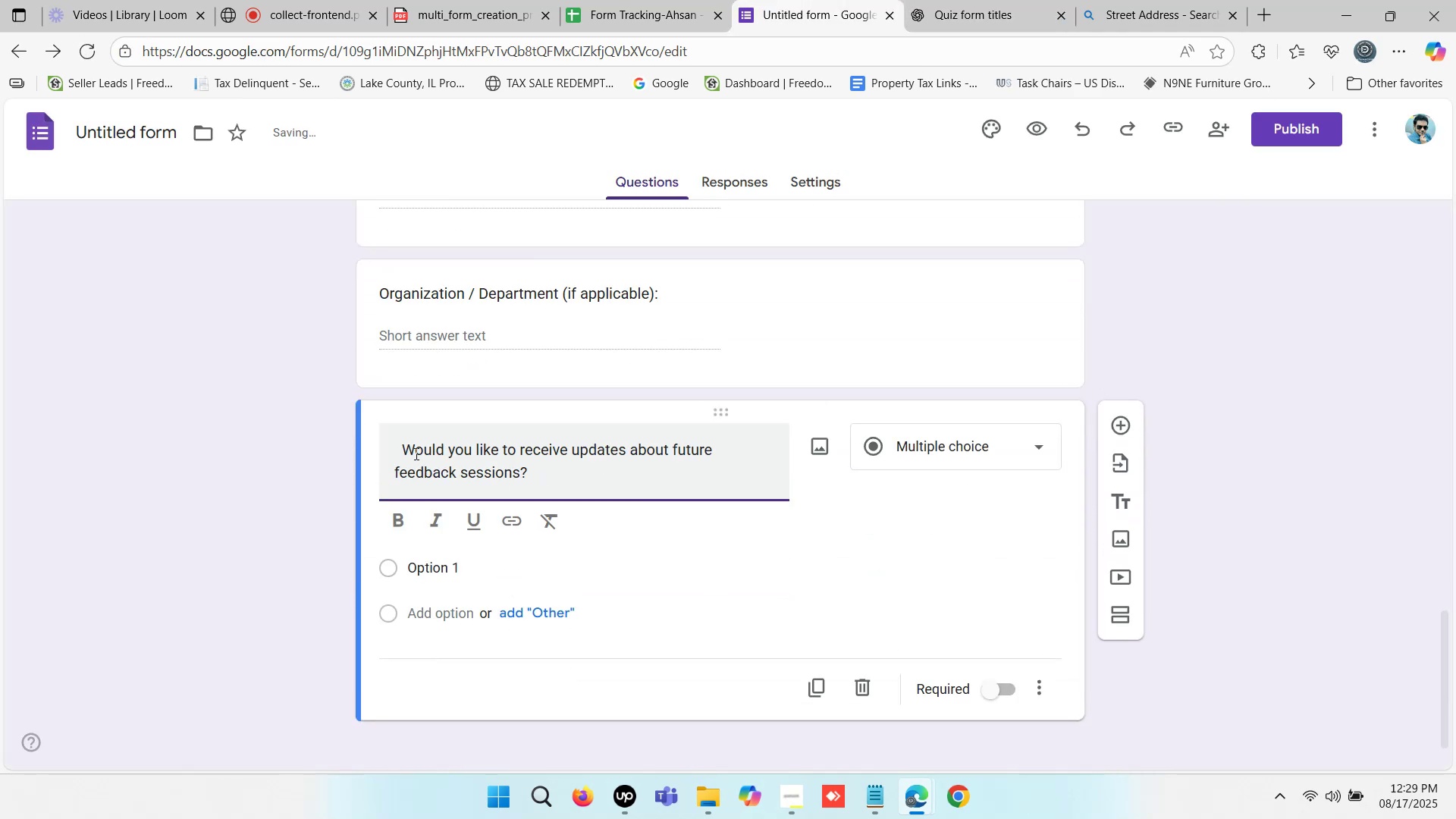 
left_click([406, 447])
 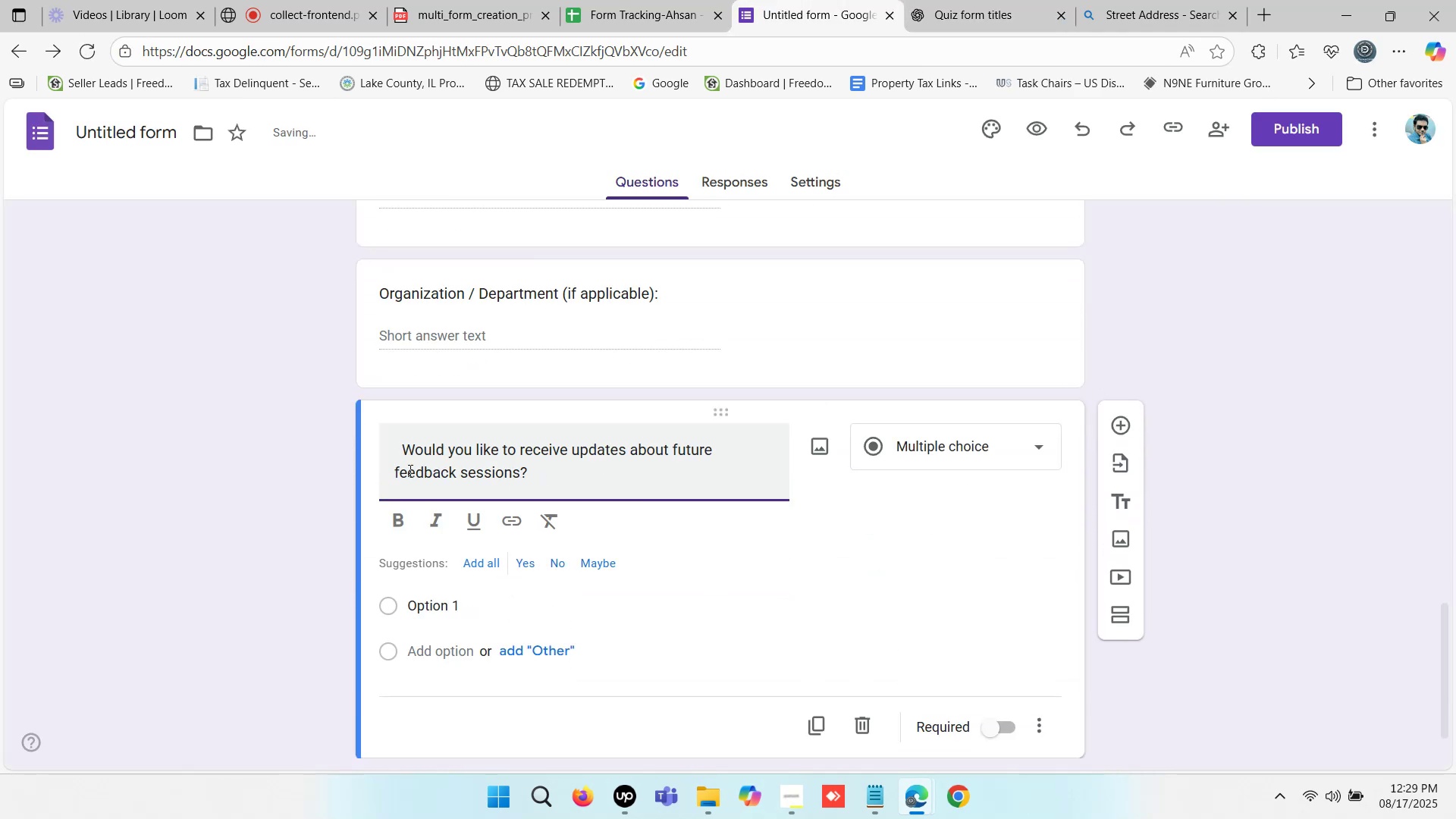 
key(Backspace)
 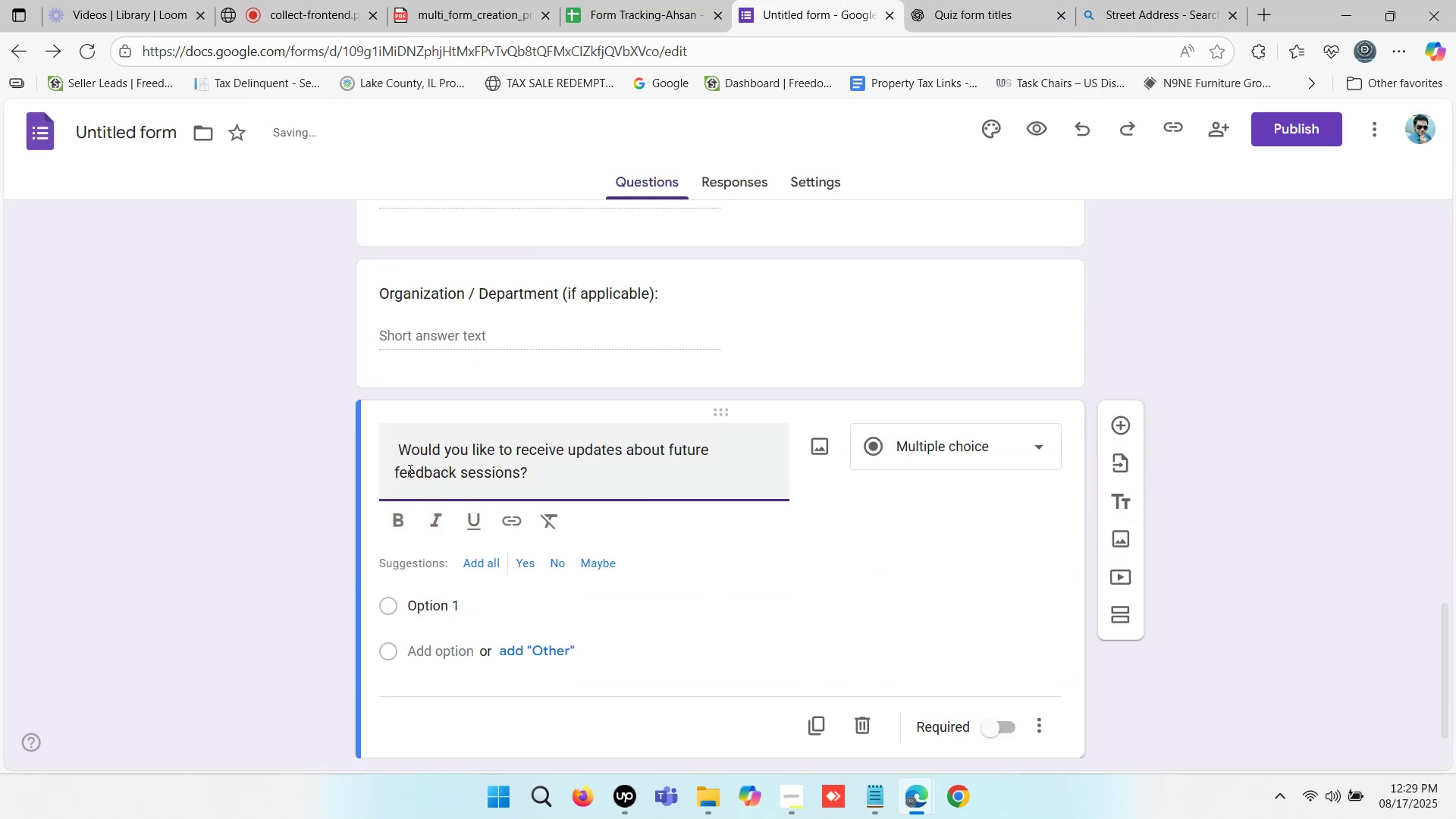 
key(Backspace)
 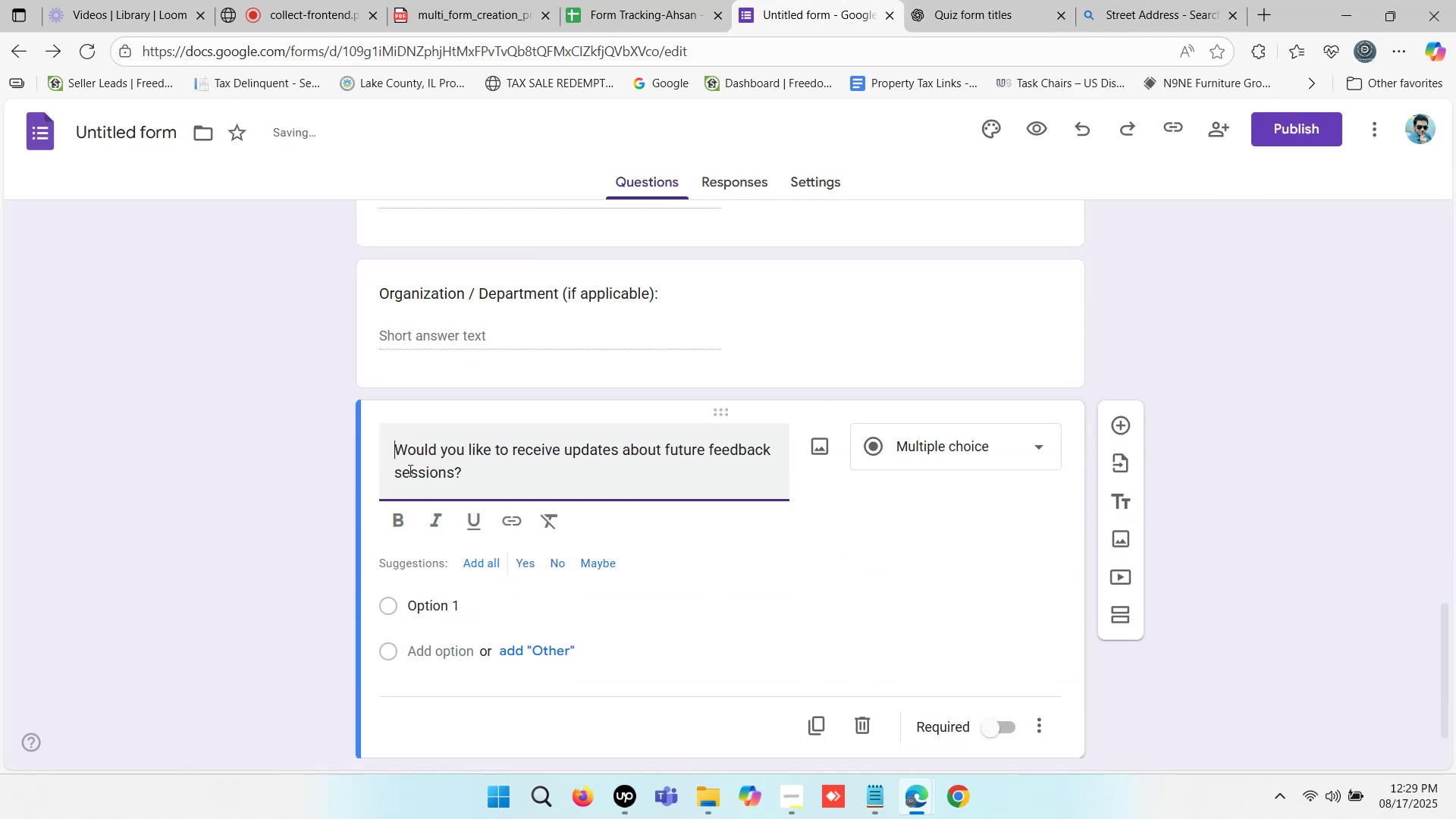 
key(Backspace)
 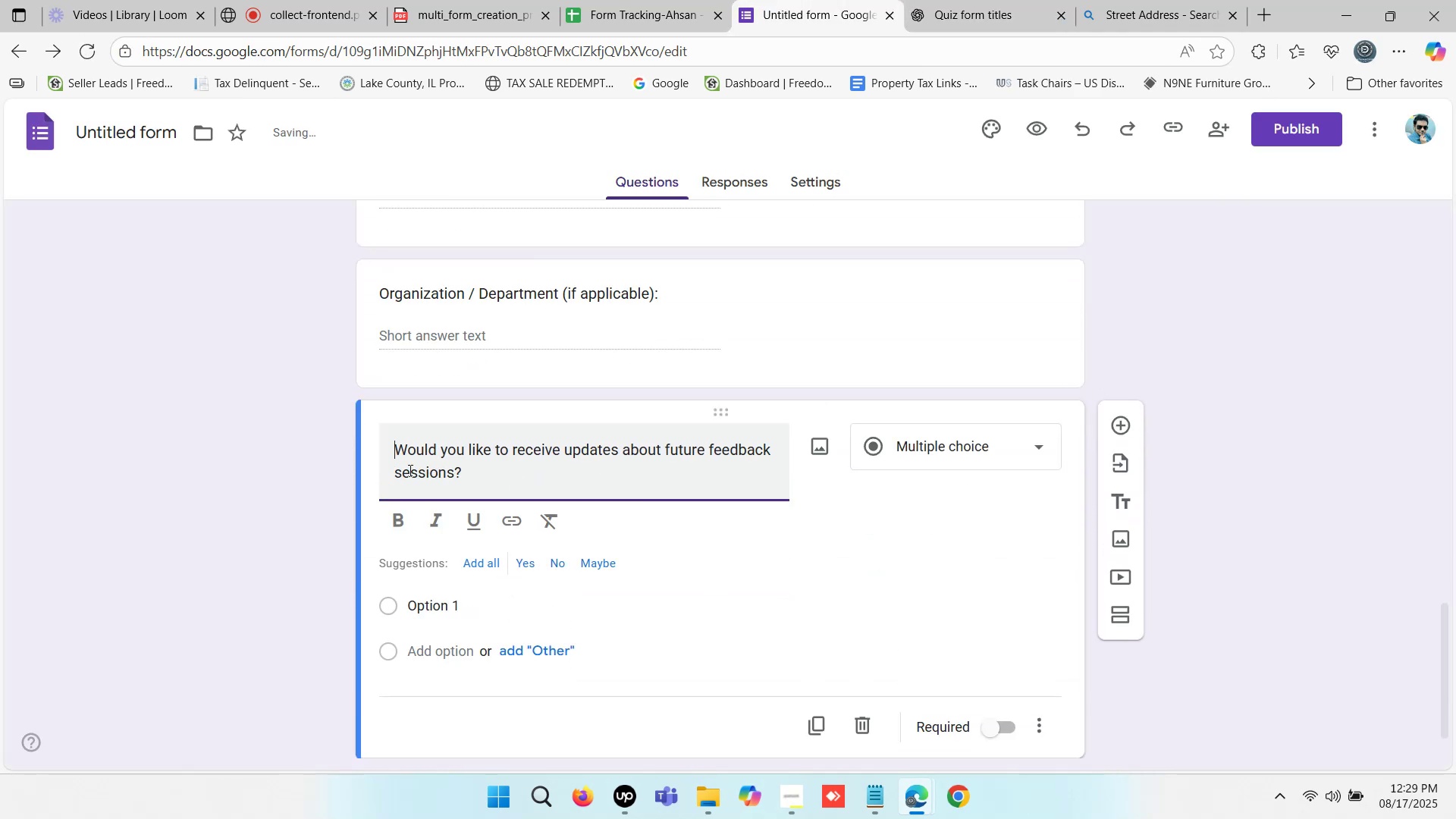 
key(Backspace)
 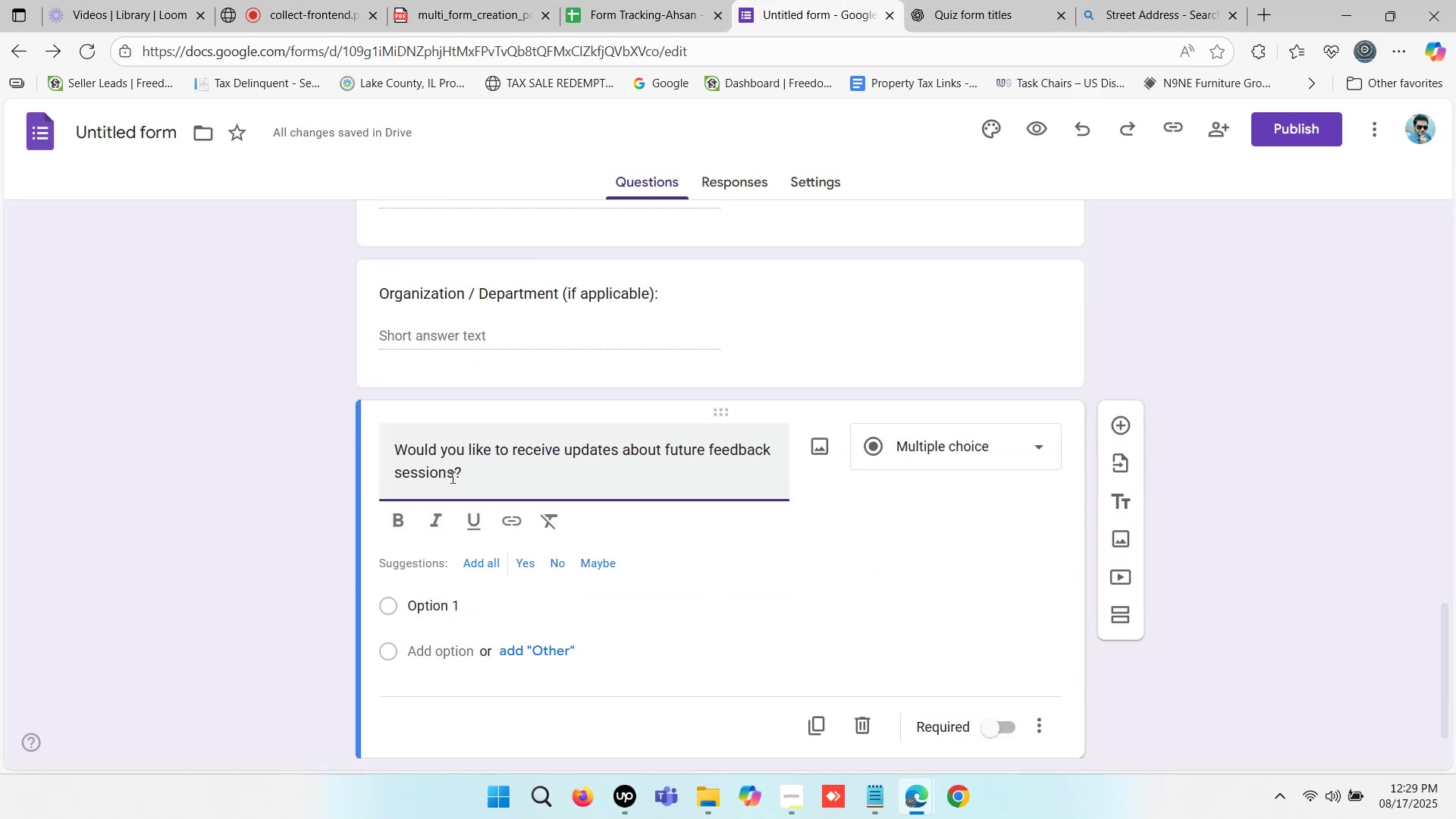 
left_click([478, 475])
 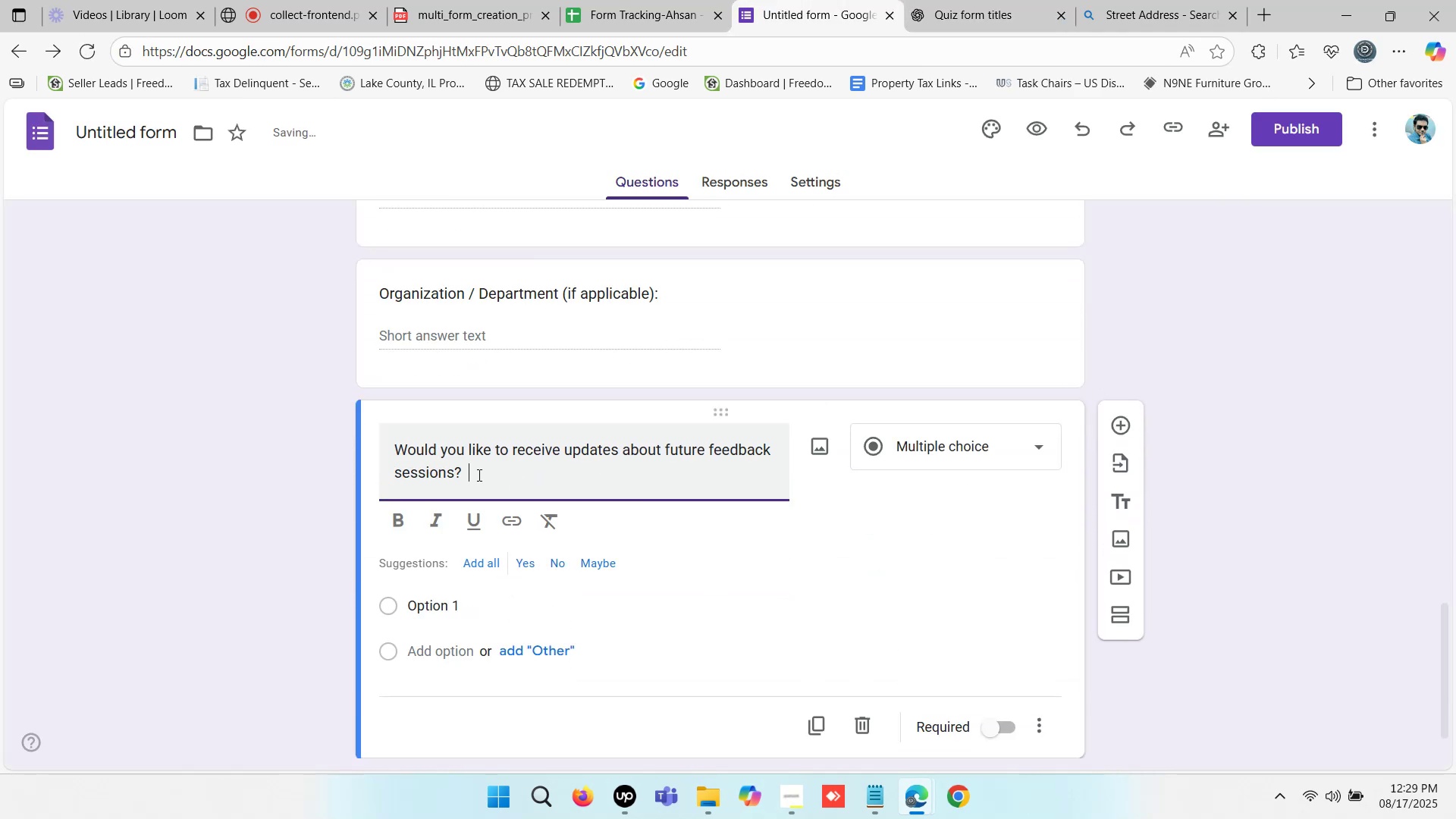 
key(Backspace)
 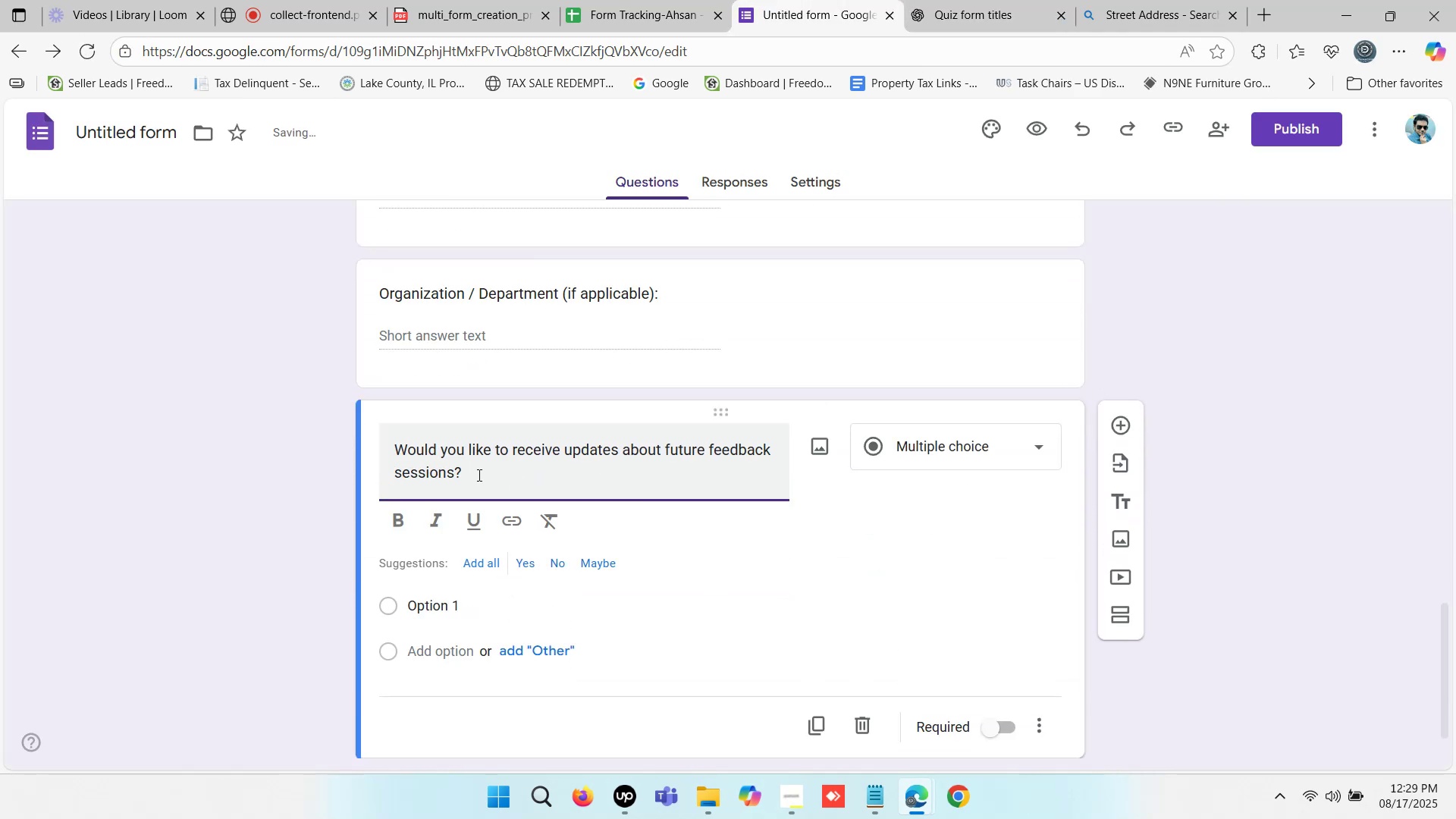 
key(Backspace)
 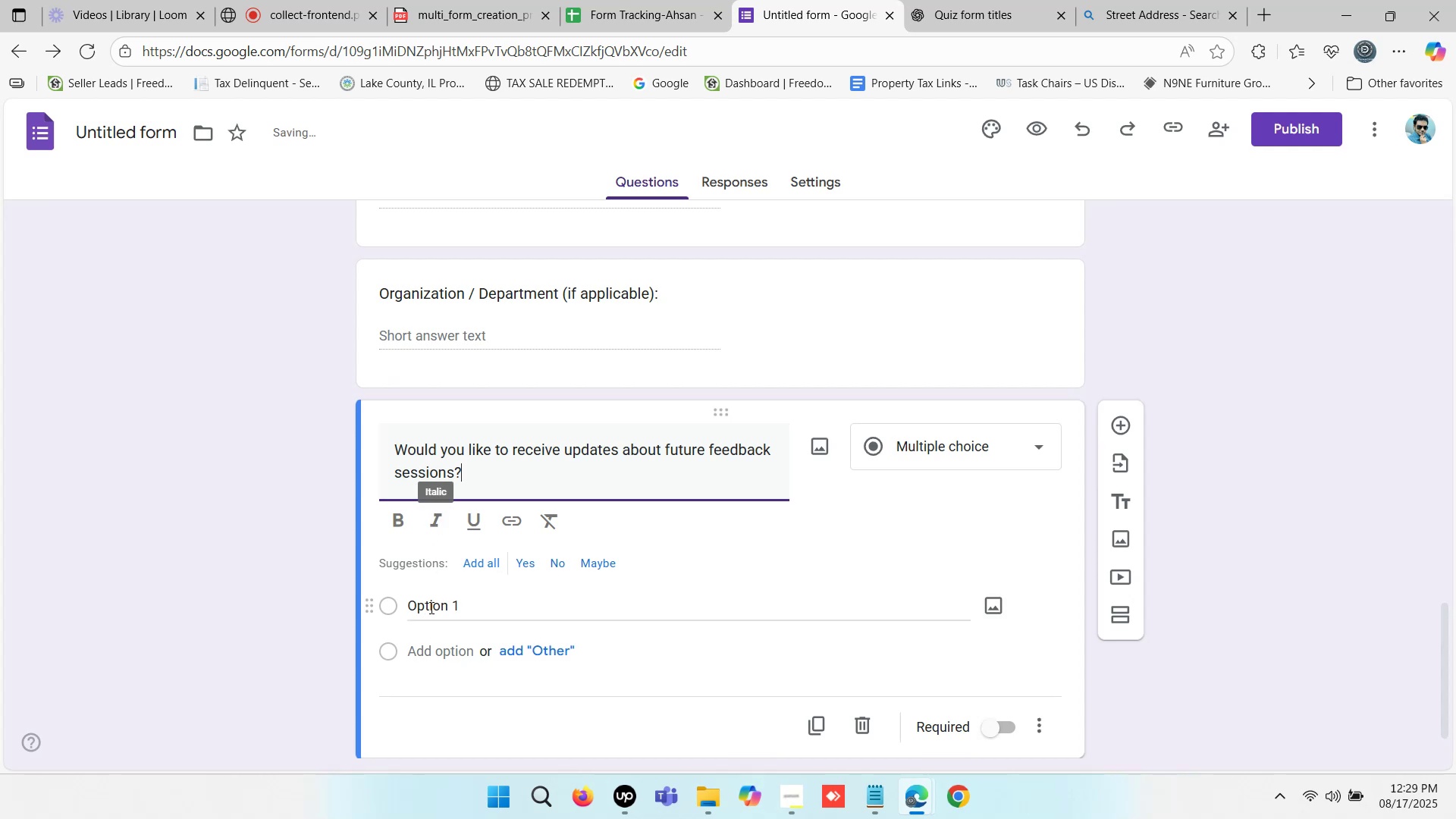 
left_click([425, 607])
 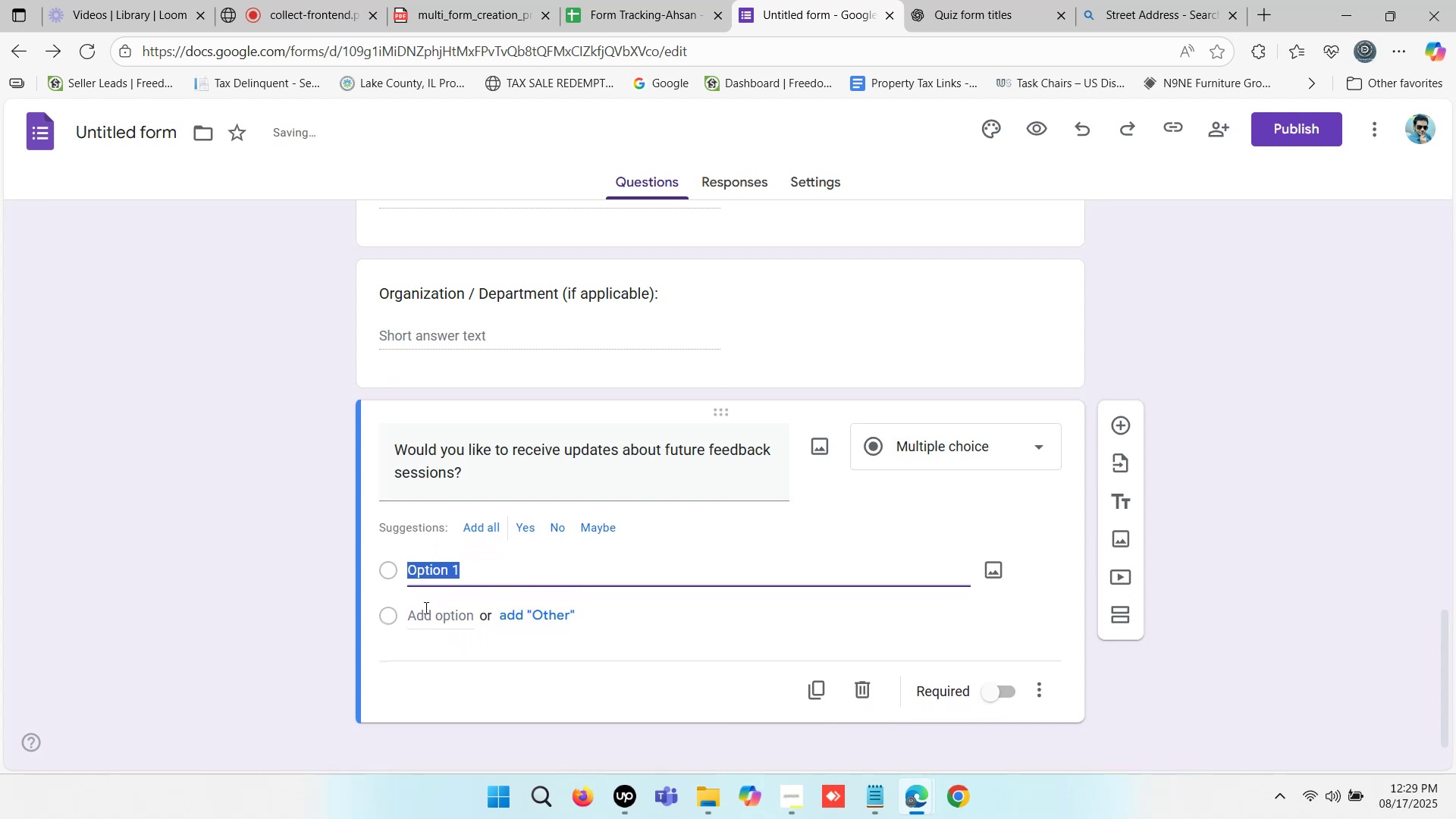 
type(Yes)
 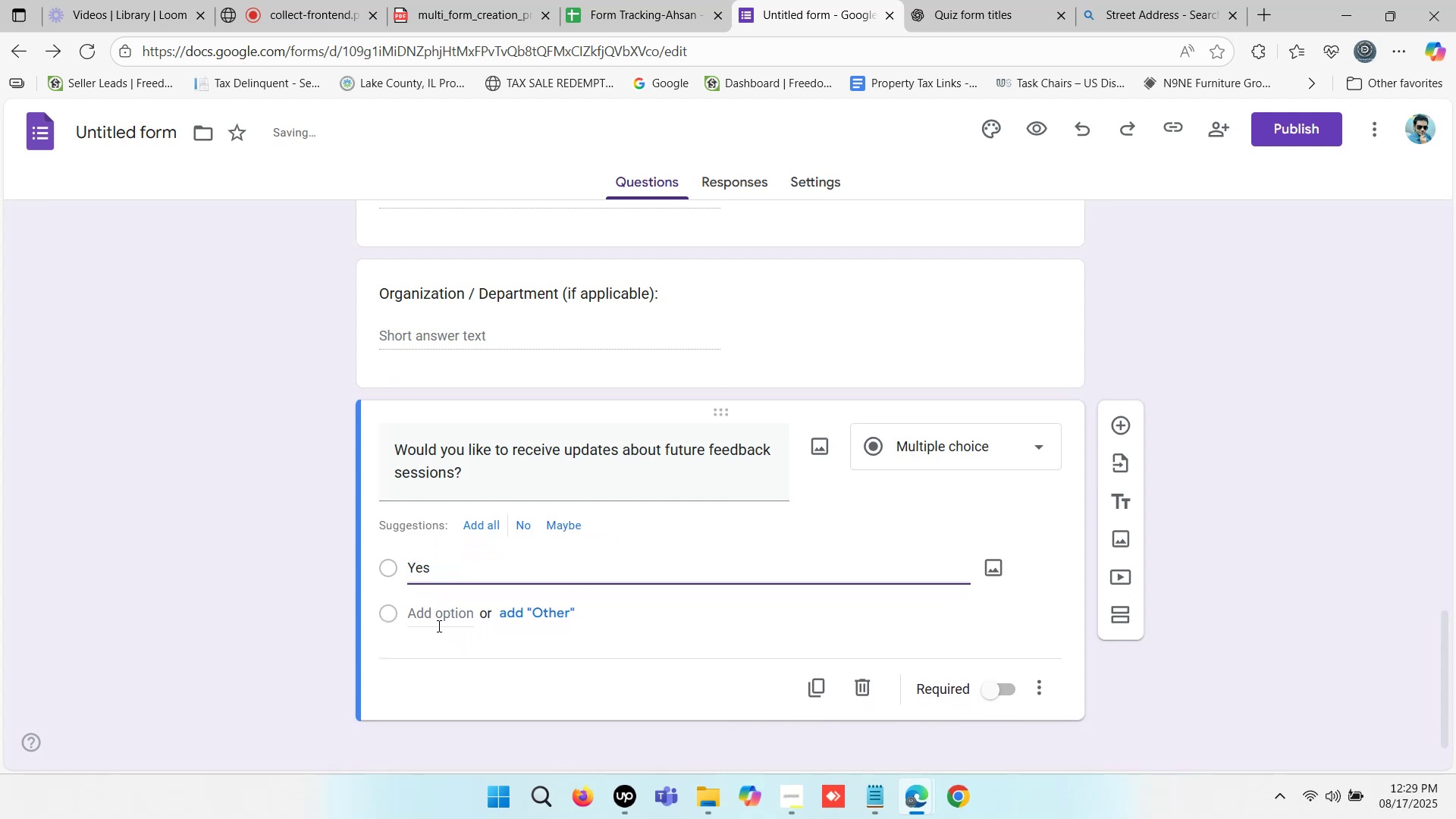 
left_click([433, 611])
 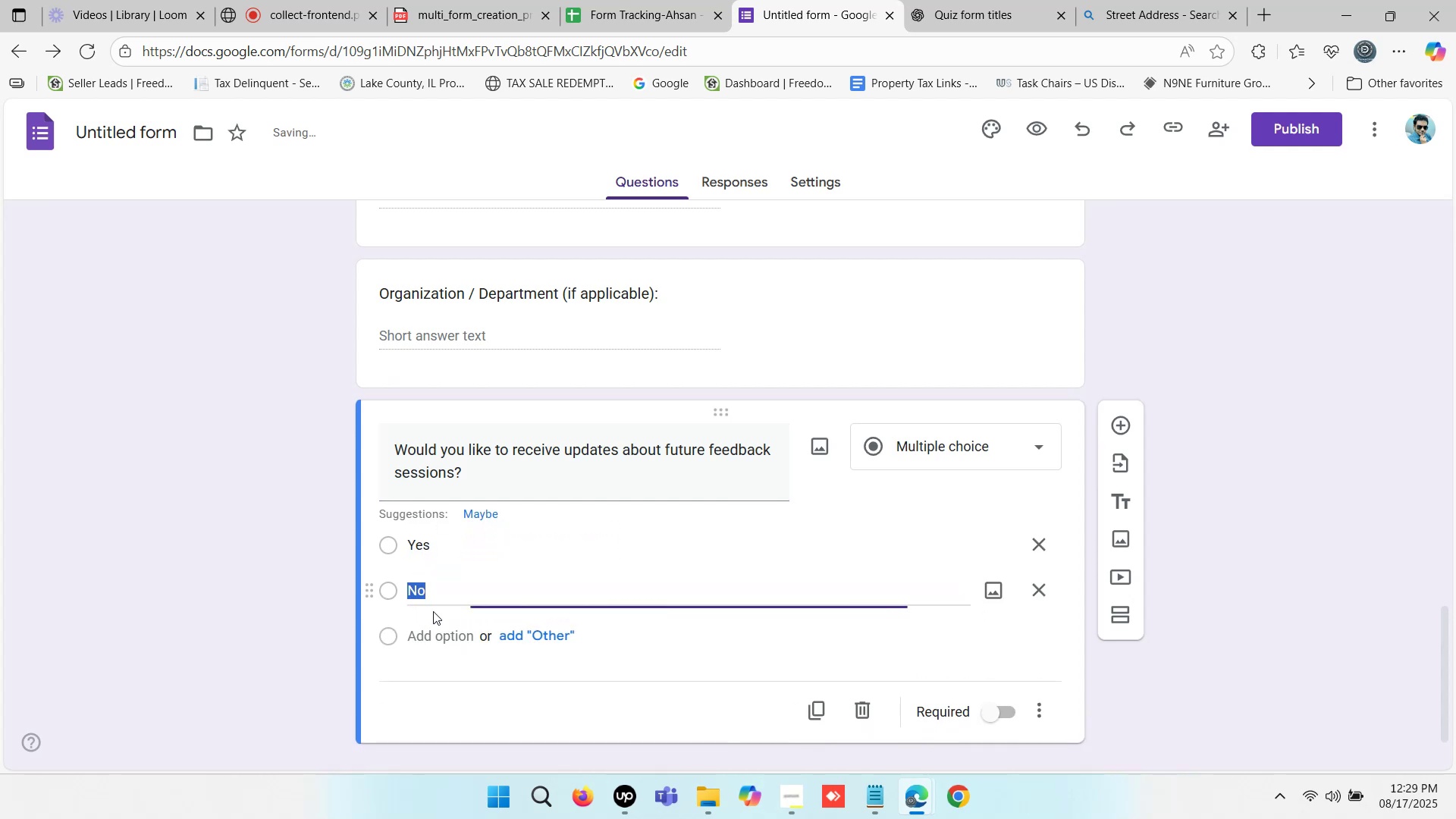 
hold_key(key=ShiftLeft, duration=0.41)
 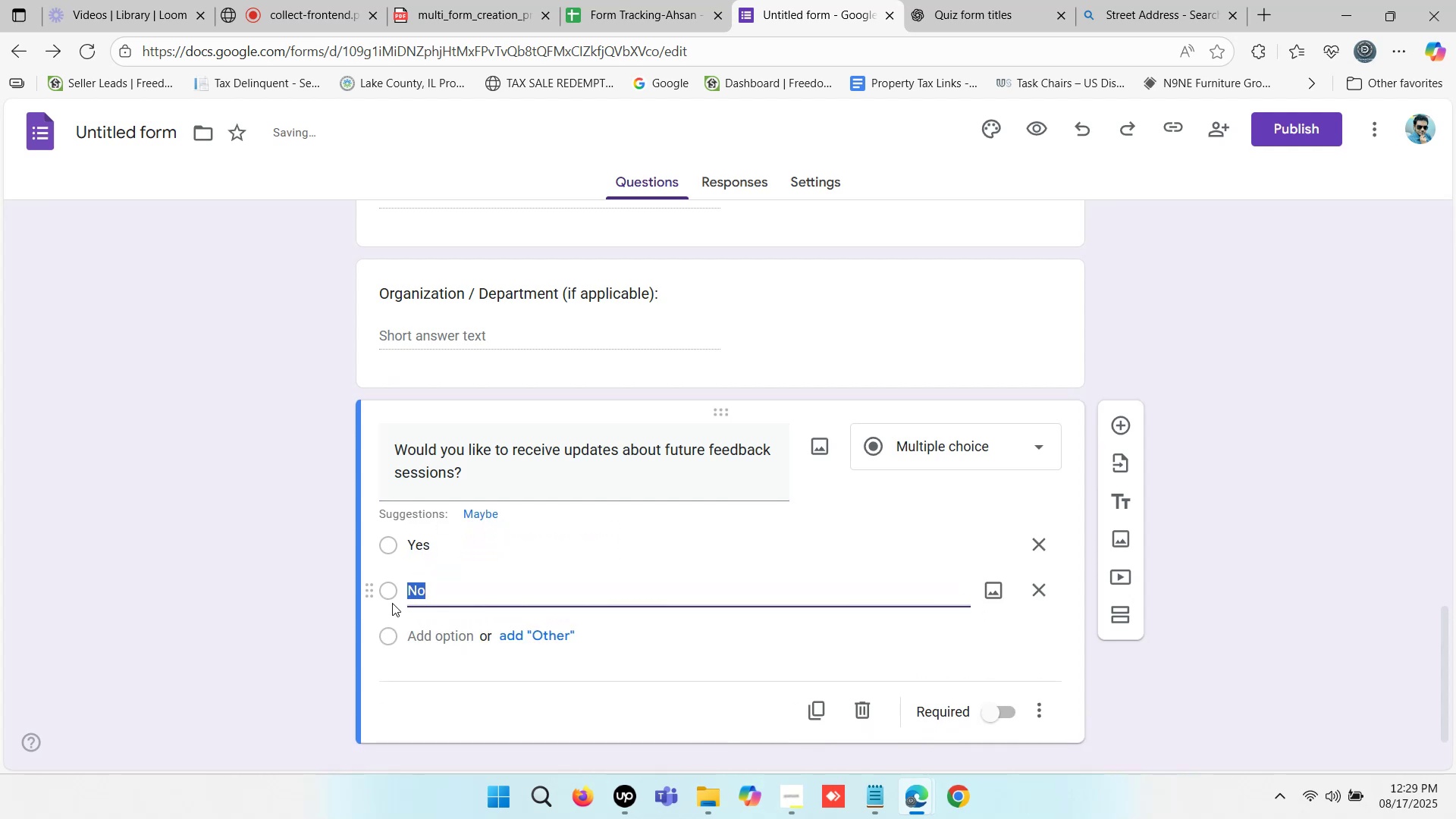 
left_click([264, 519])
 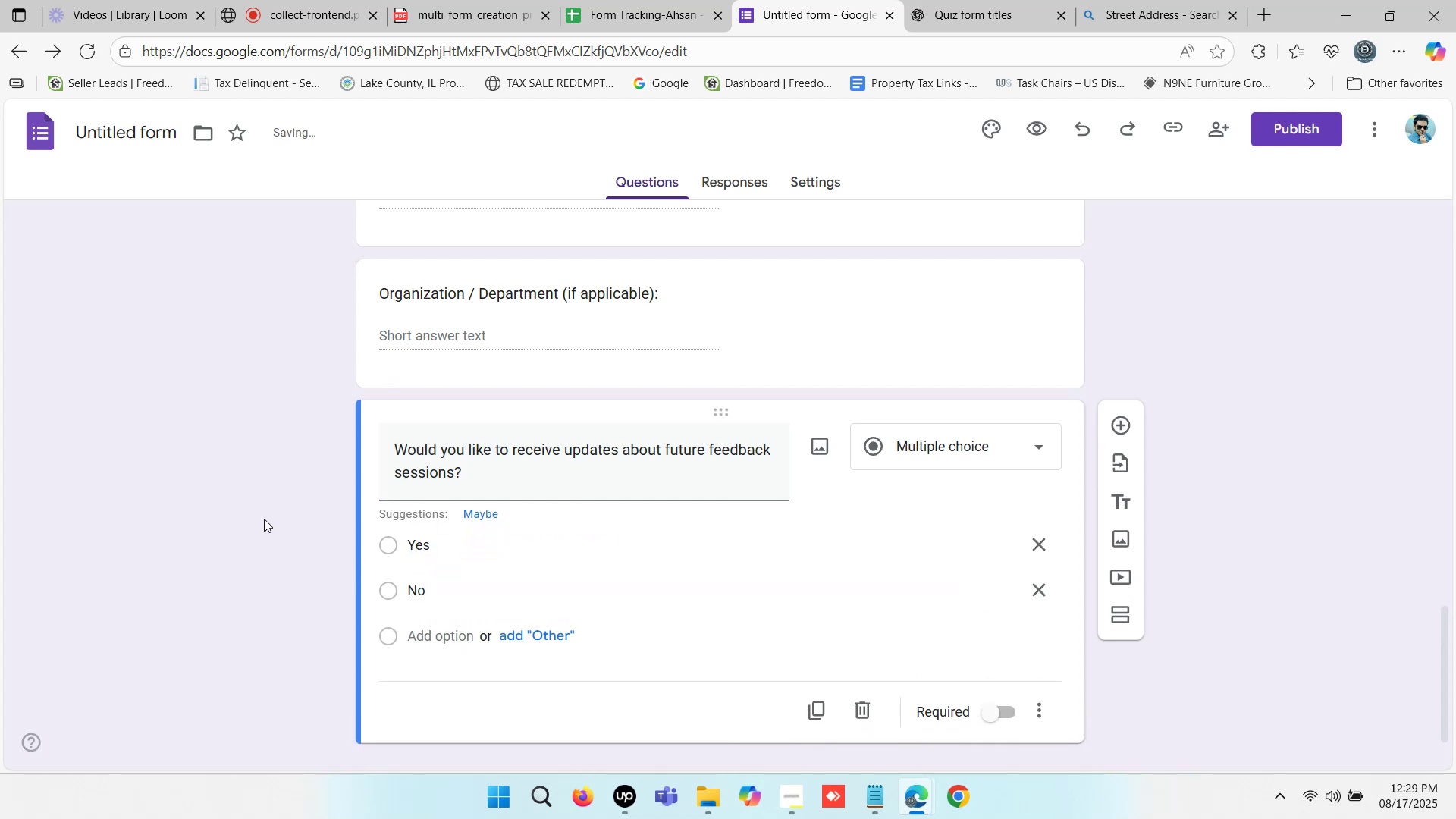 
scroll: coordinate [264, 518], scroll_direction: down, amount: 1.0
 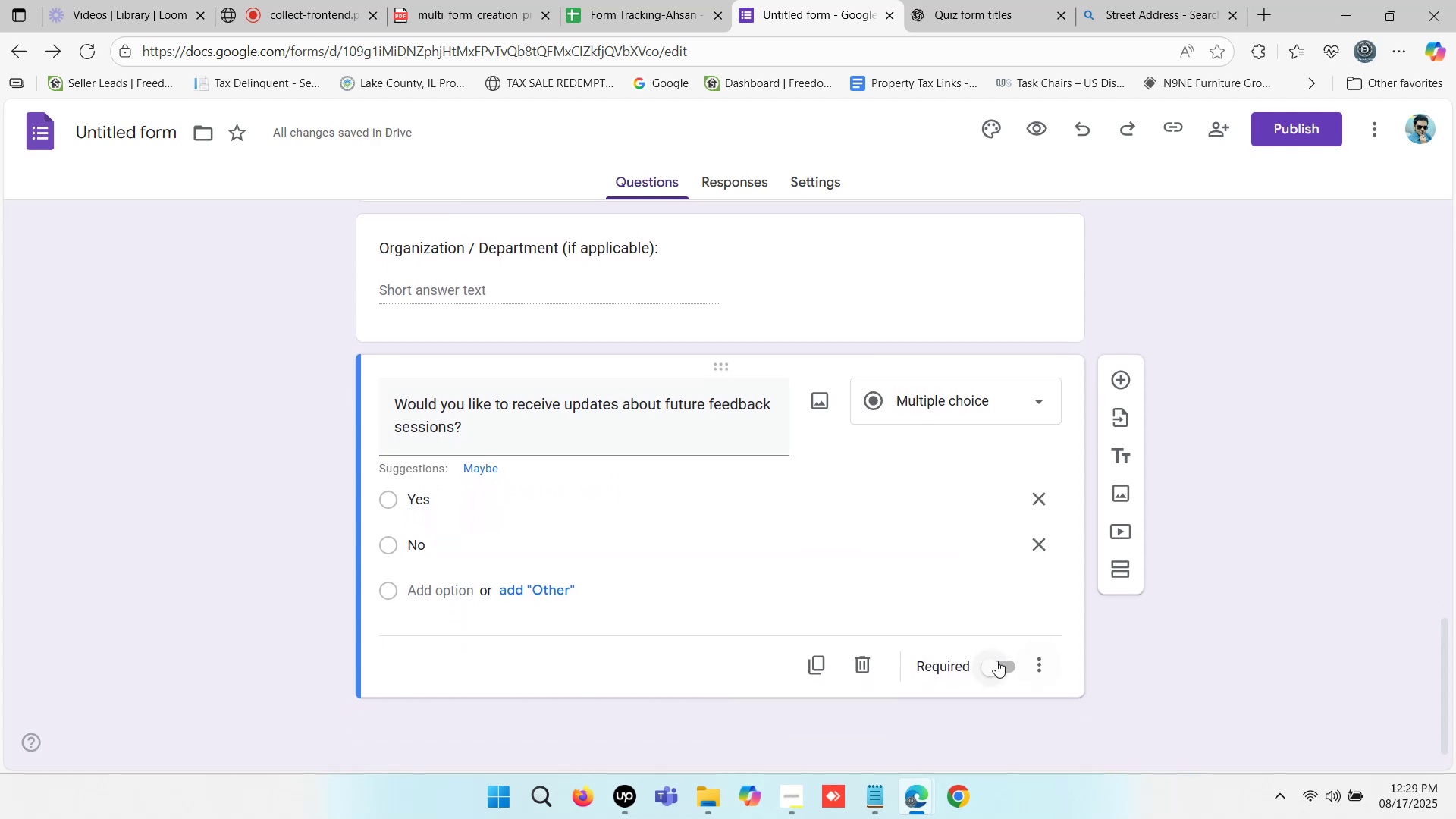 
left_click([996, 661])
 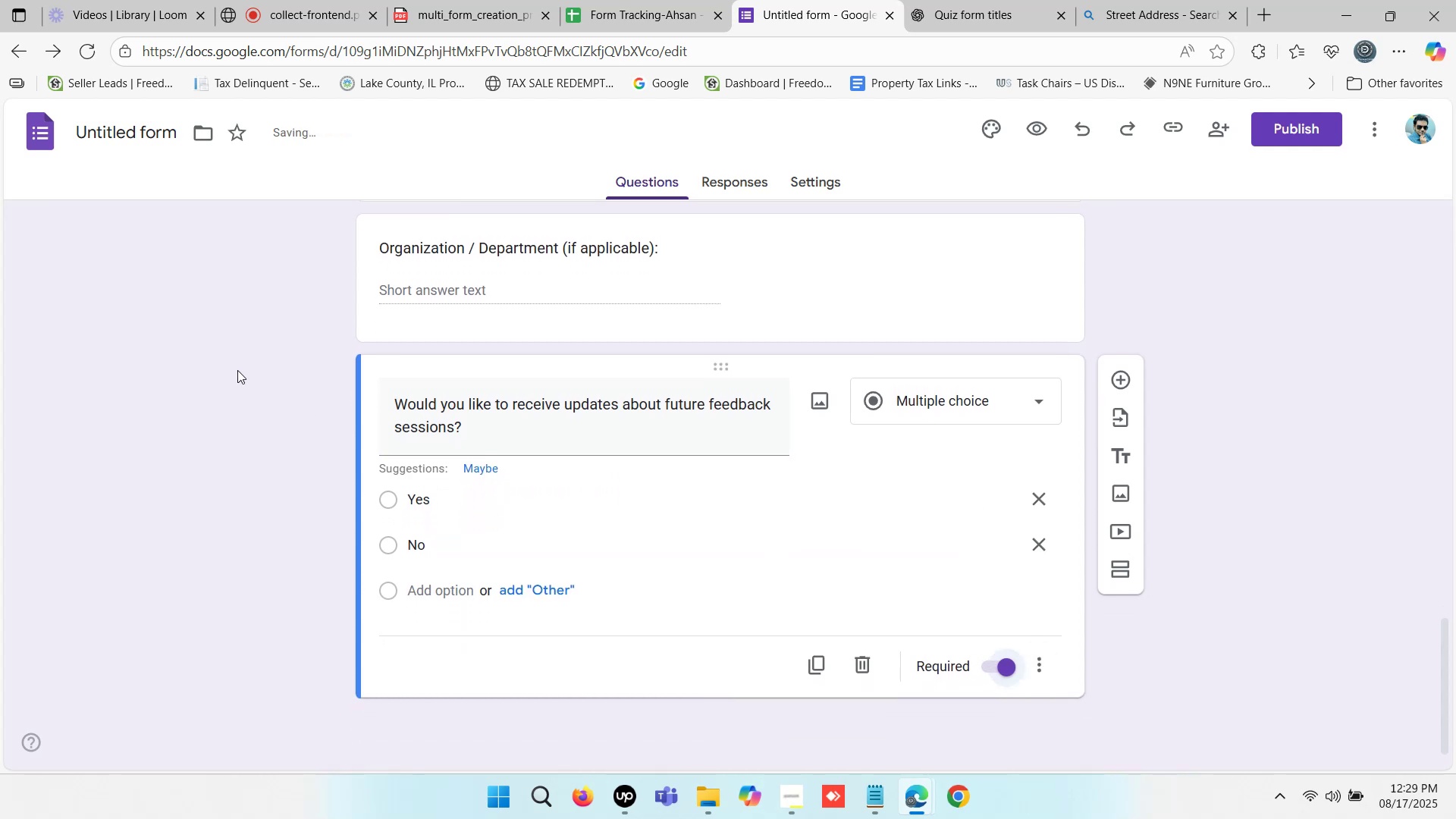 
left_click([114, 363])
 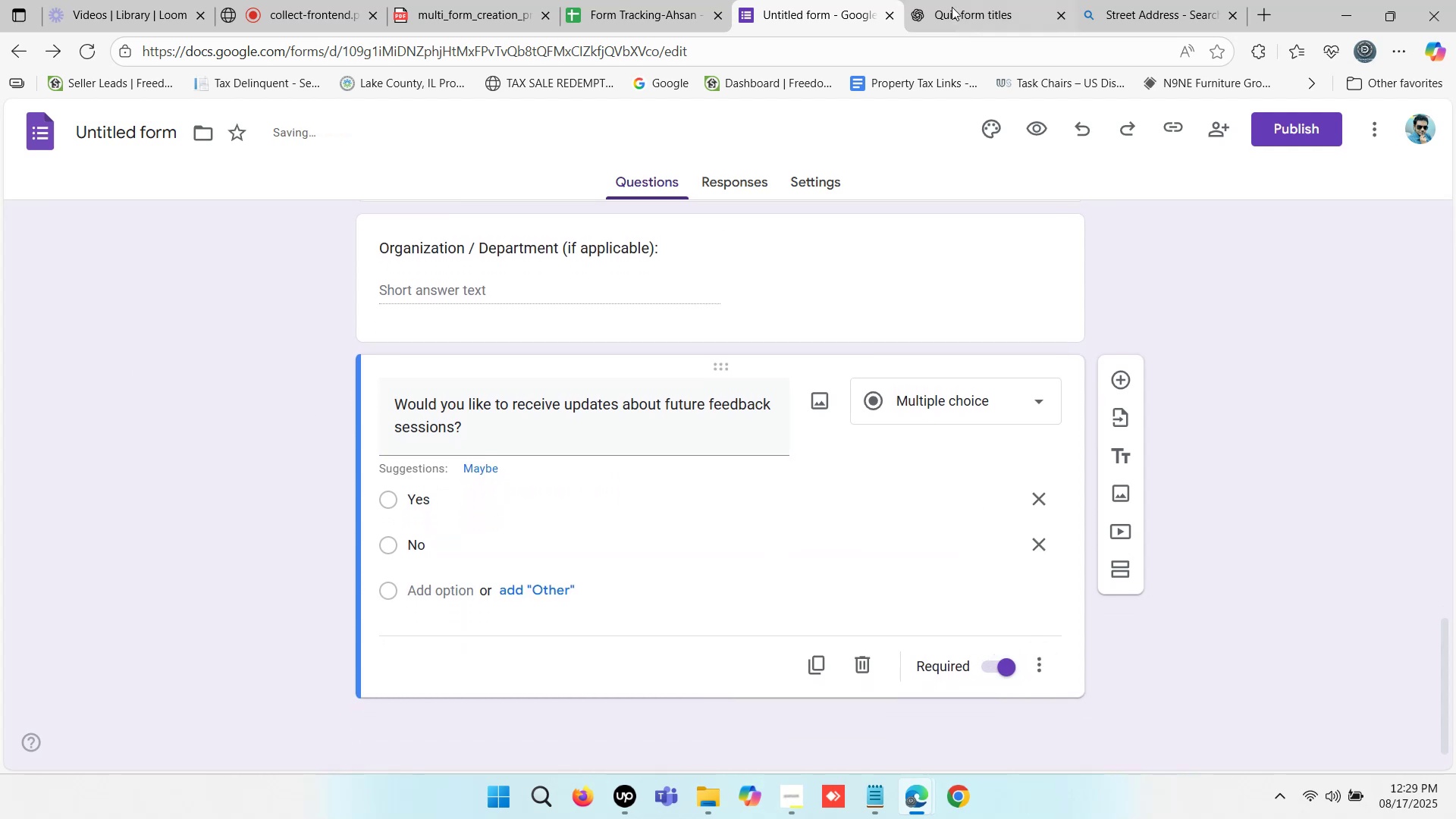 
left_click([964, 0])
 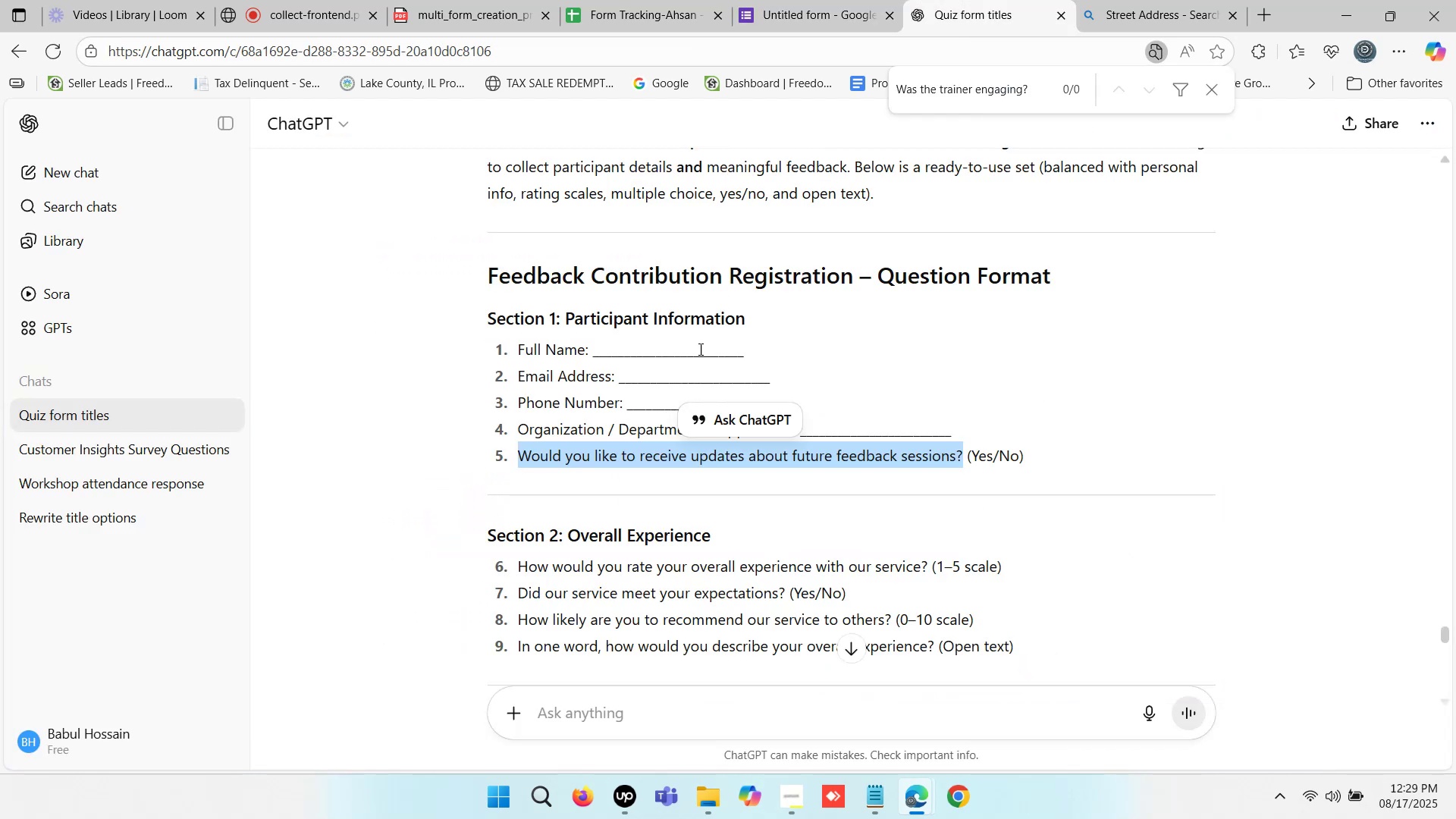 
scroll: coordinate [664, 382], scroll_direction: down, amount: 1.0
 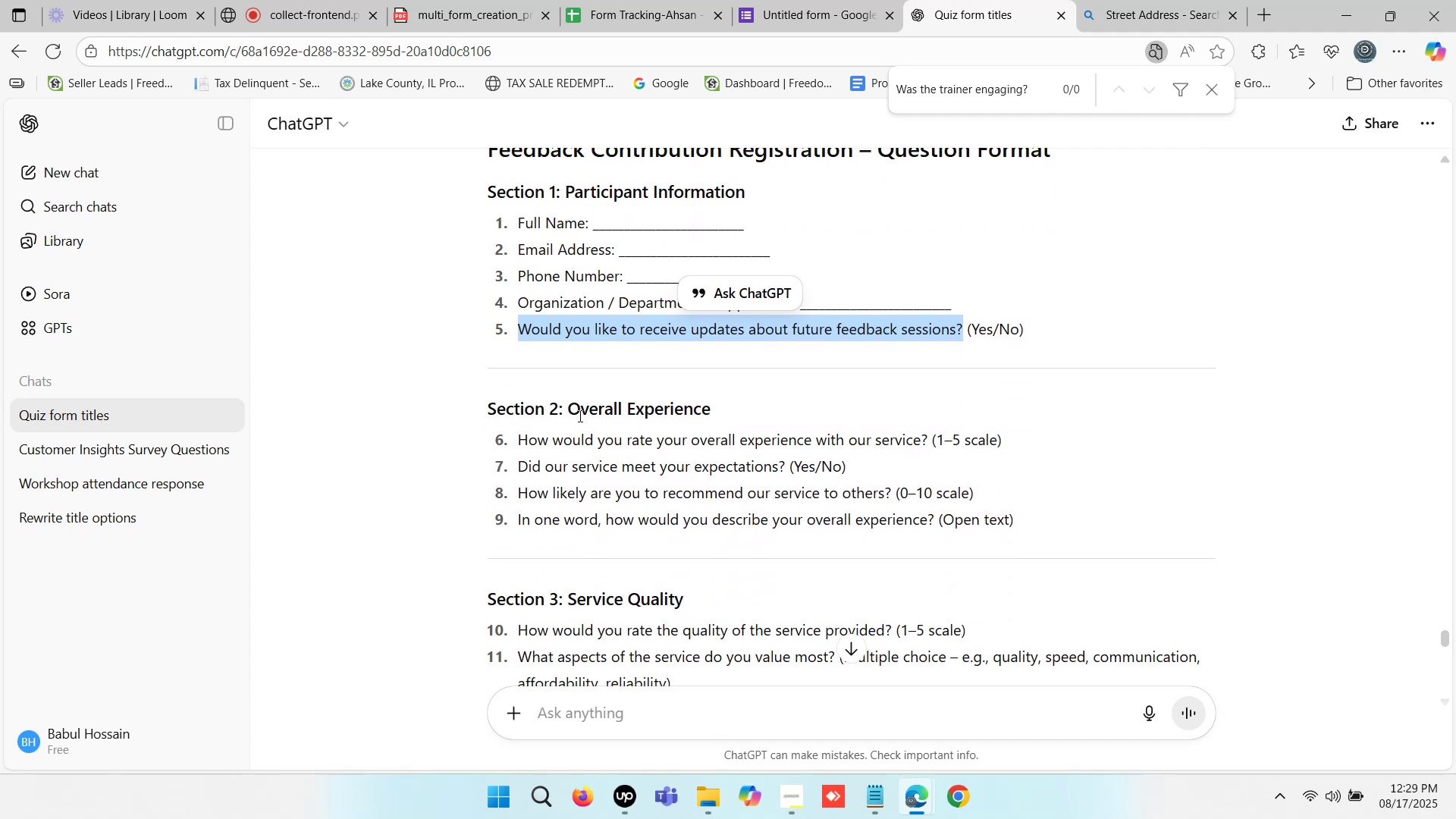 
left_click_drag(start_coordinate=[573, 409], to_coordinate=[726, 408])
 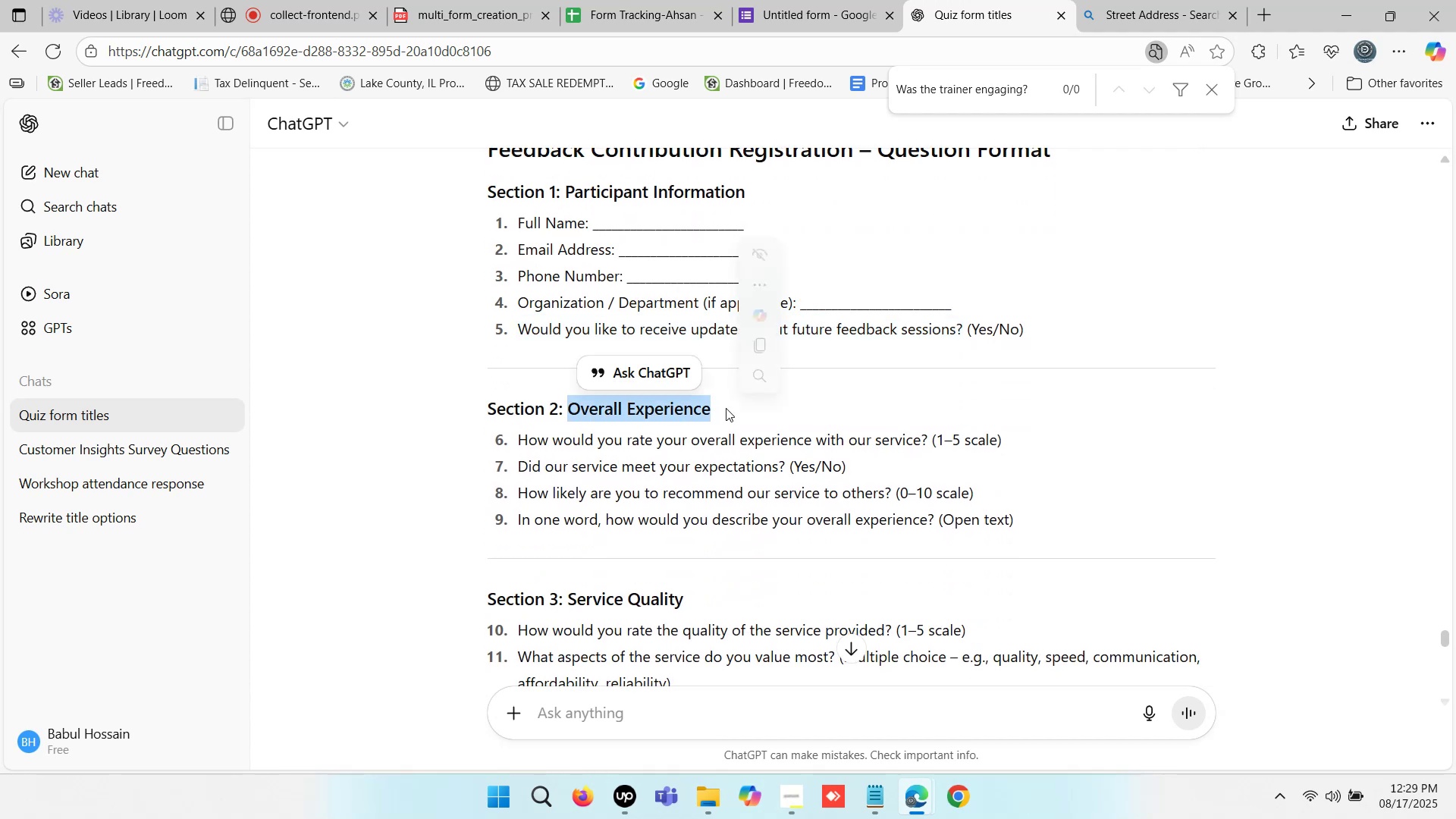 
key(Control+C)
 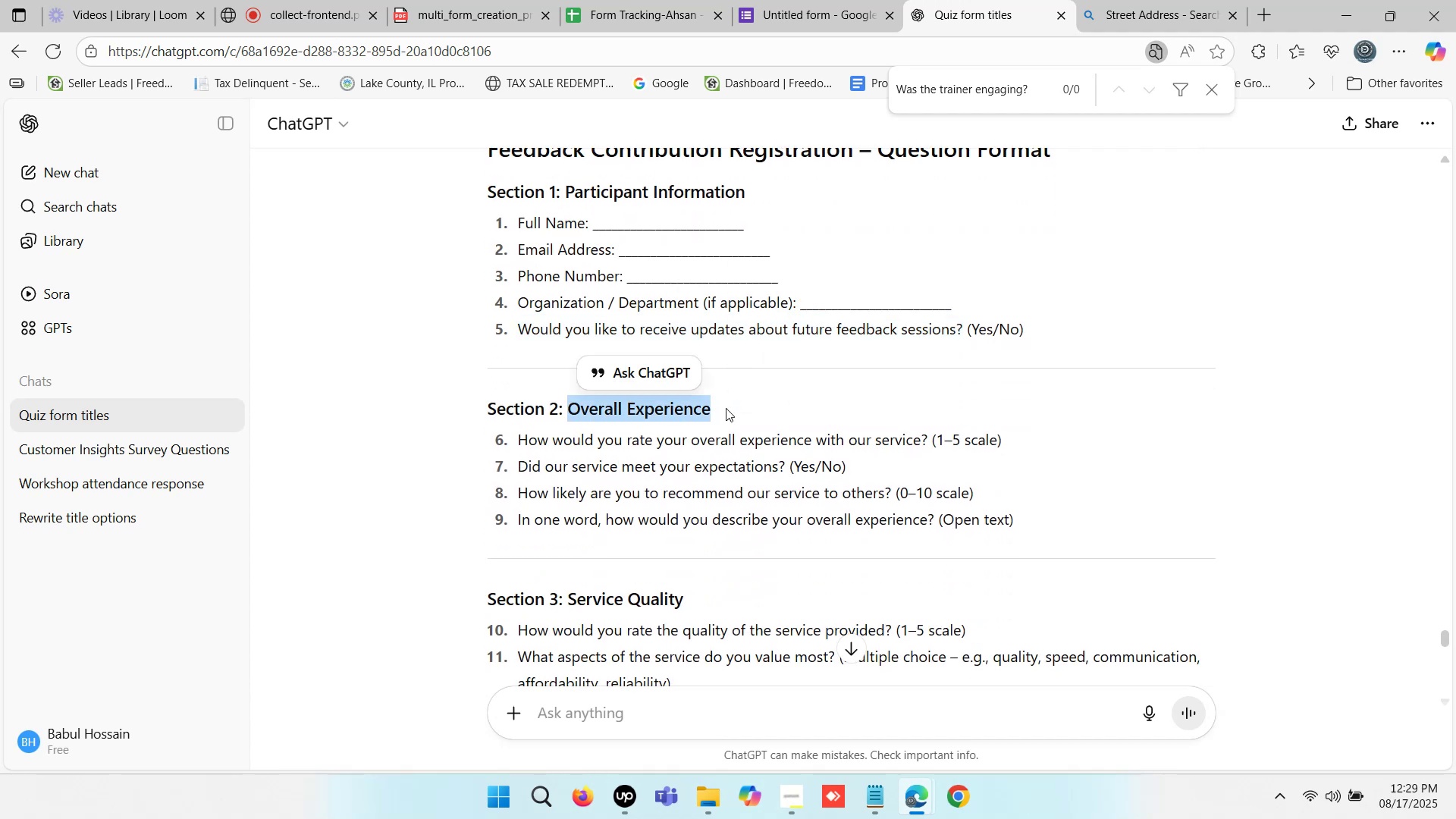 
key(Control+C)
 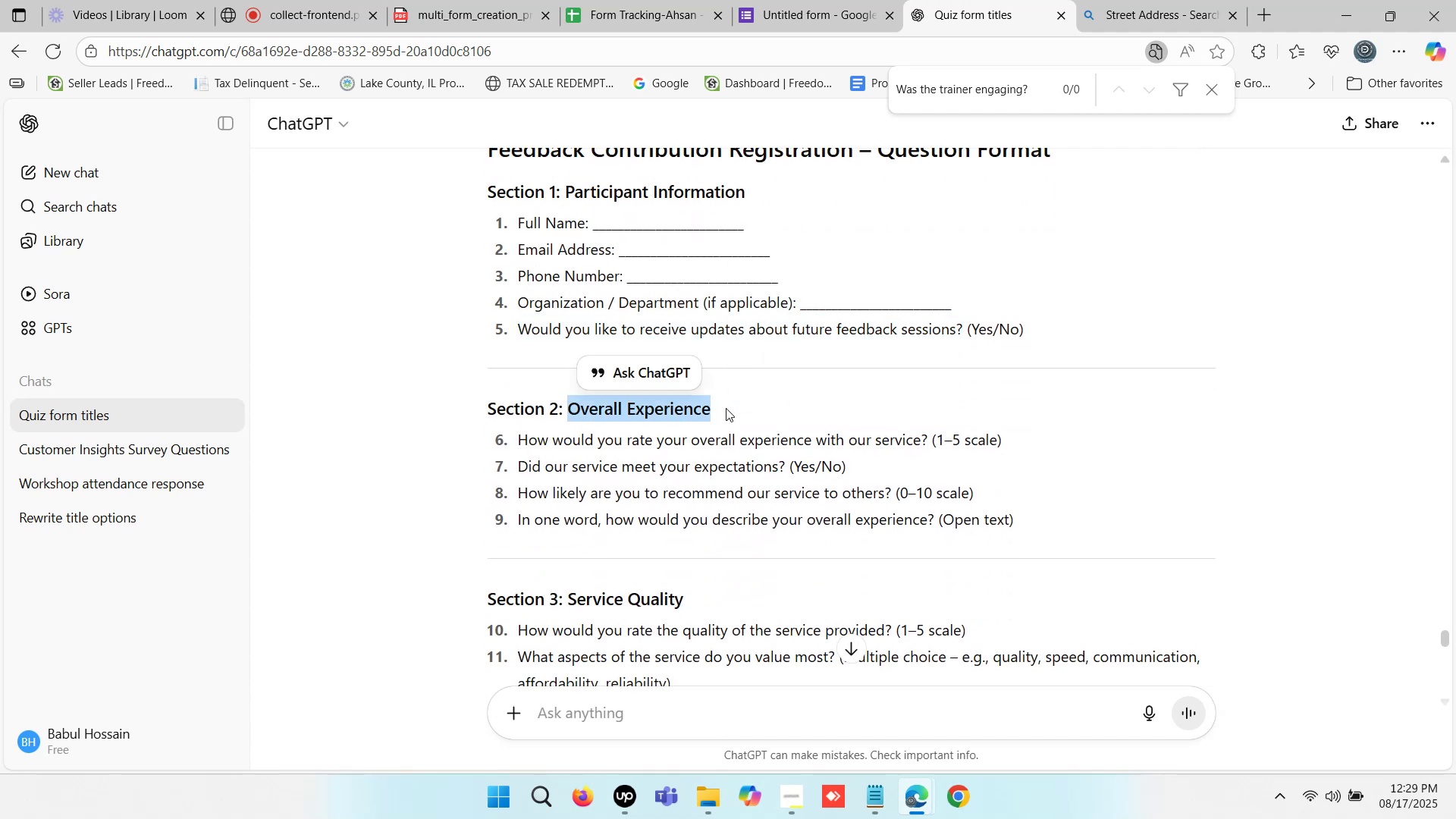 
key(Control+C)
 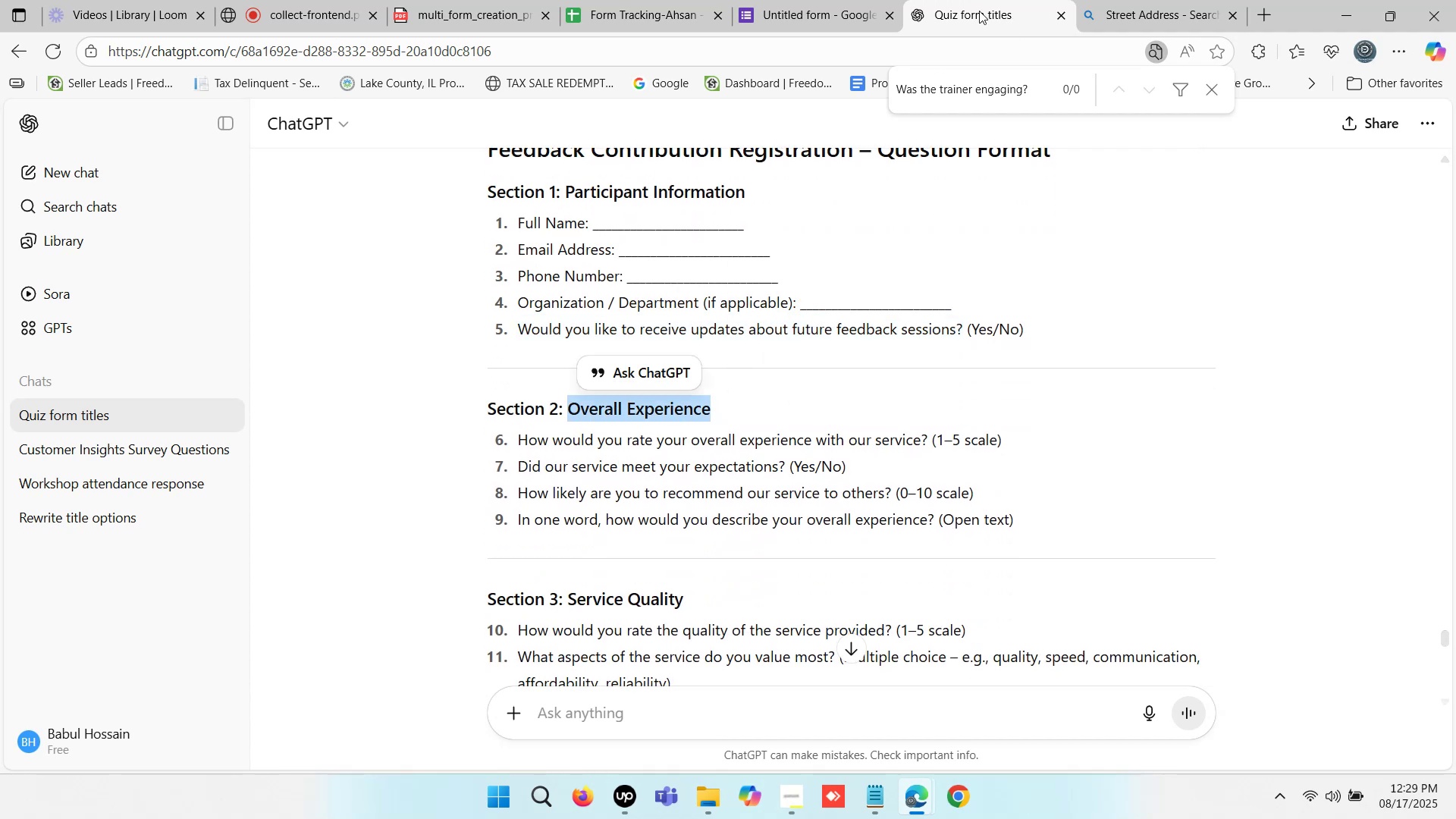 
left_click([764, 0])
 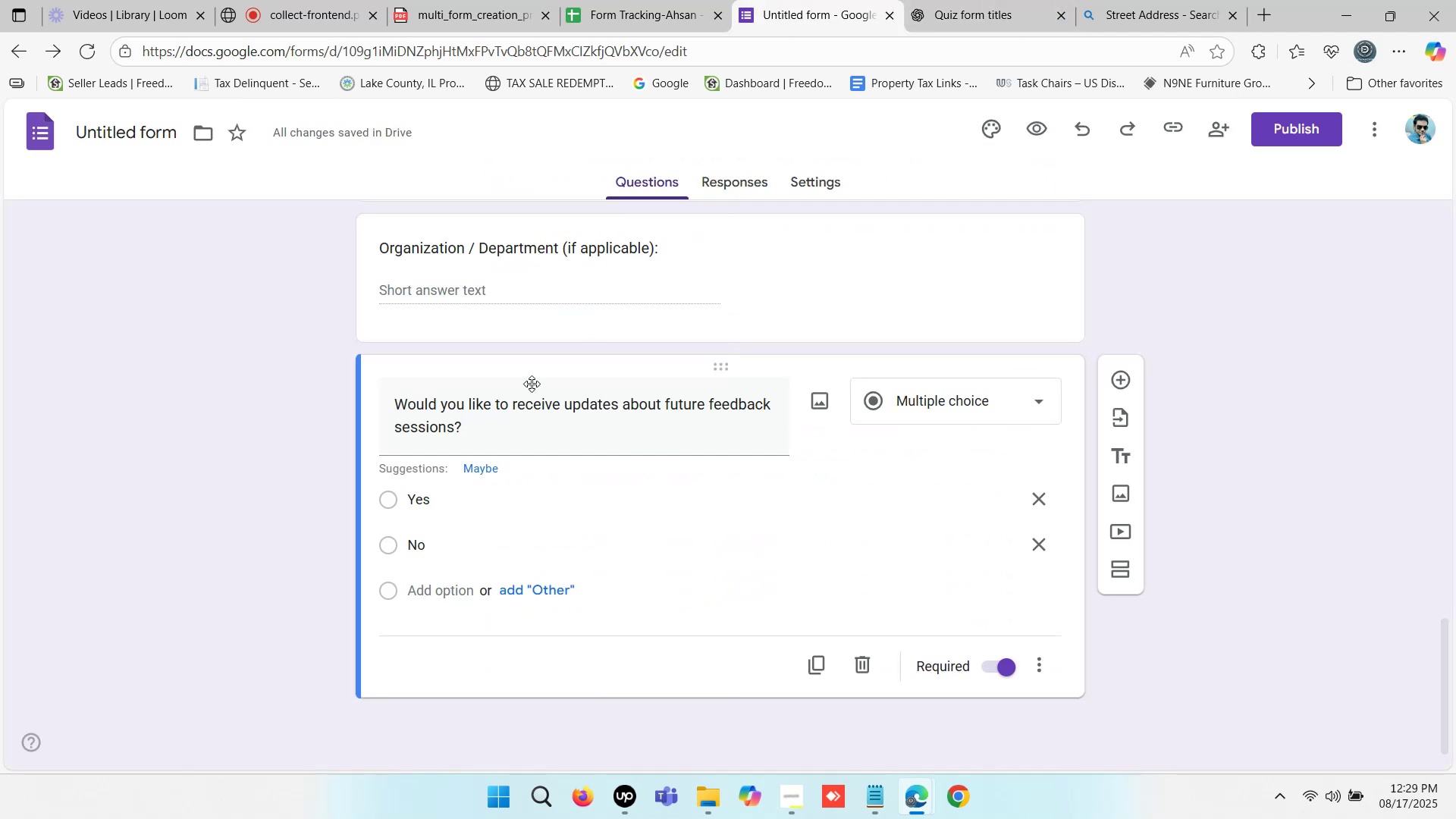 
scroll: coordinate [480, 411], scroll_direction: down, amount: 2.0
 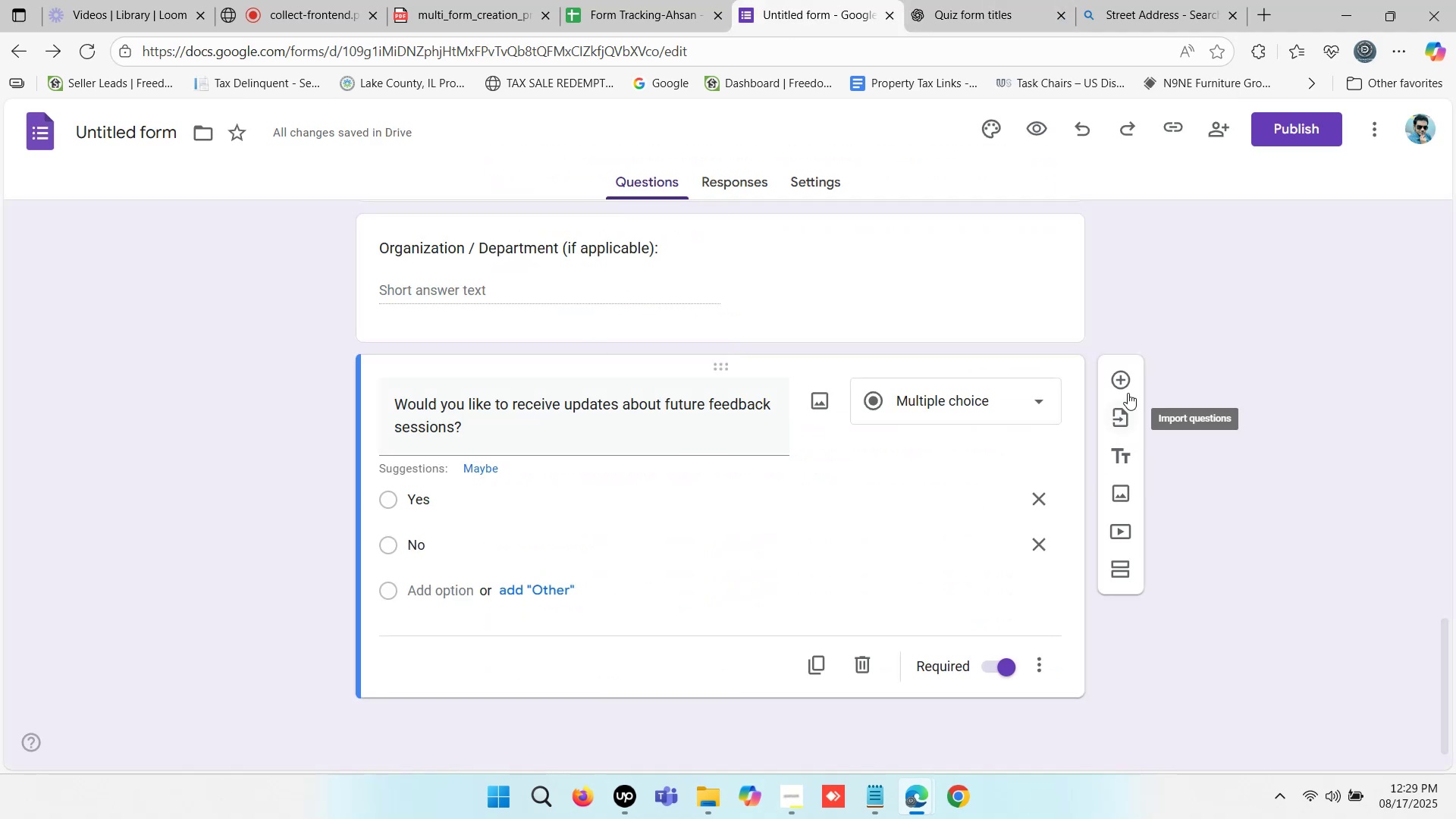 
left_click([1126, 378])
 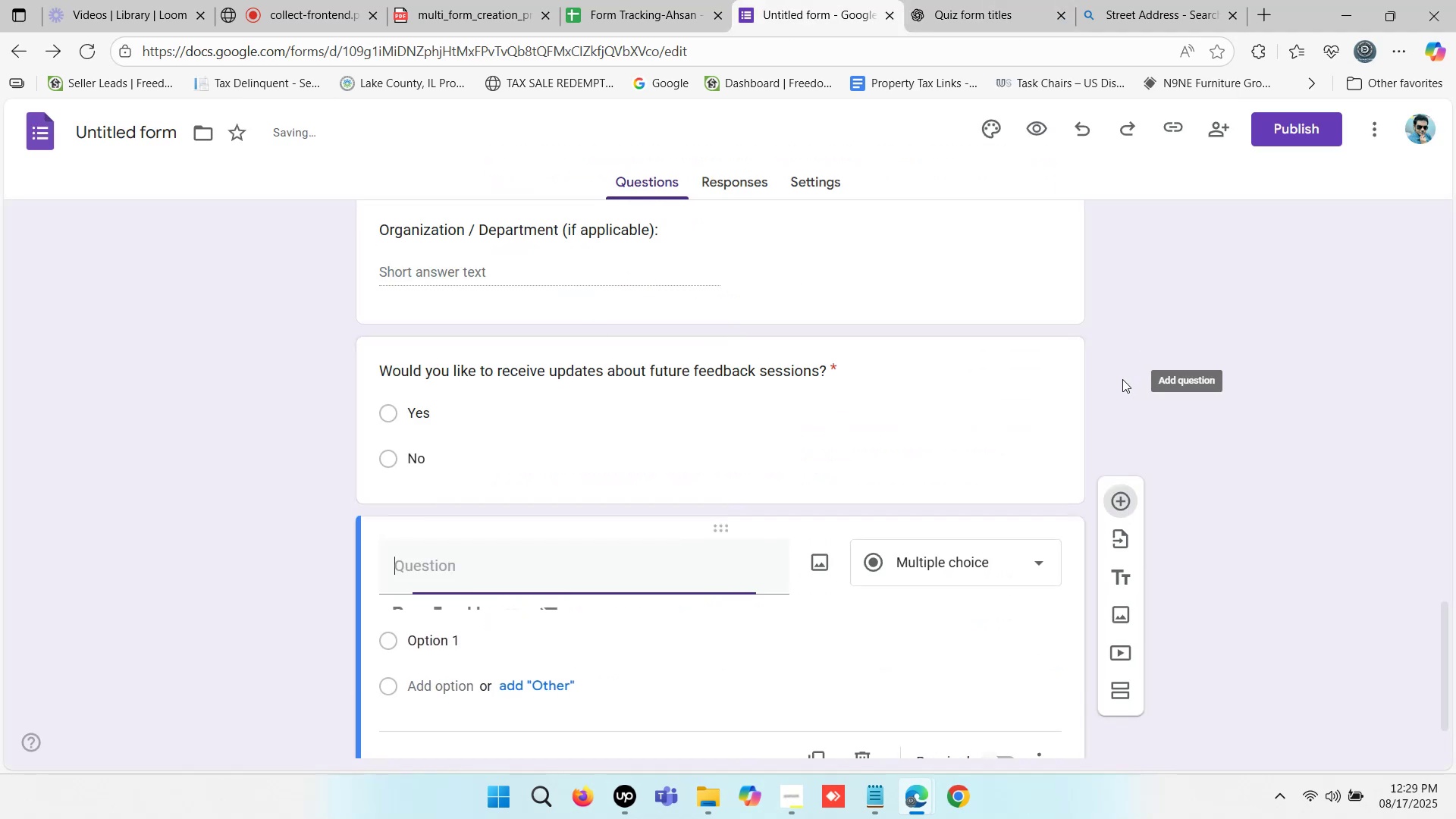 
scroll: coordinate [668, 439], scroll_direction: down, amount: 3.0
 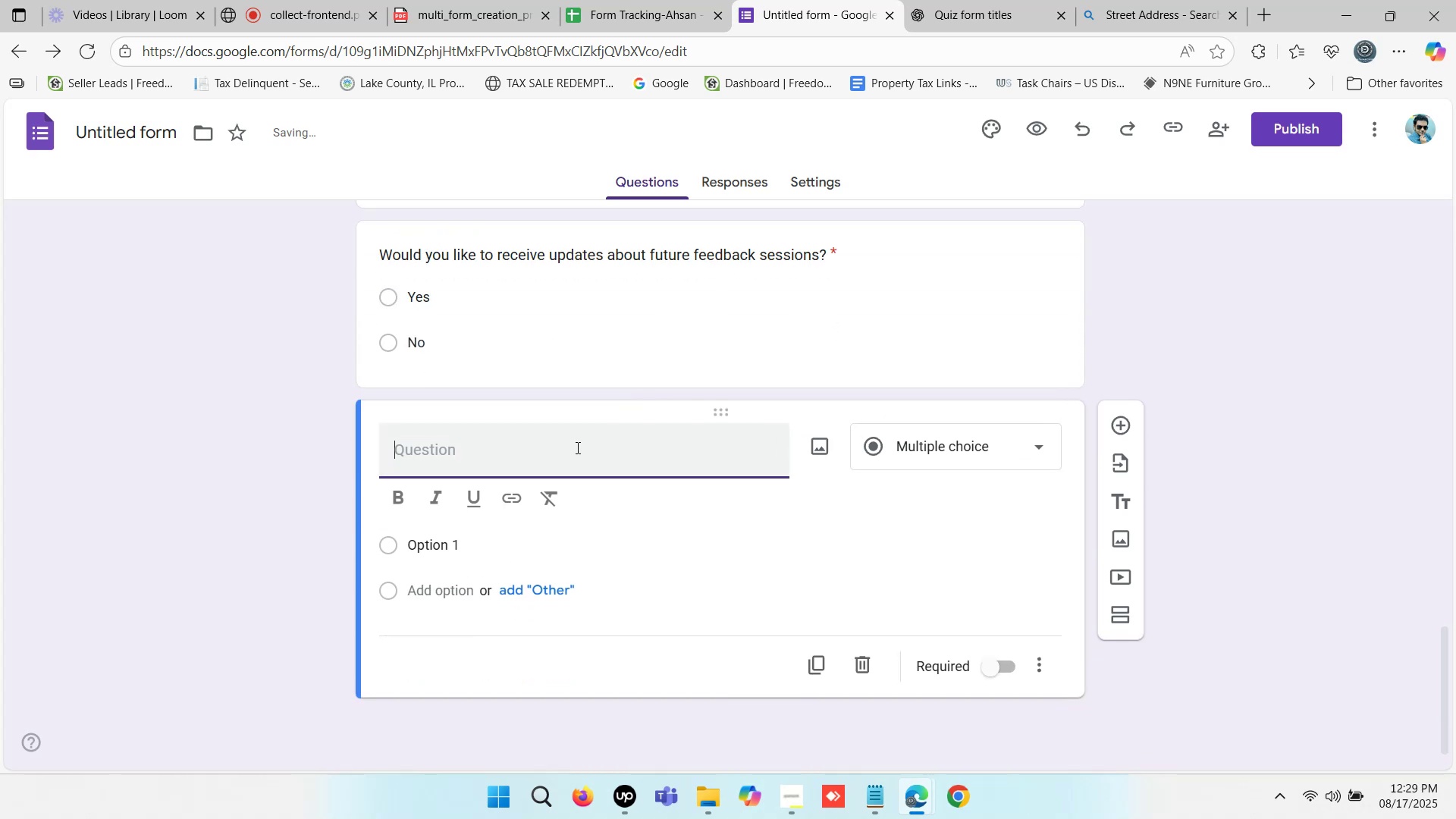 
key(Control+ControlLeft)
 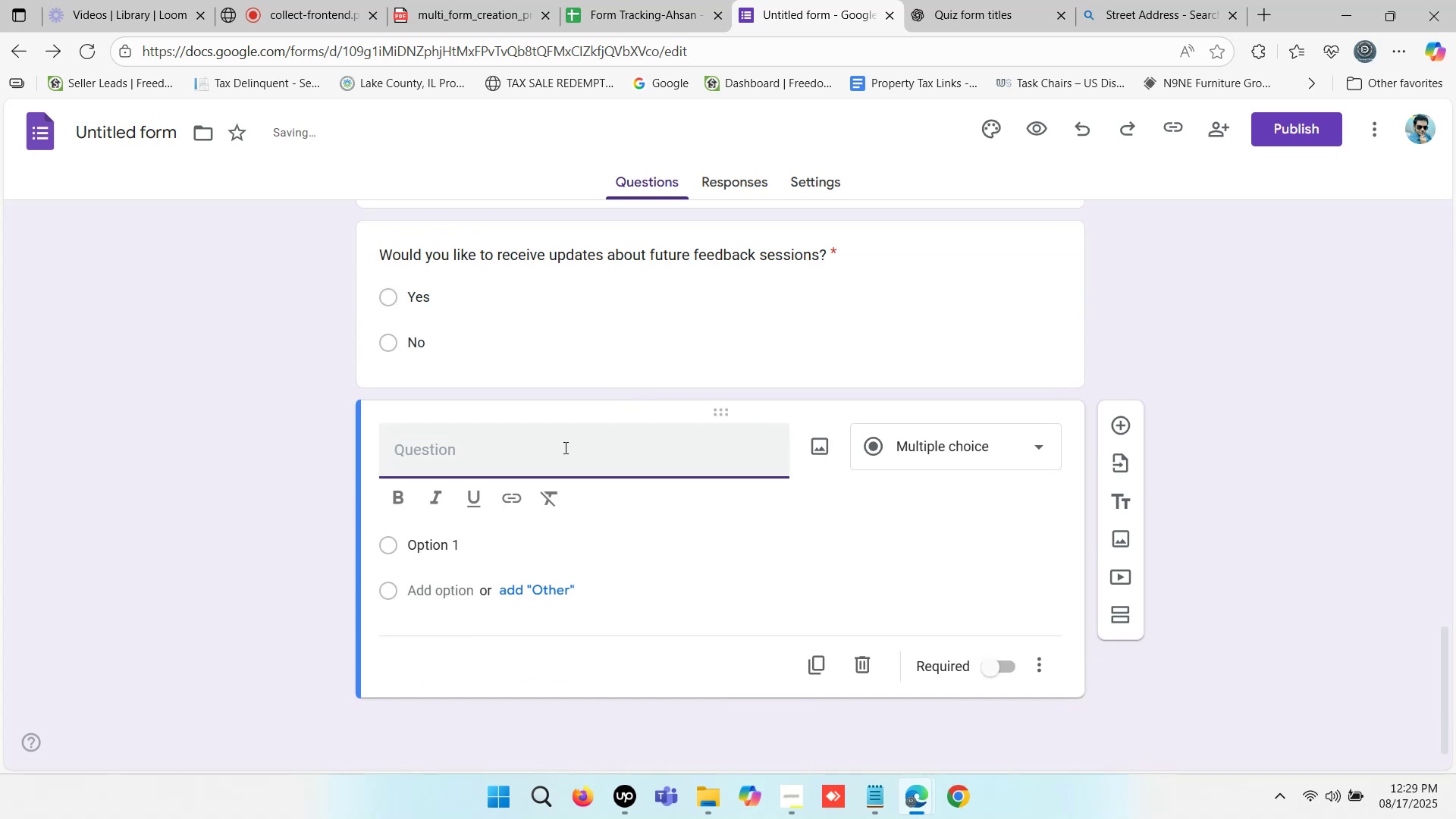 
key(Control+V)
 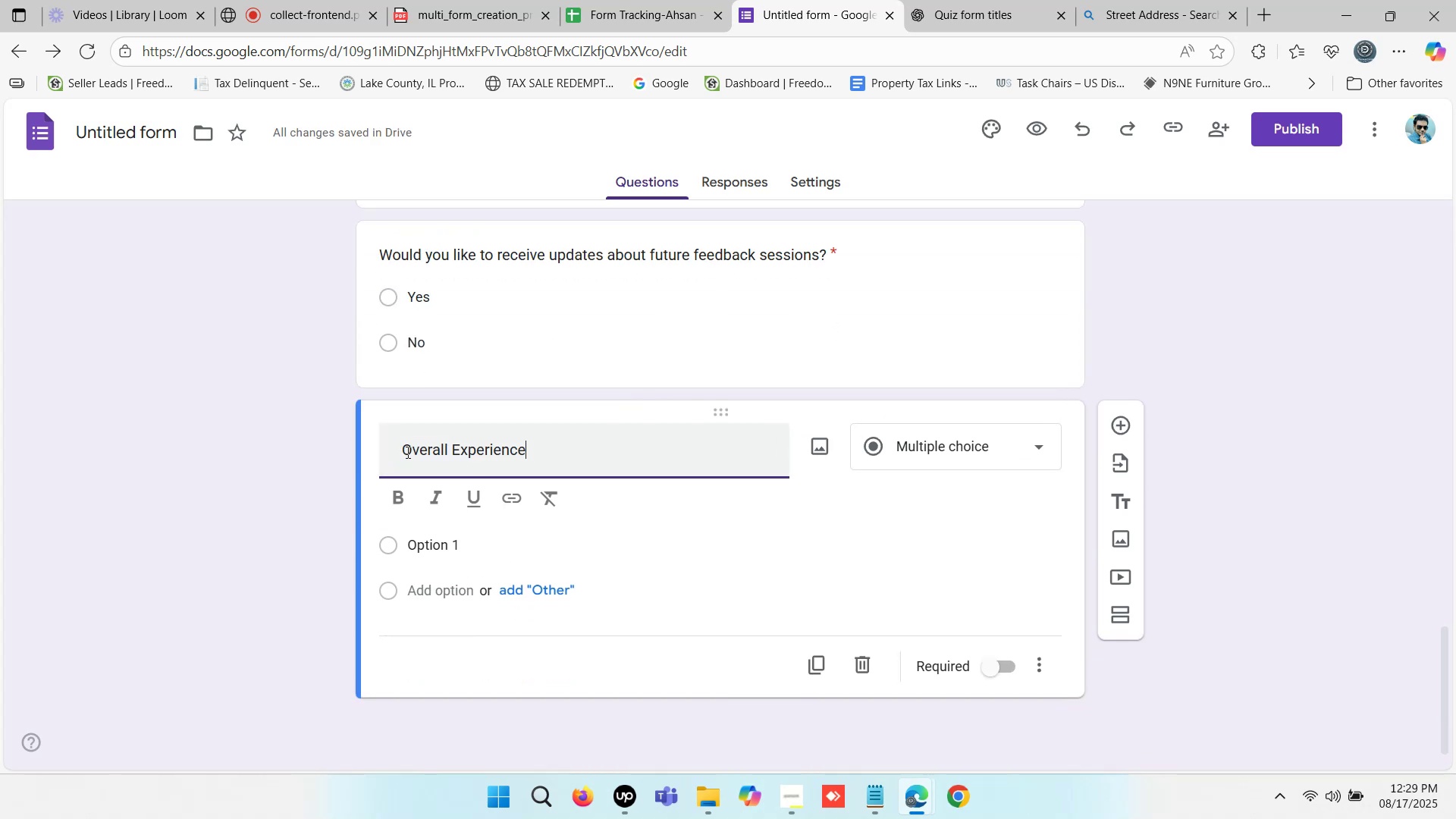 
left_click([403, 450])
 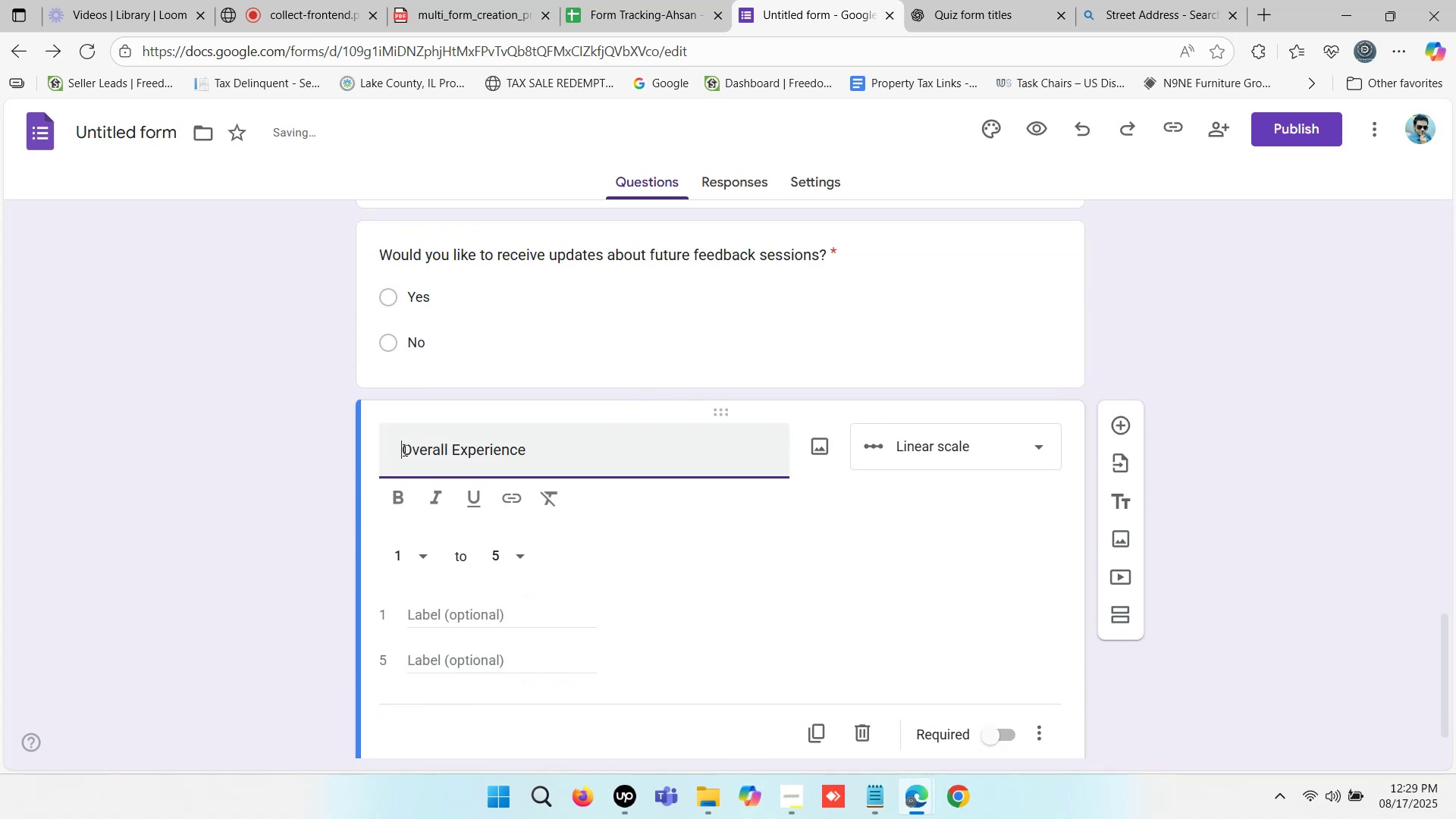 
key(Backspace)
 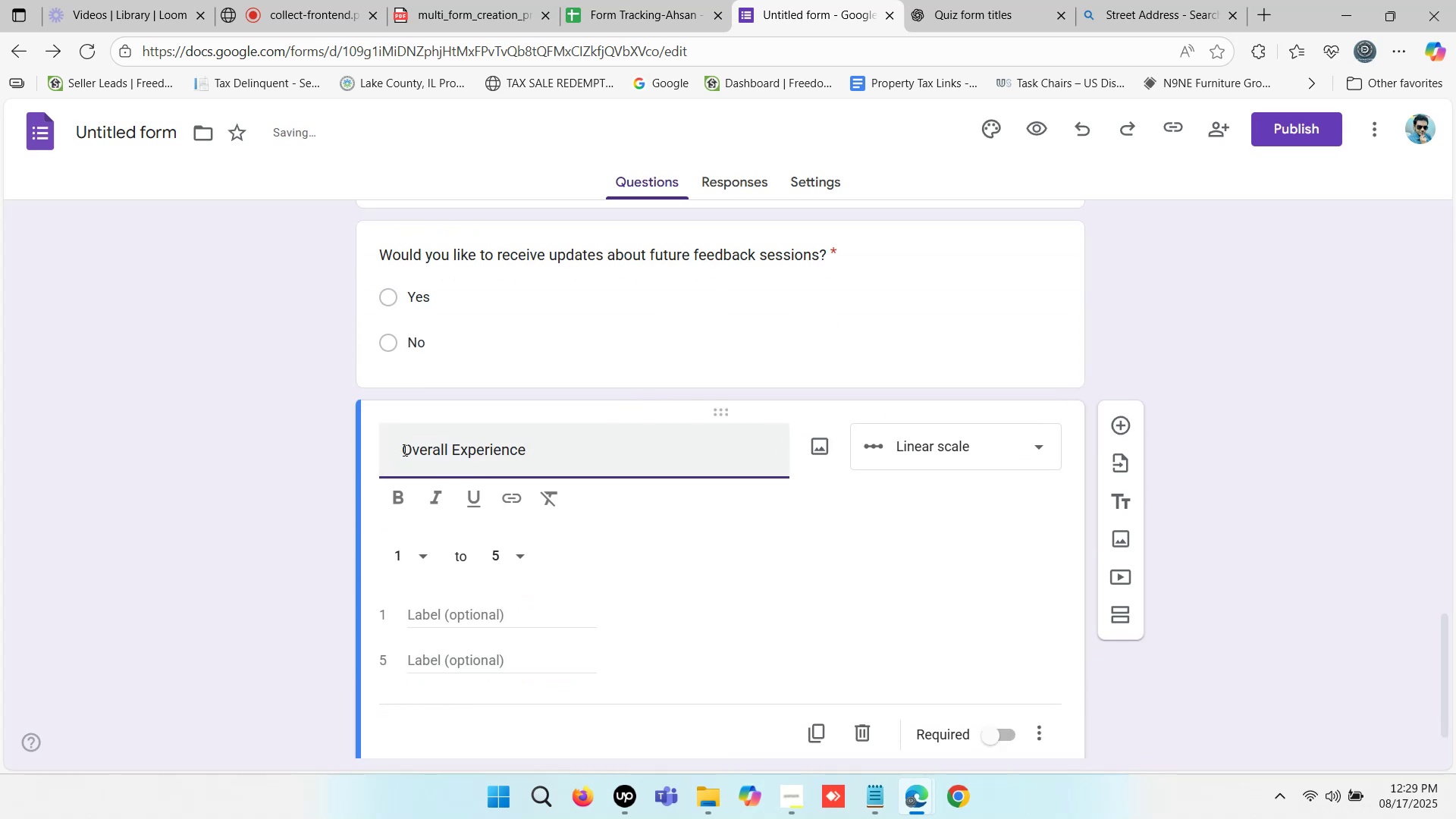 
key(Backspace)
 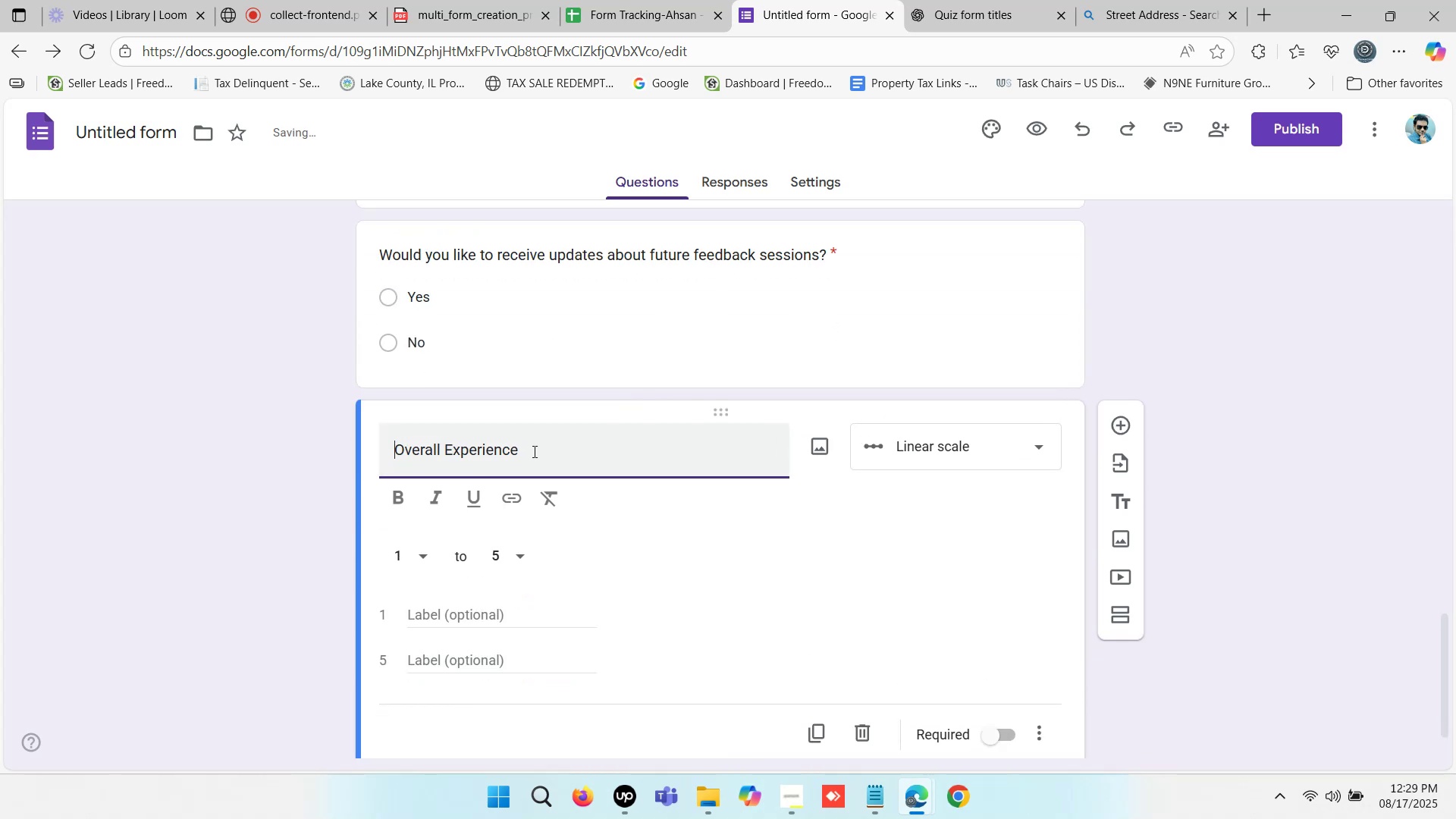 
key(Backspace)
 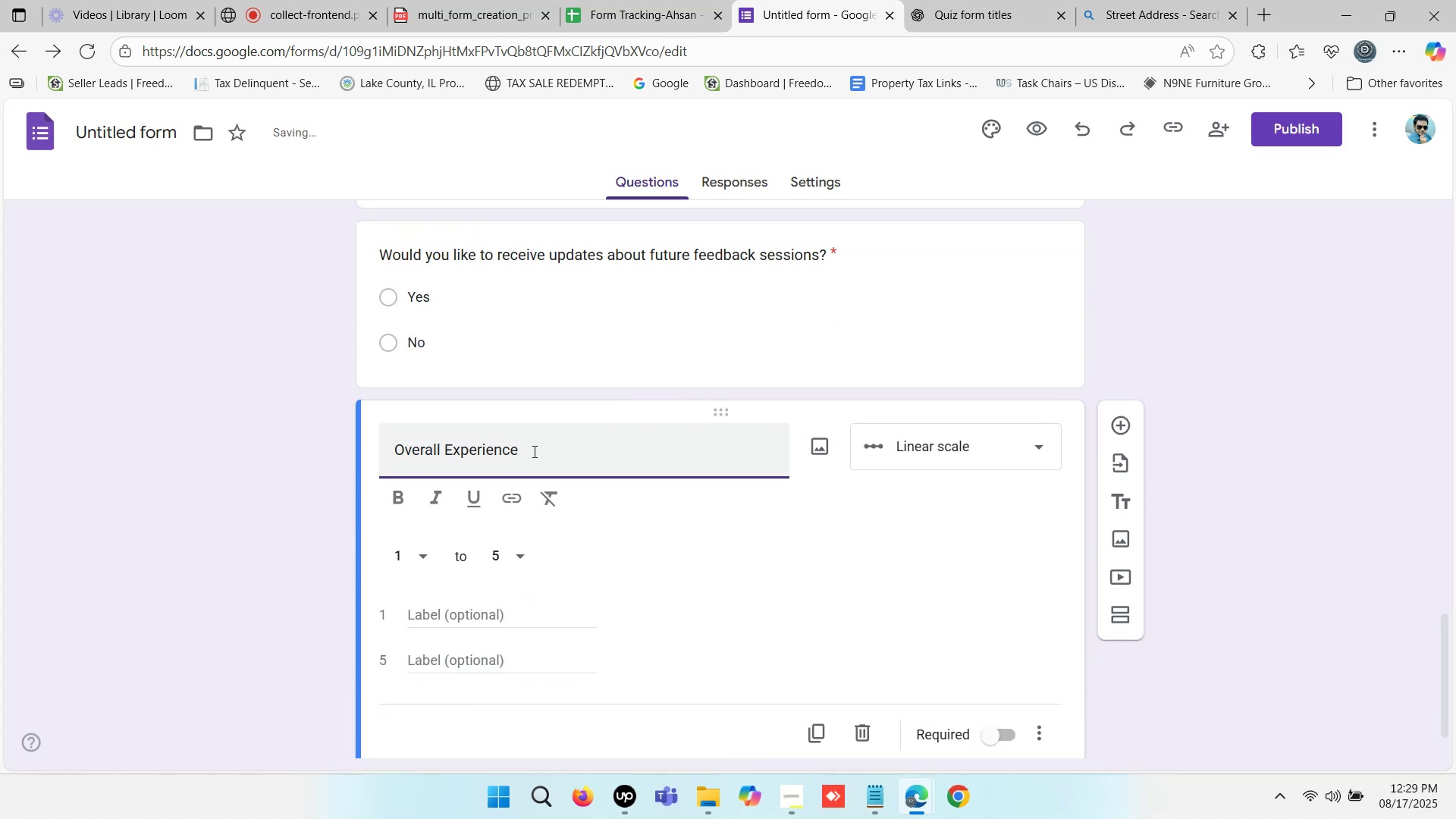 
key(Backspace)
 